 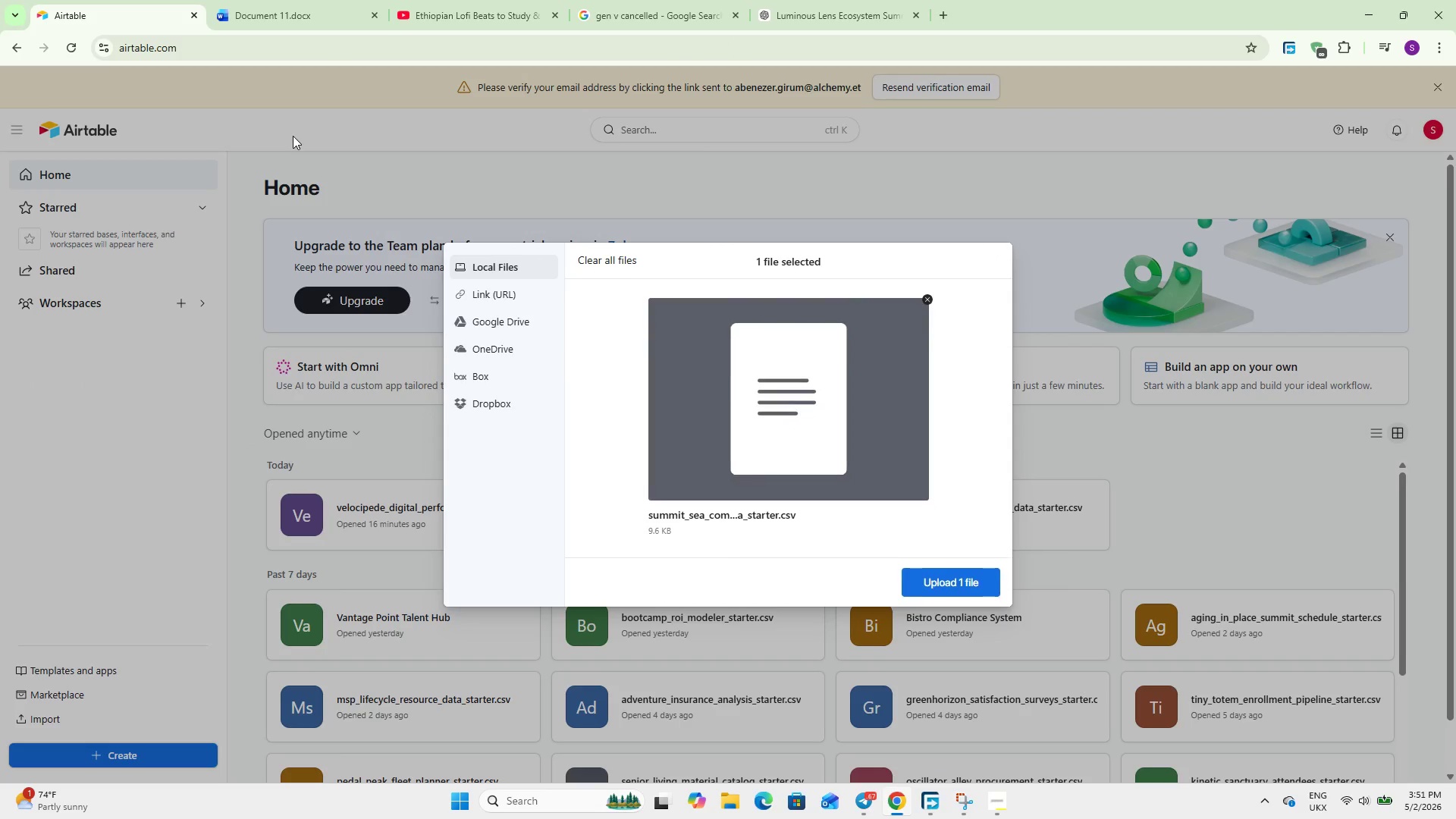 
left_click([924, 582])
 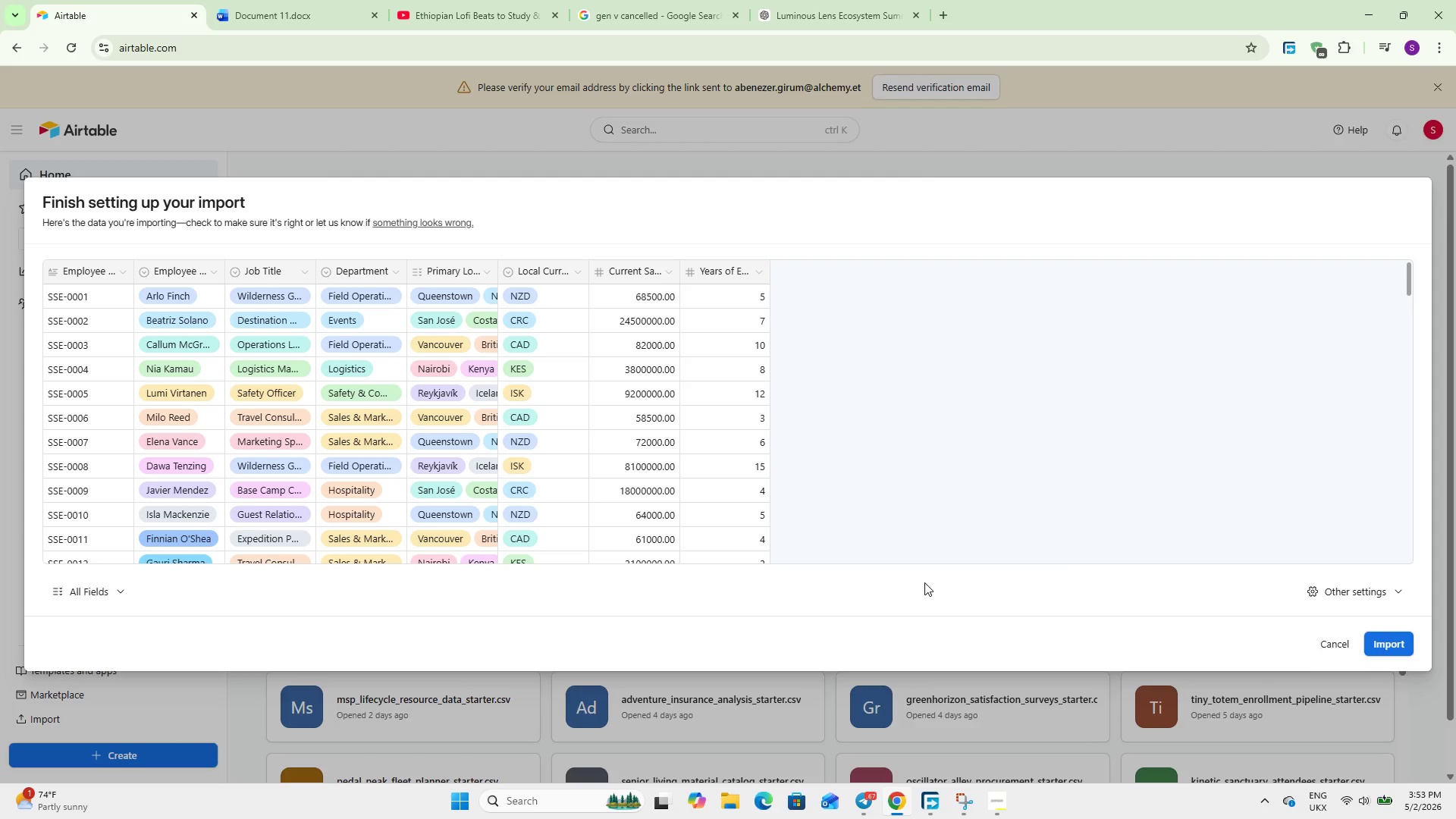 
wait(151.67)
 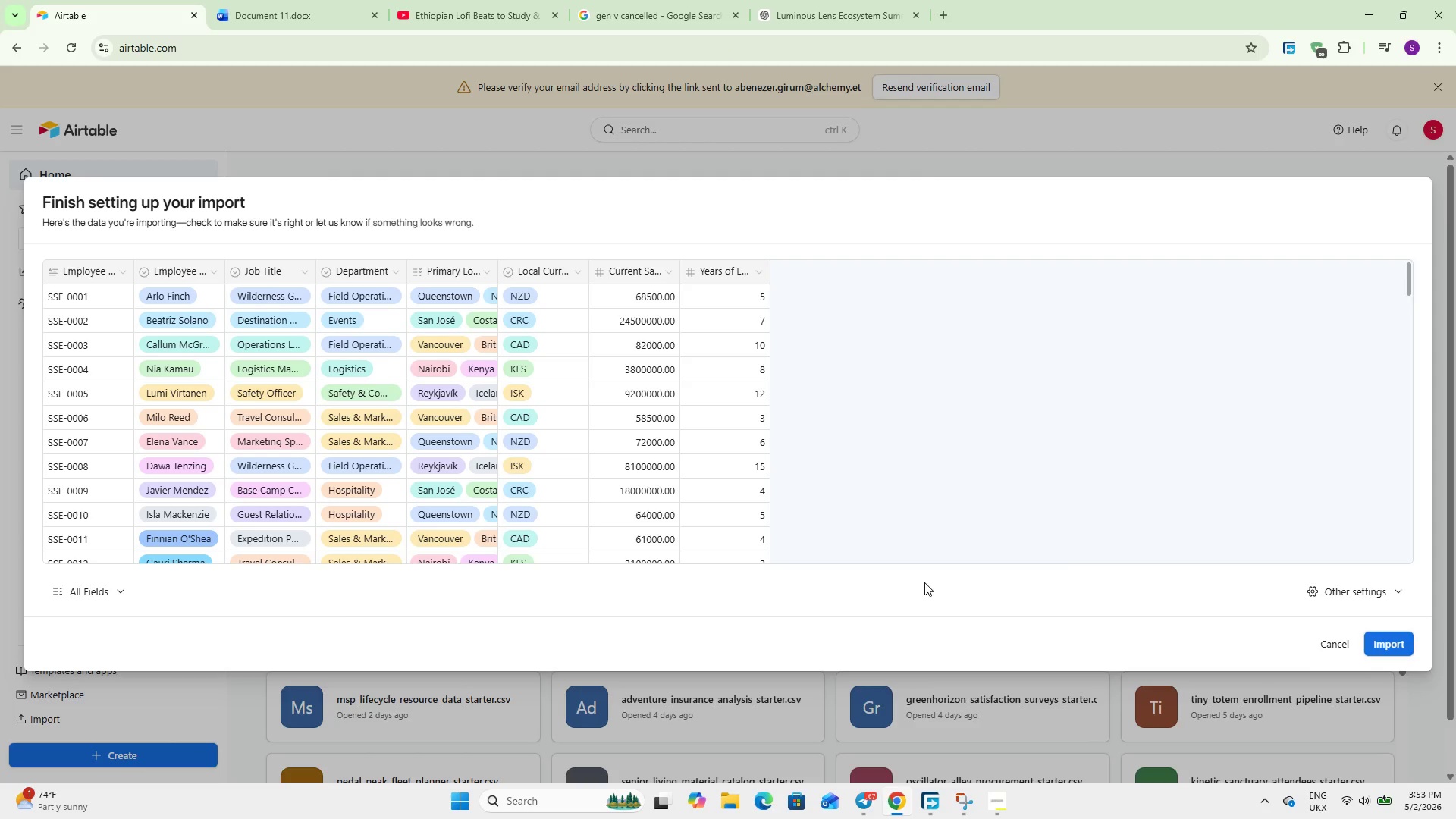 
left_click([1398, 644])
 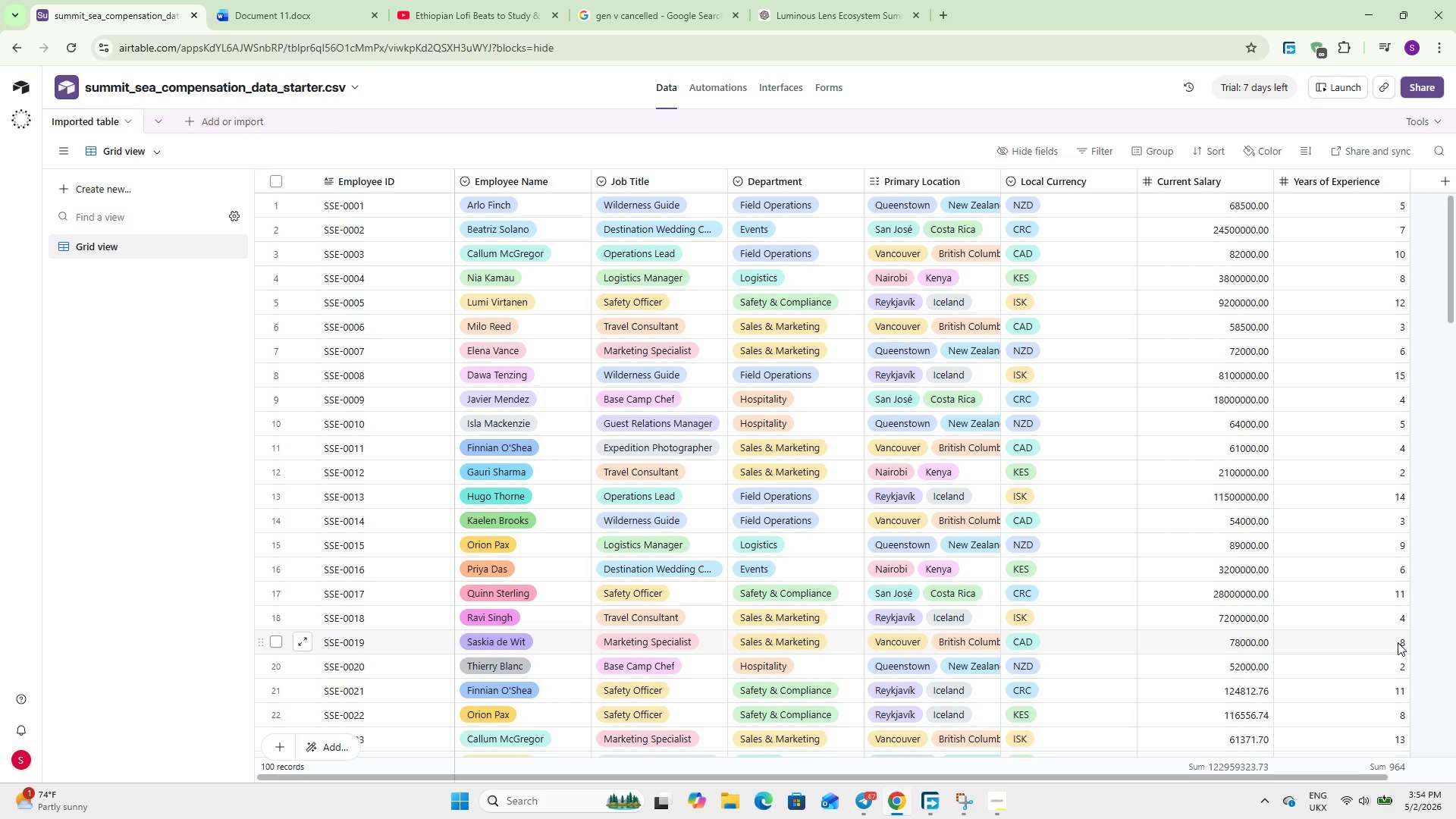 
wait(20.16)
 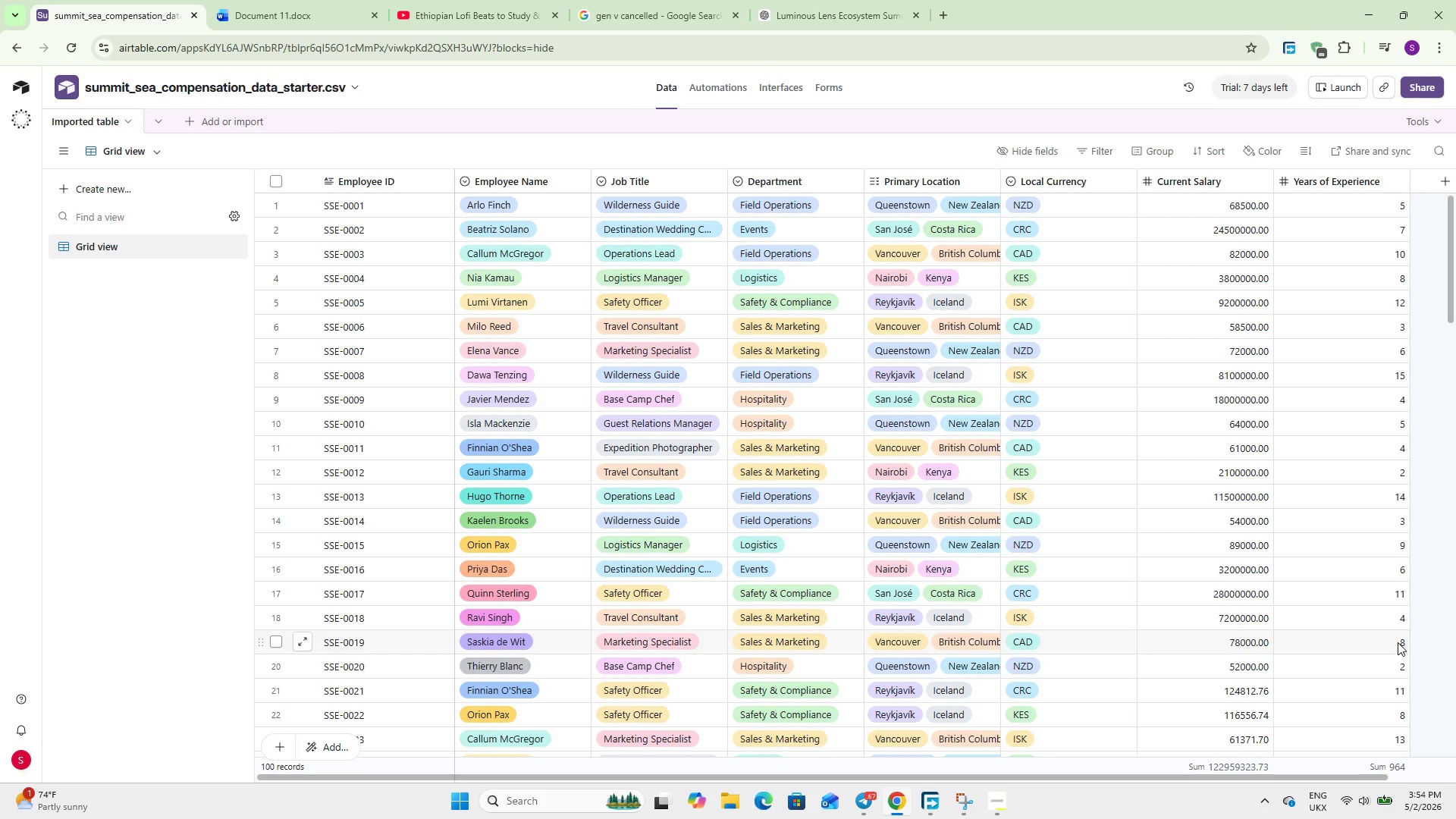 
double_click([102, 117])
 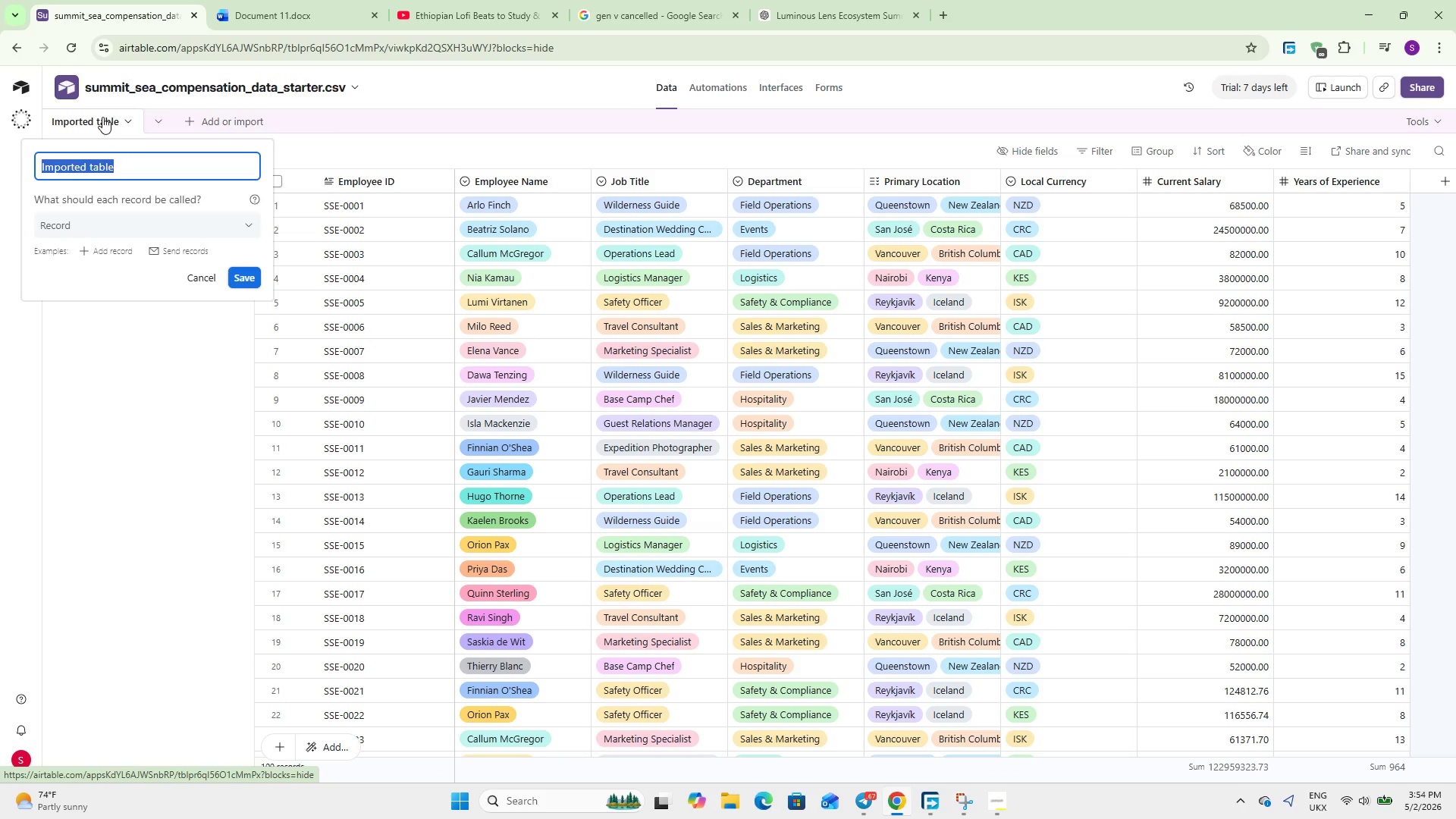 
type(Employees)
 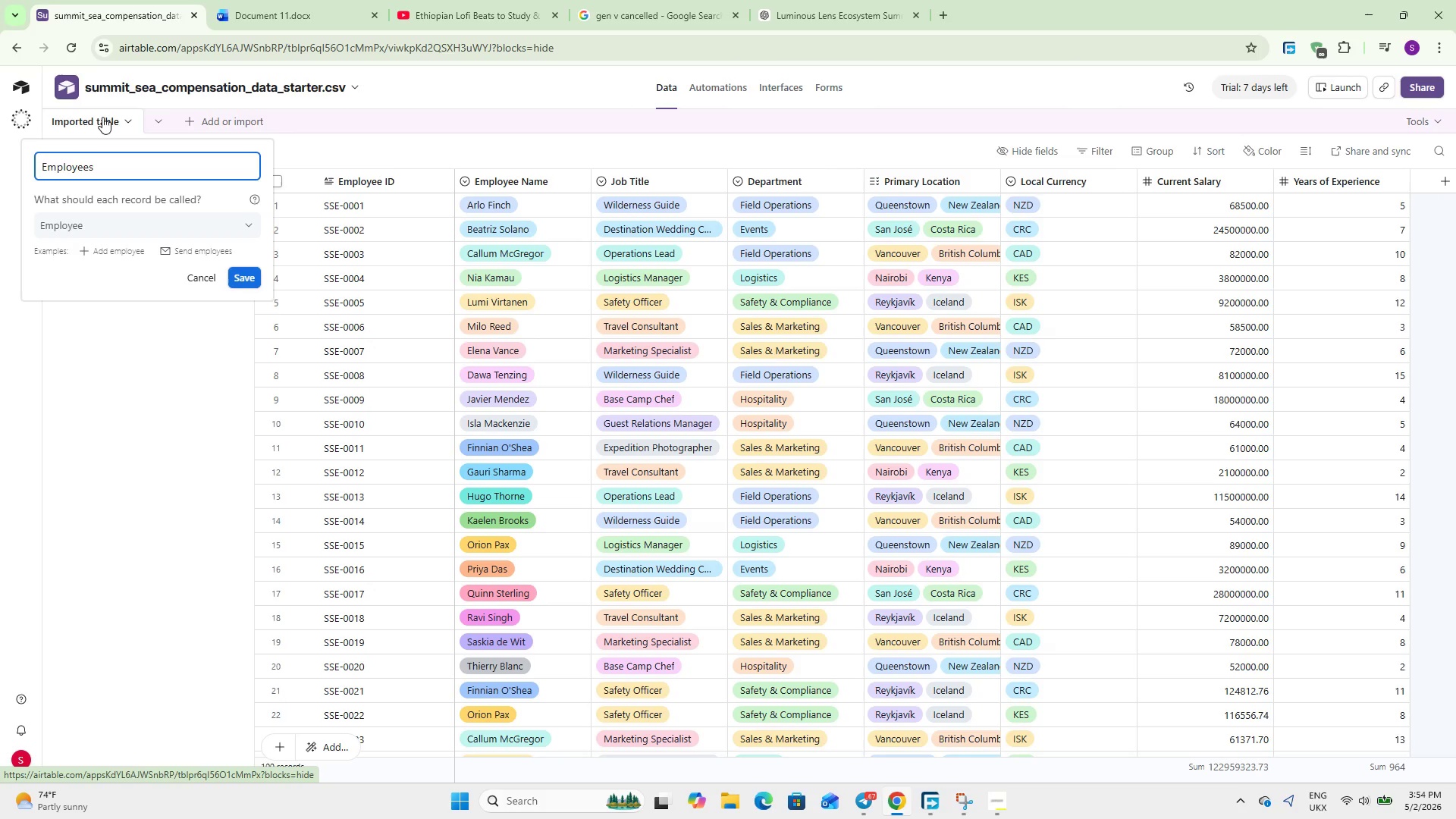 
key(Enter)
 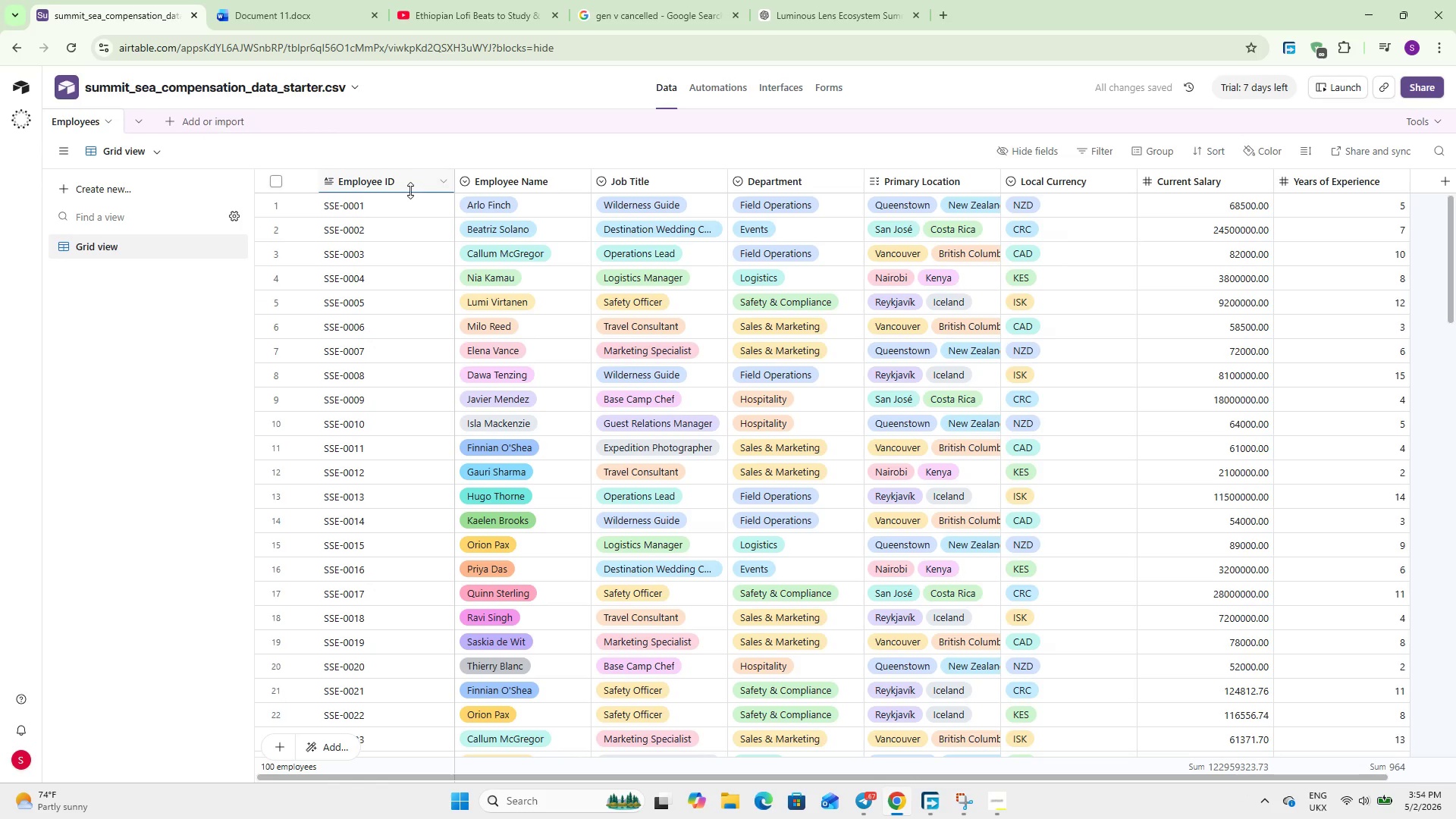 
double_click([403, 178])
 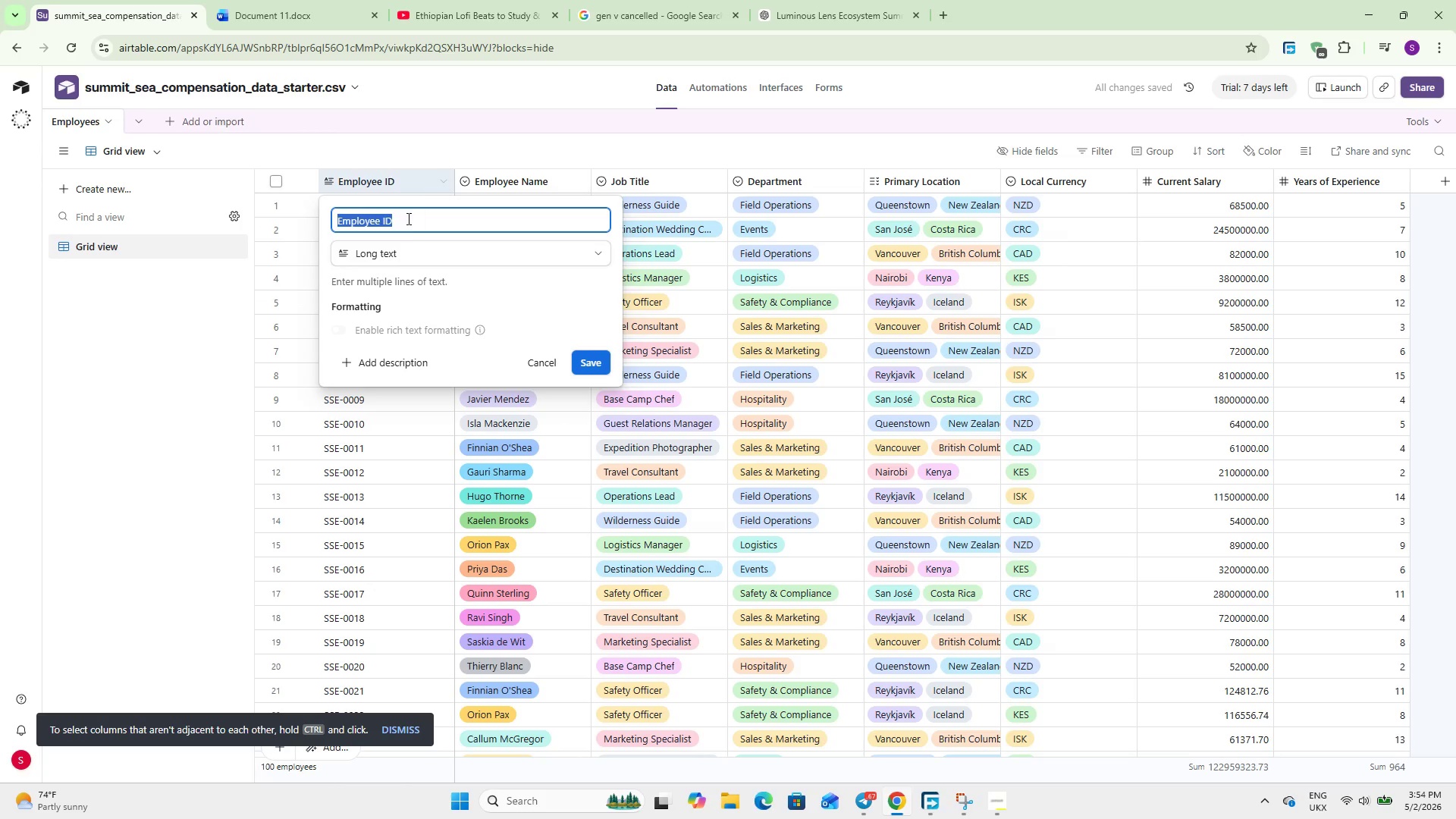 
left_click([408, 263])
 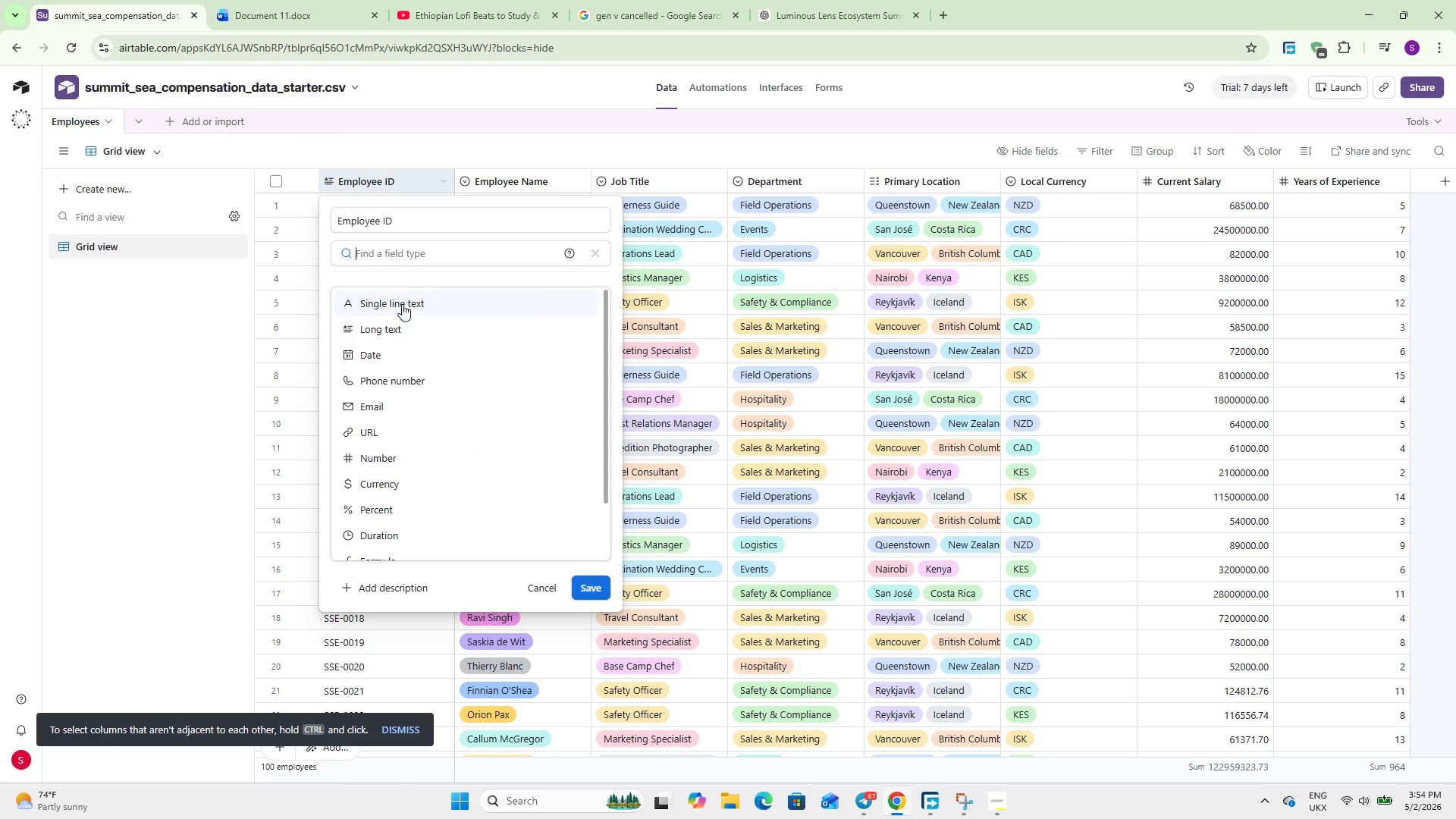 
left_click([402, 304])
 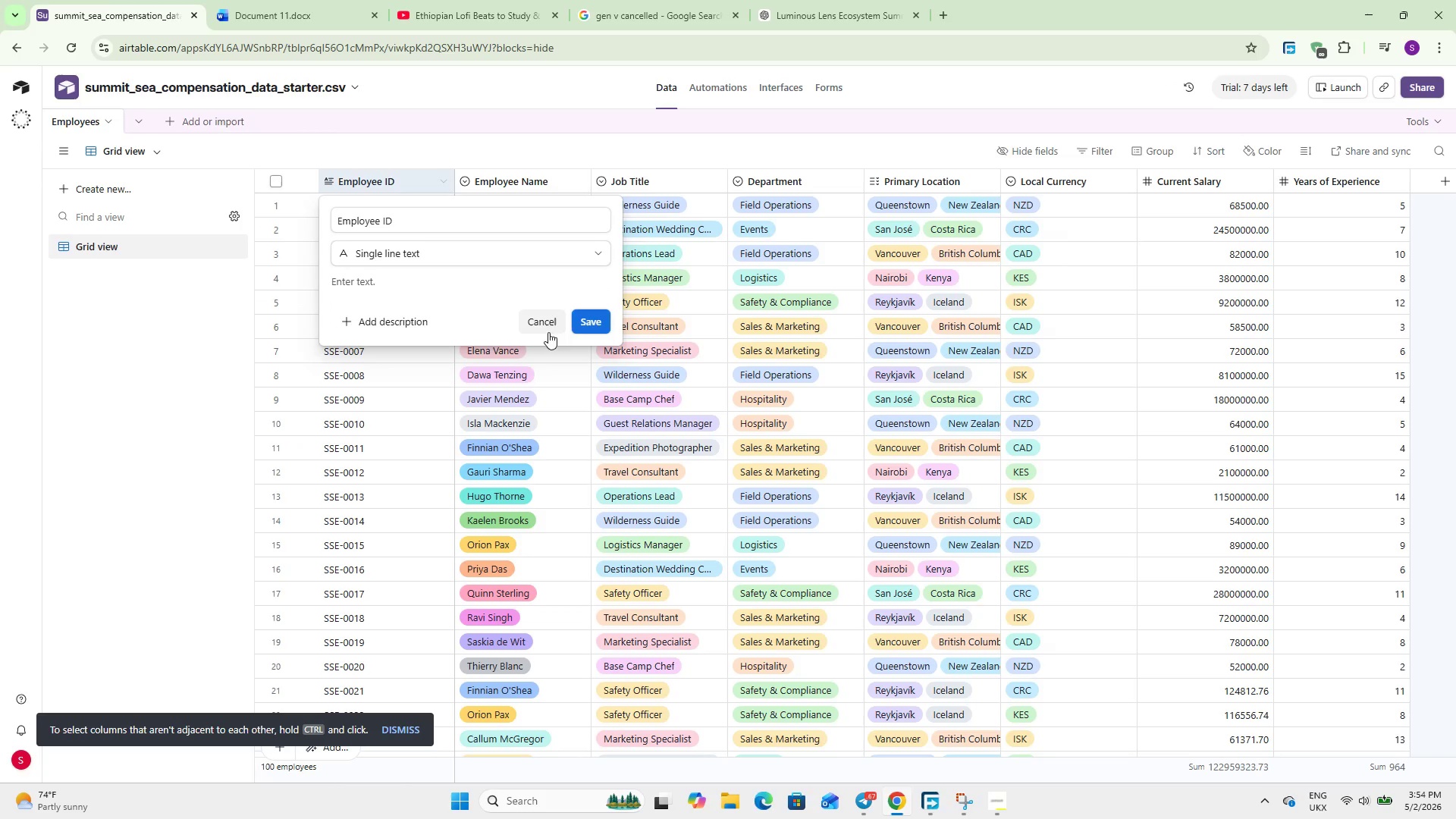 
left_click([589, 322])
 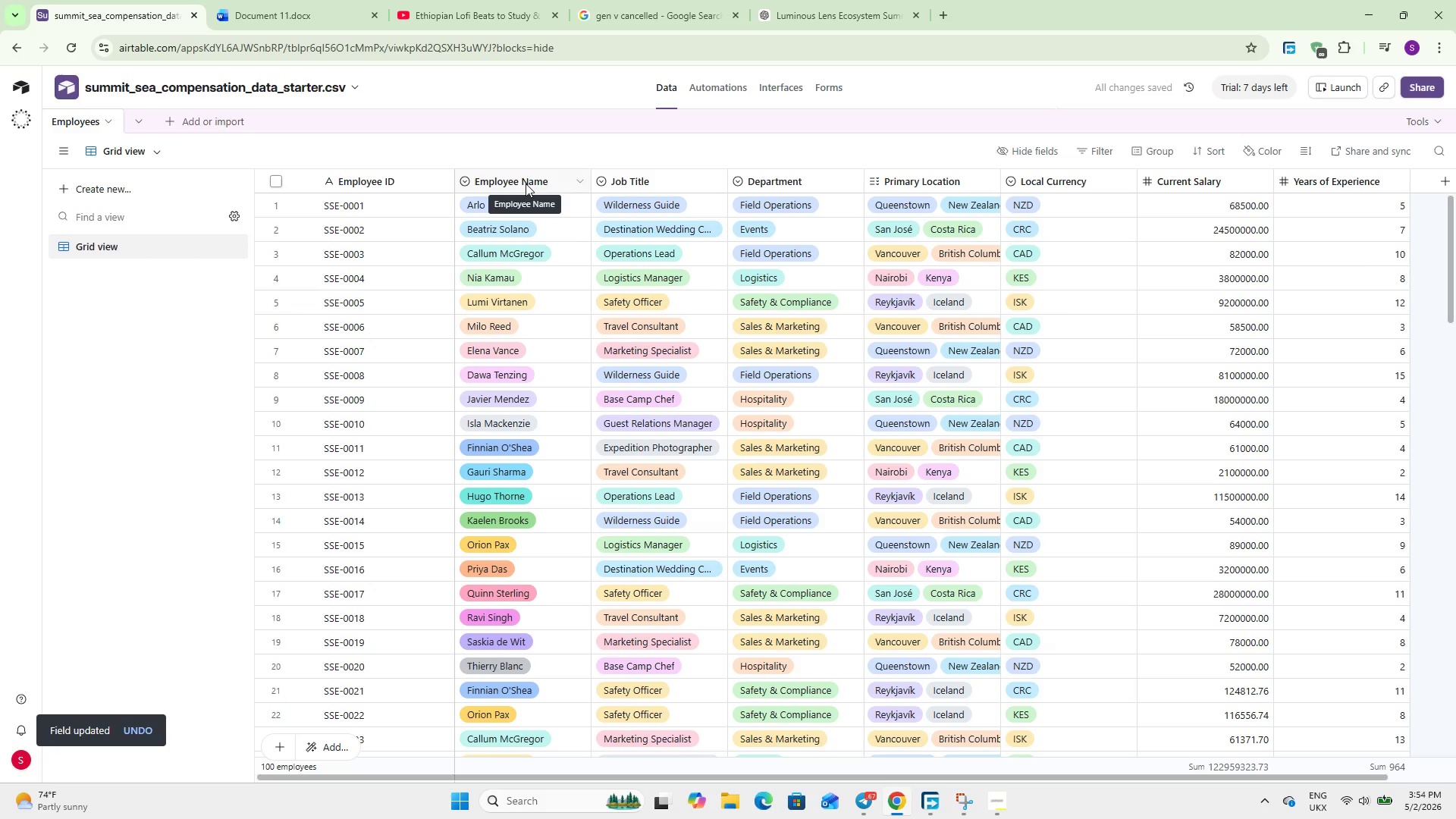 
wait(7.48)
 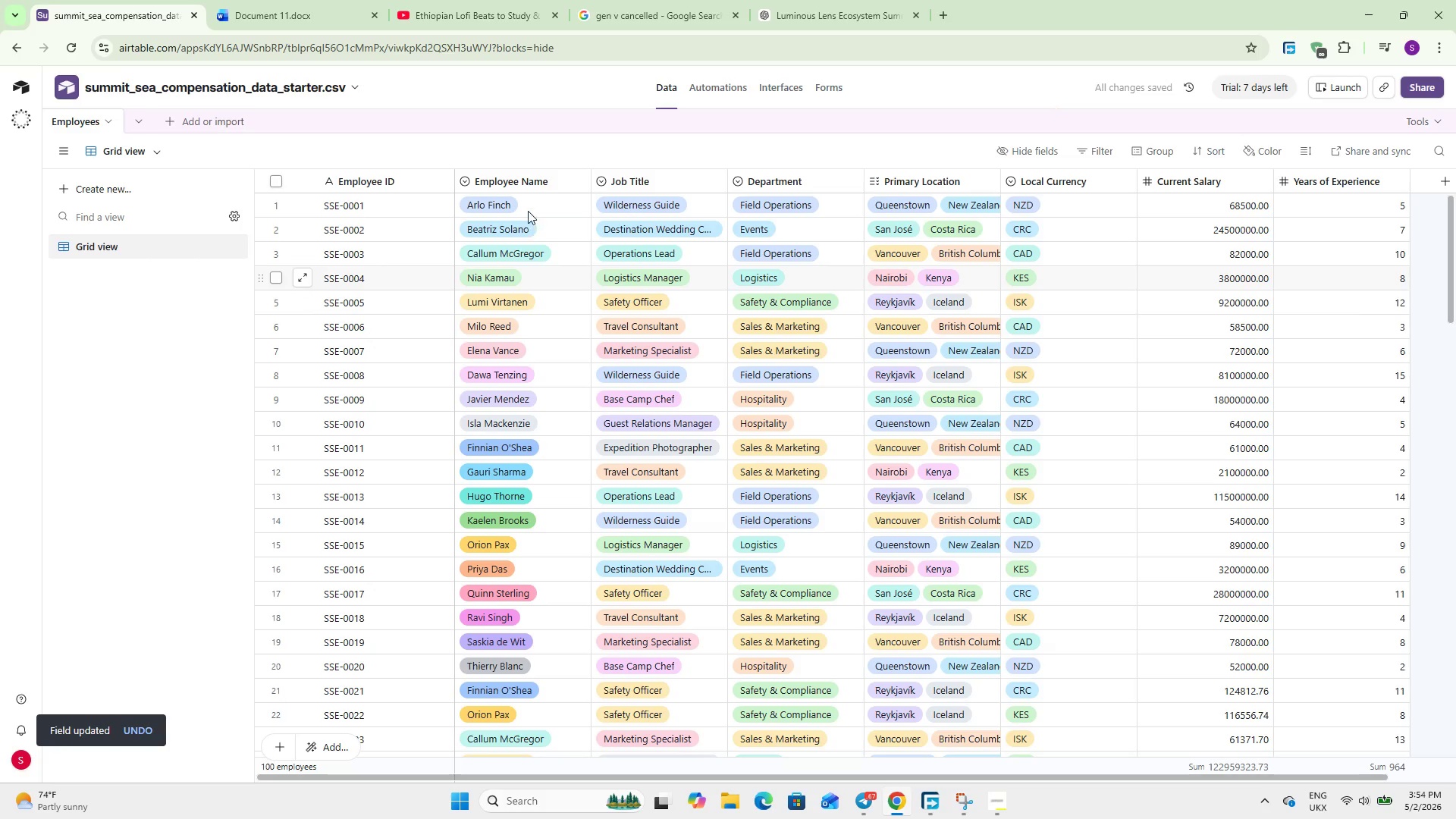 
double_click([526, 184])
 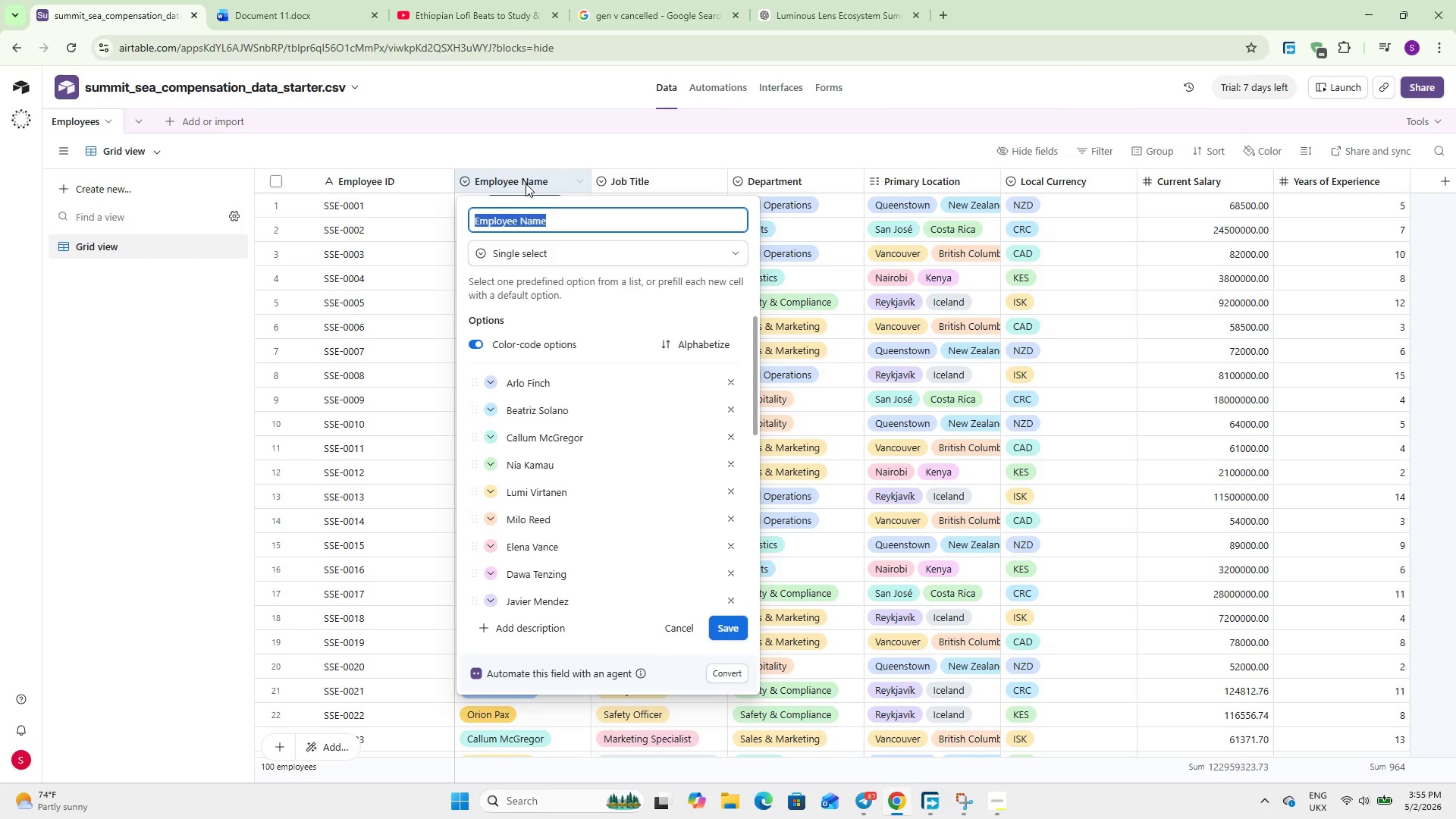 
wait(18.5)
 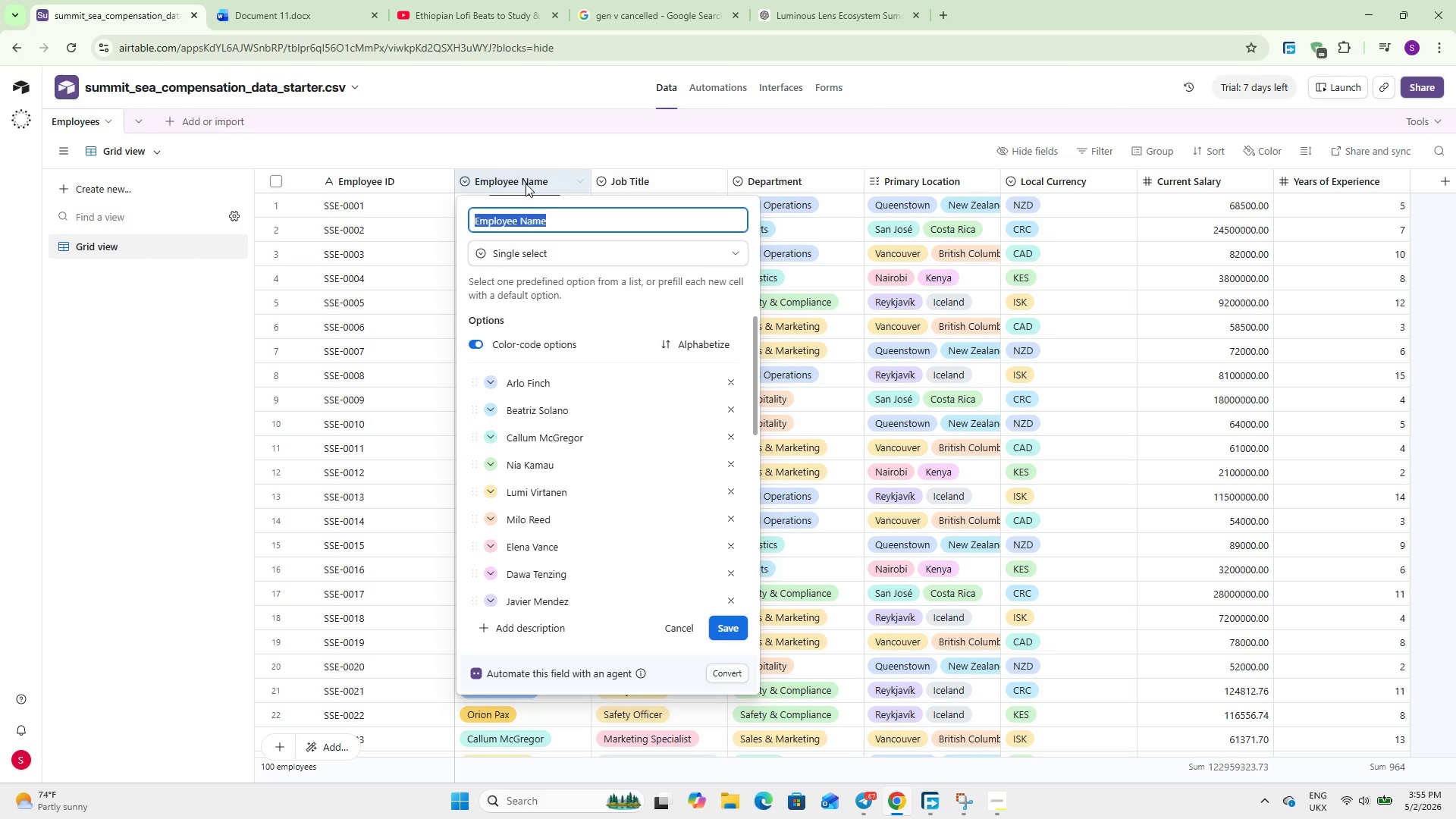 
left_click([556, 258])
 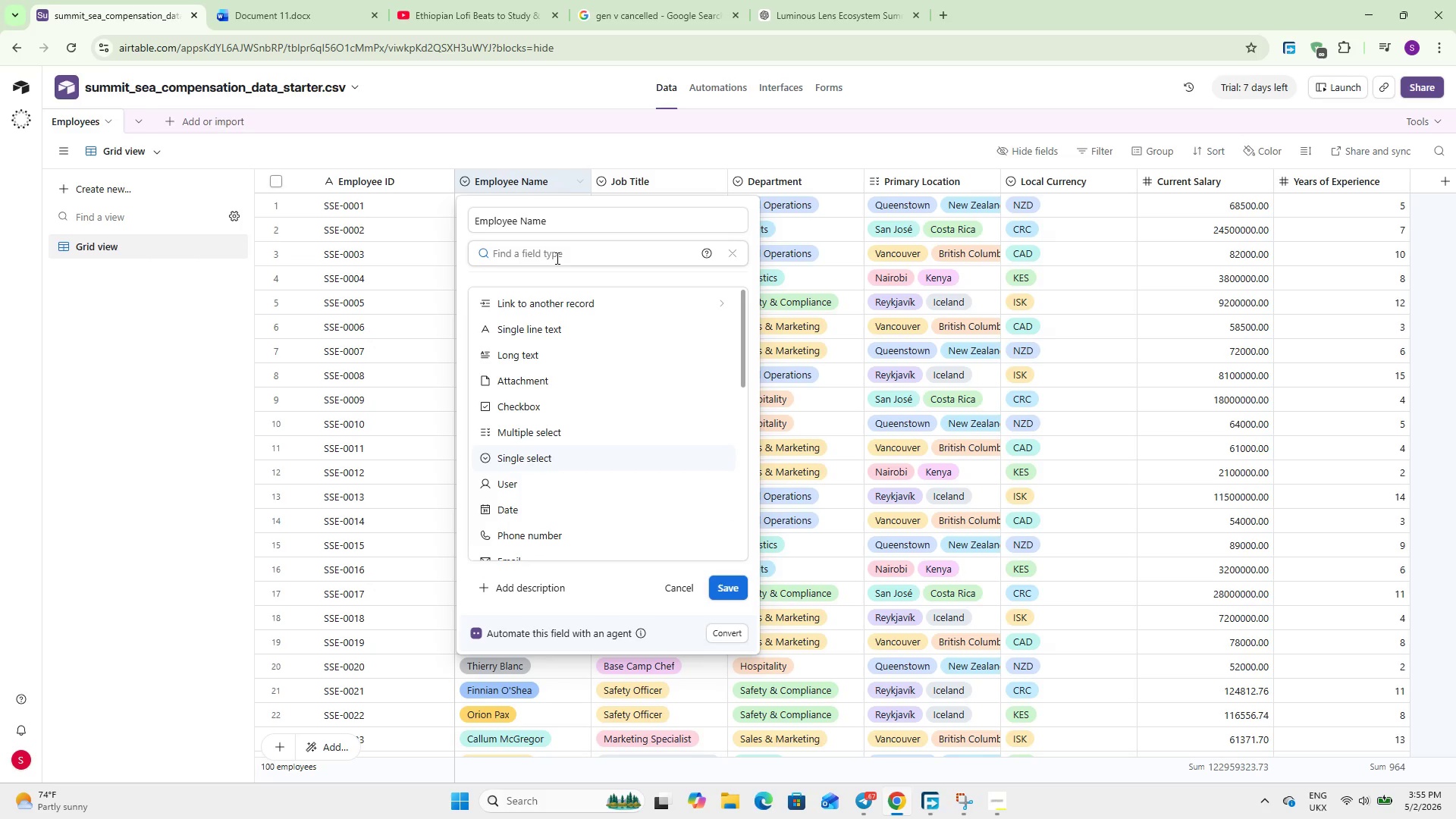 
left_click([548, 325])
 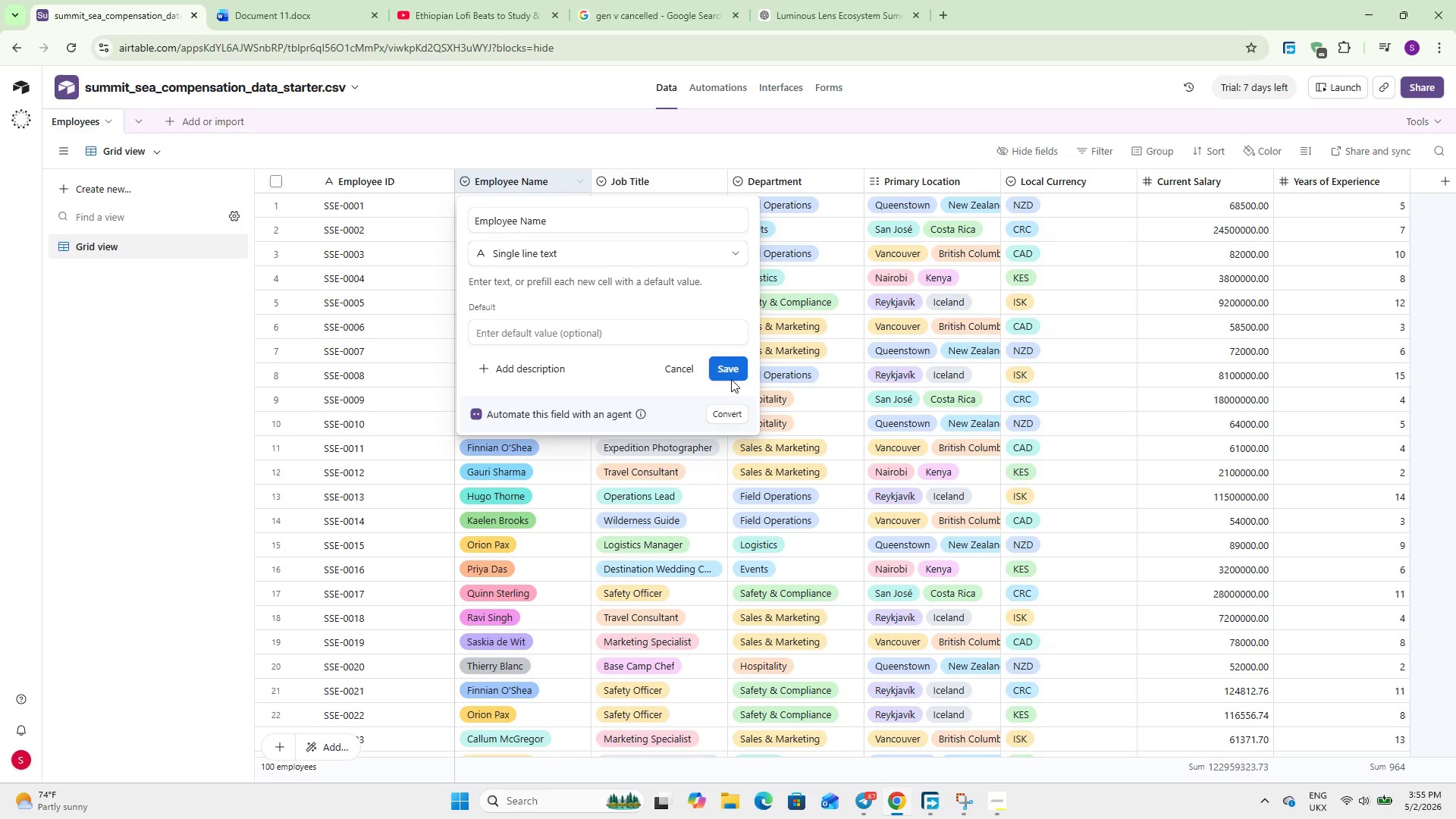 
left_click([724, 366])
 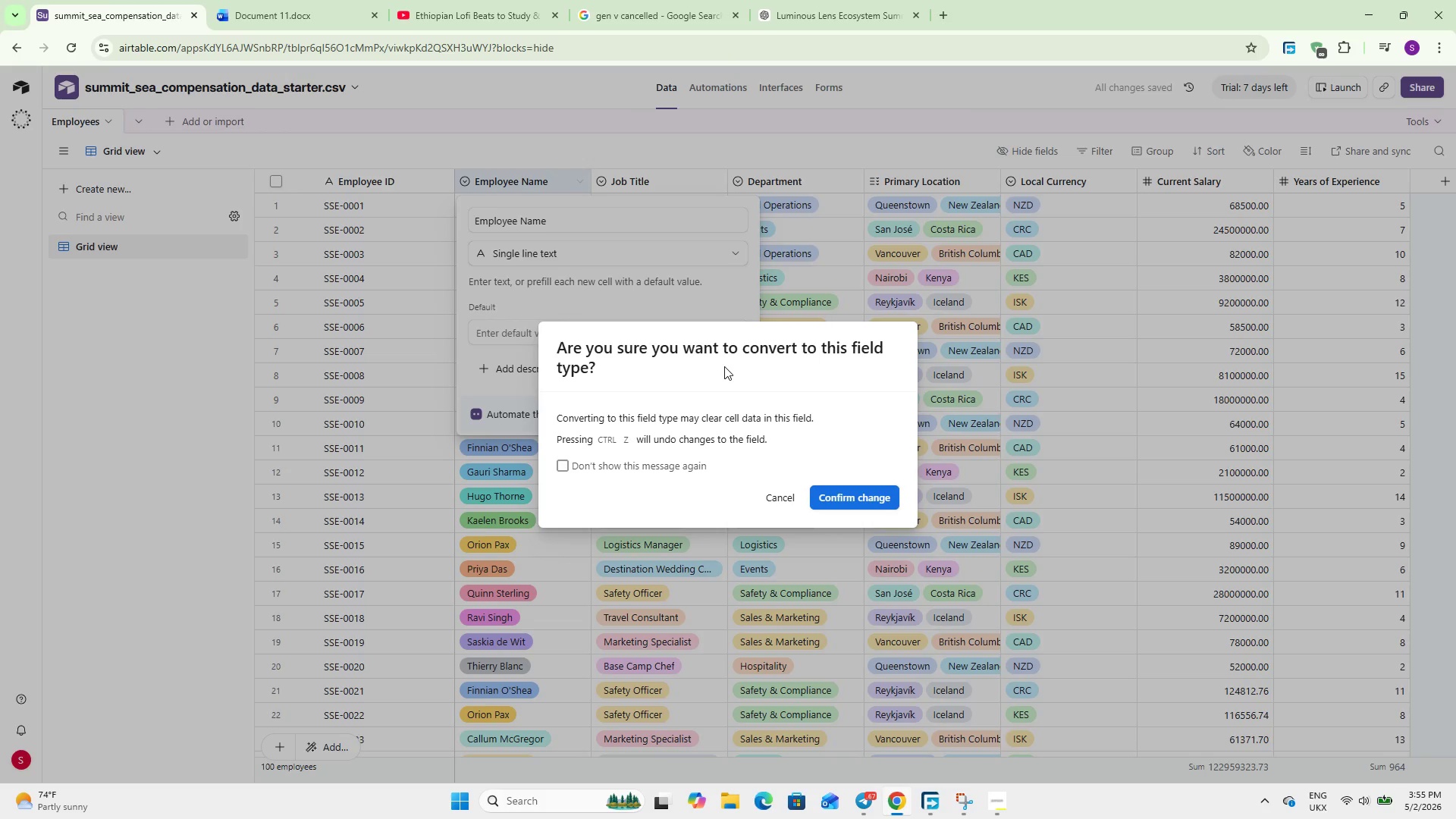 
left_click([835, 485])
 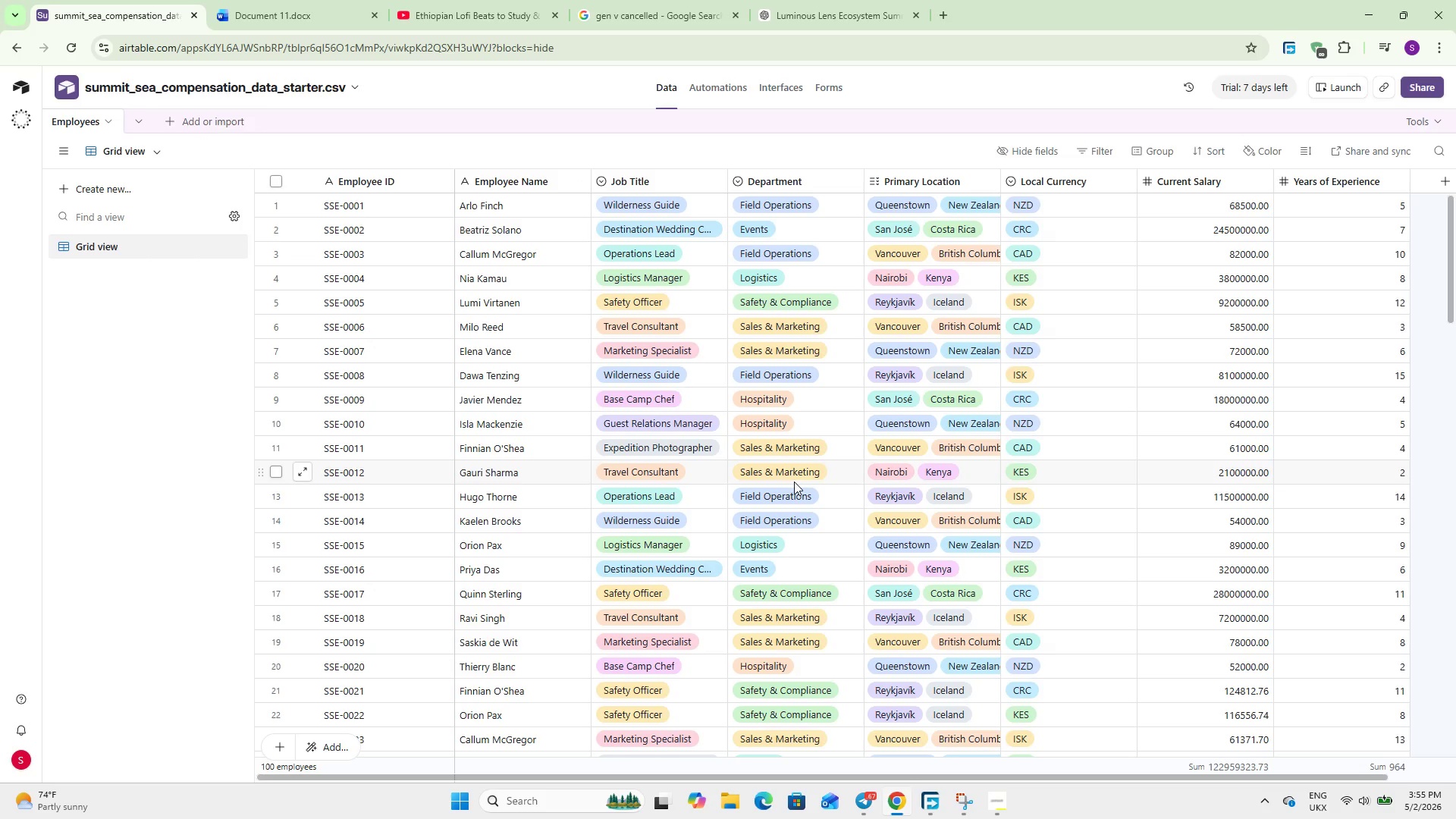 
wait(18.24)
 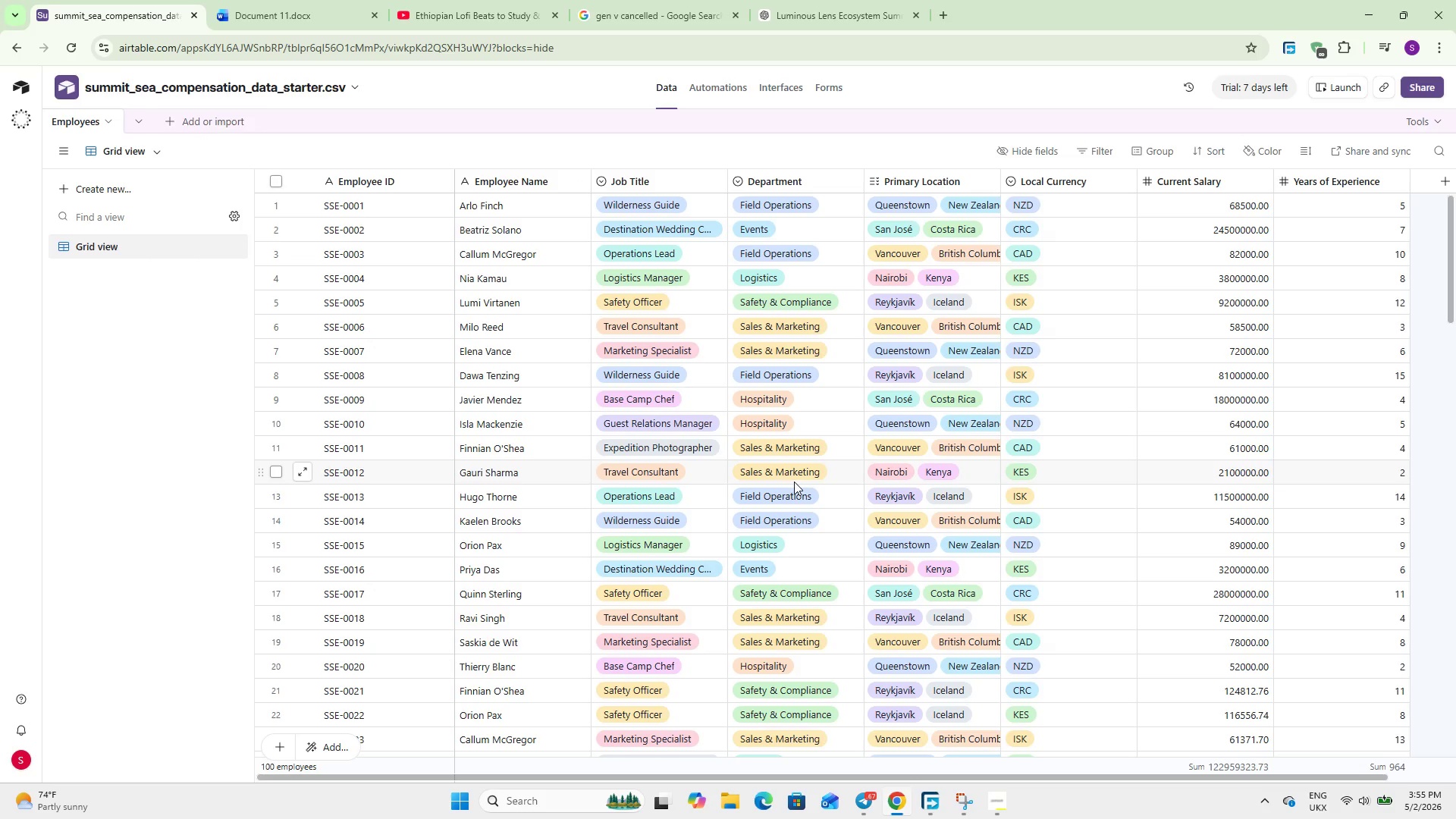 
double_click([648, 182])
 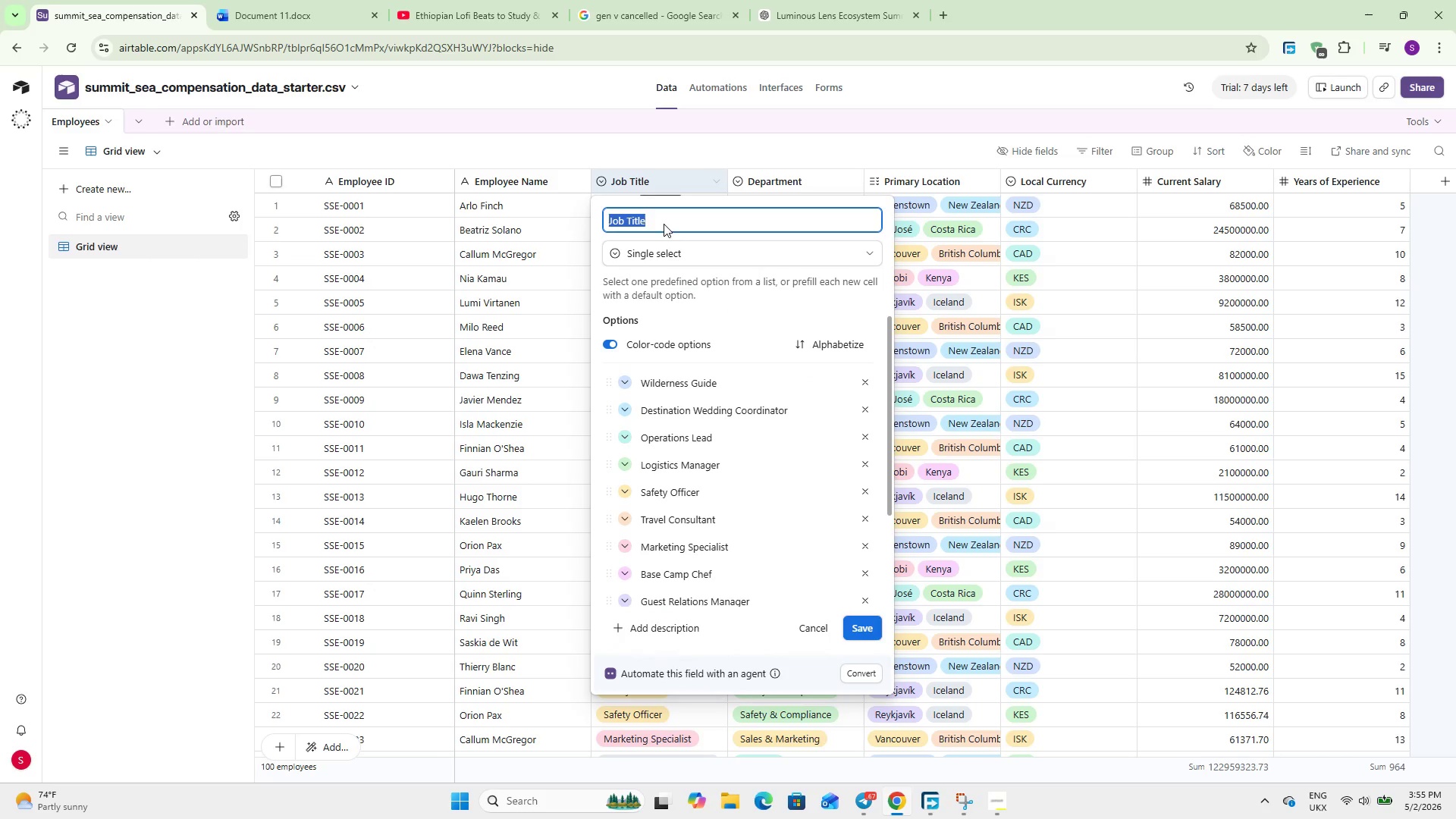 
left_click([681, 248])
 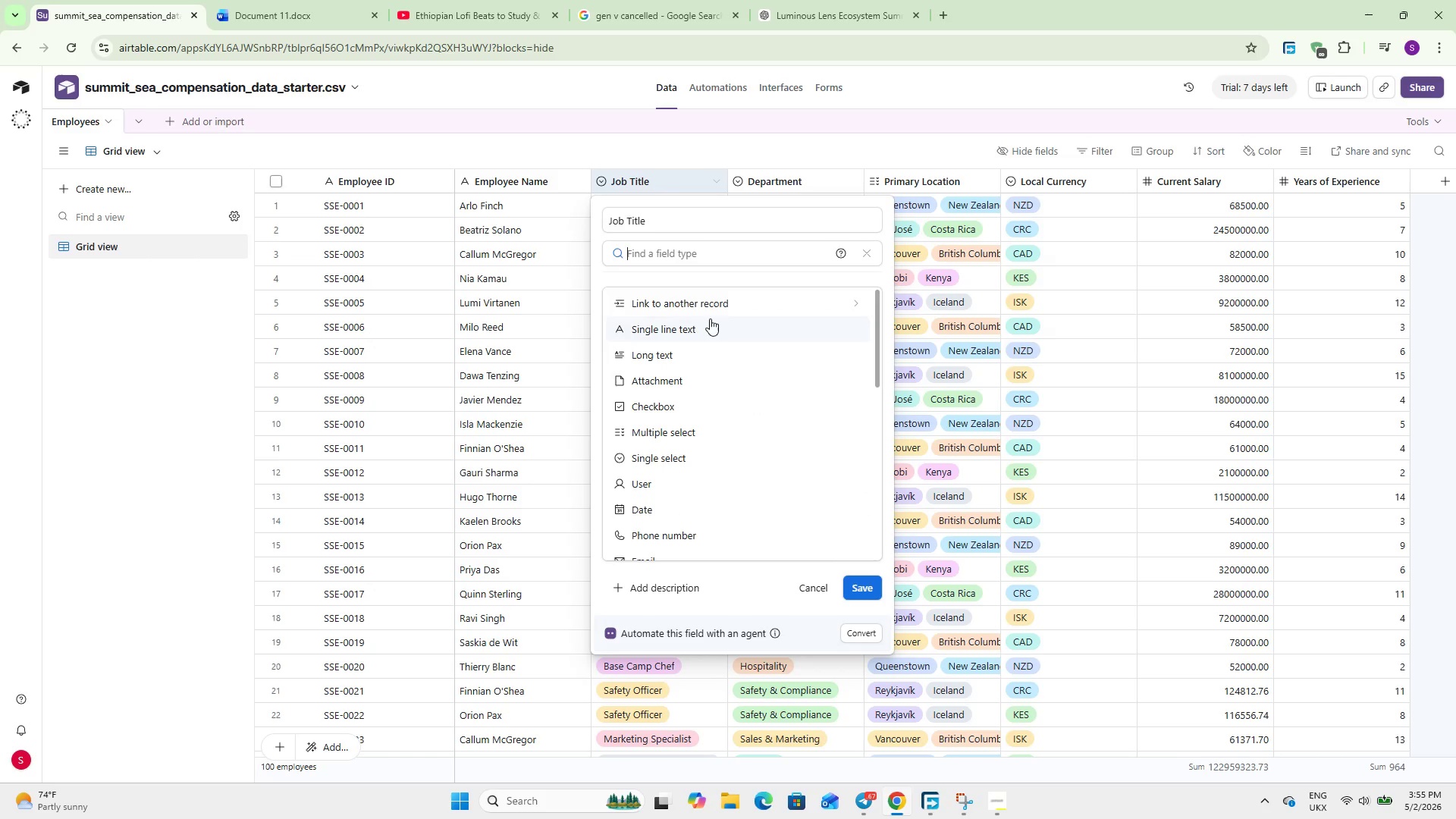 
left_click([709, 306])
 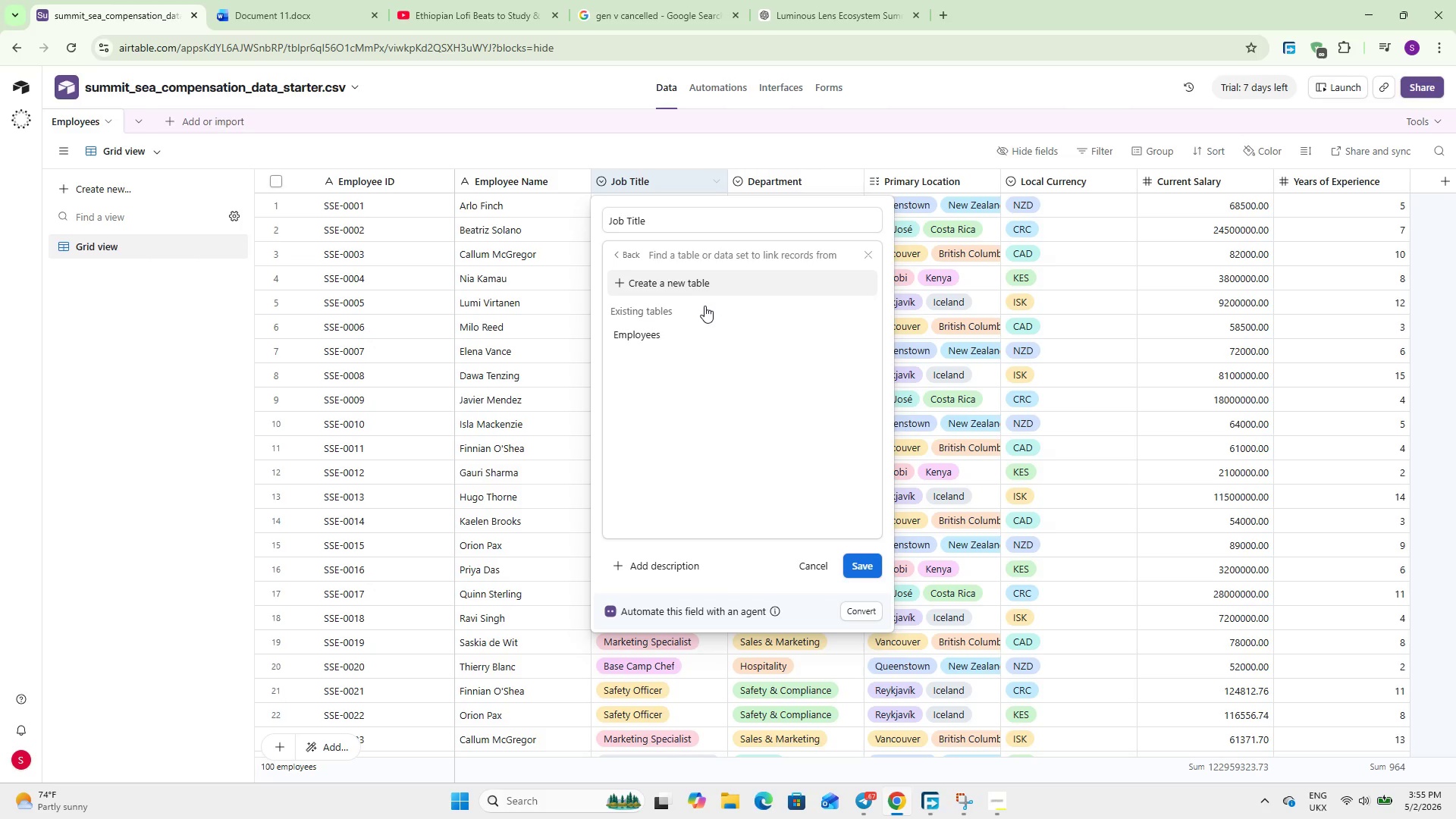 
left_click([698, 287])
 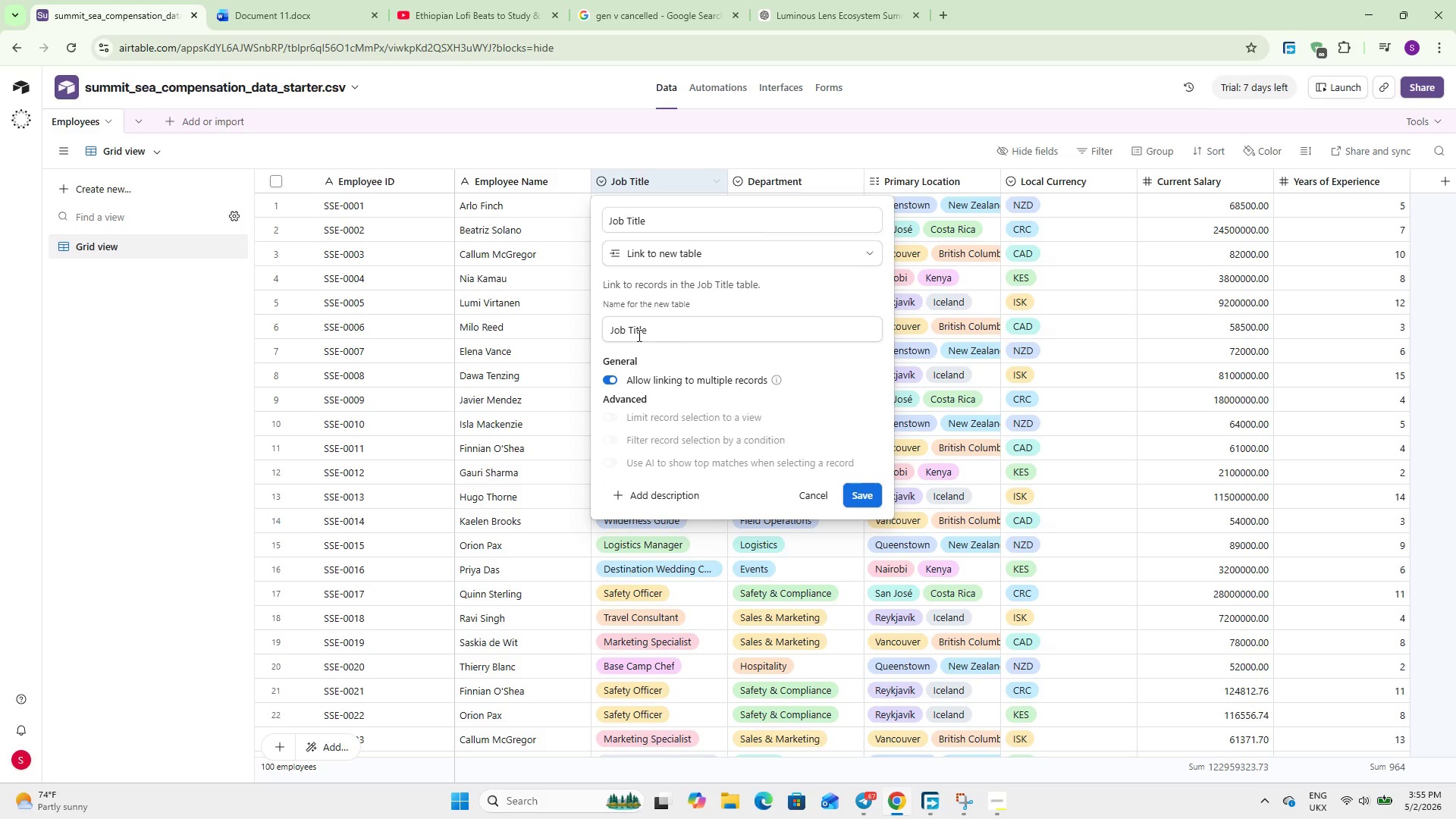 
double_click([638, 335])
 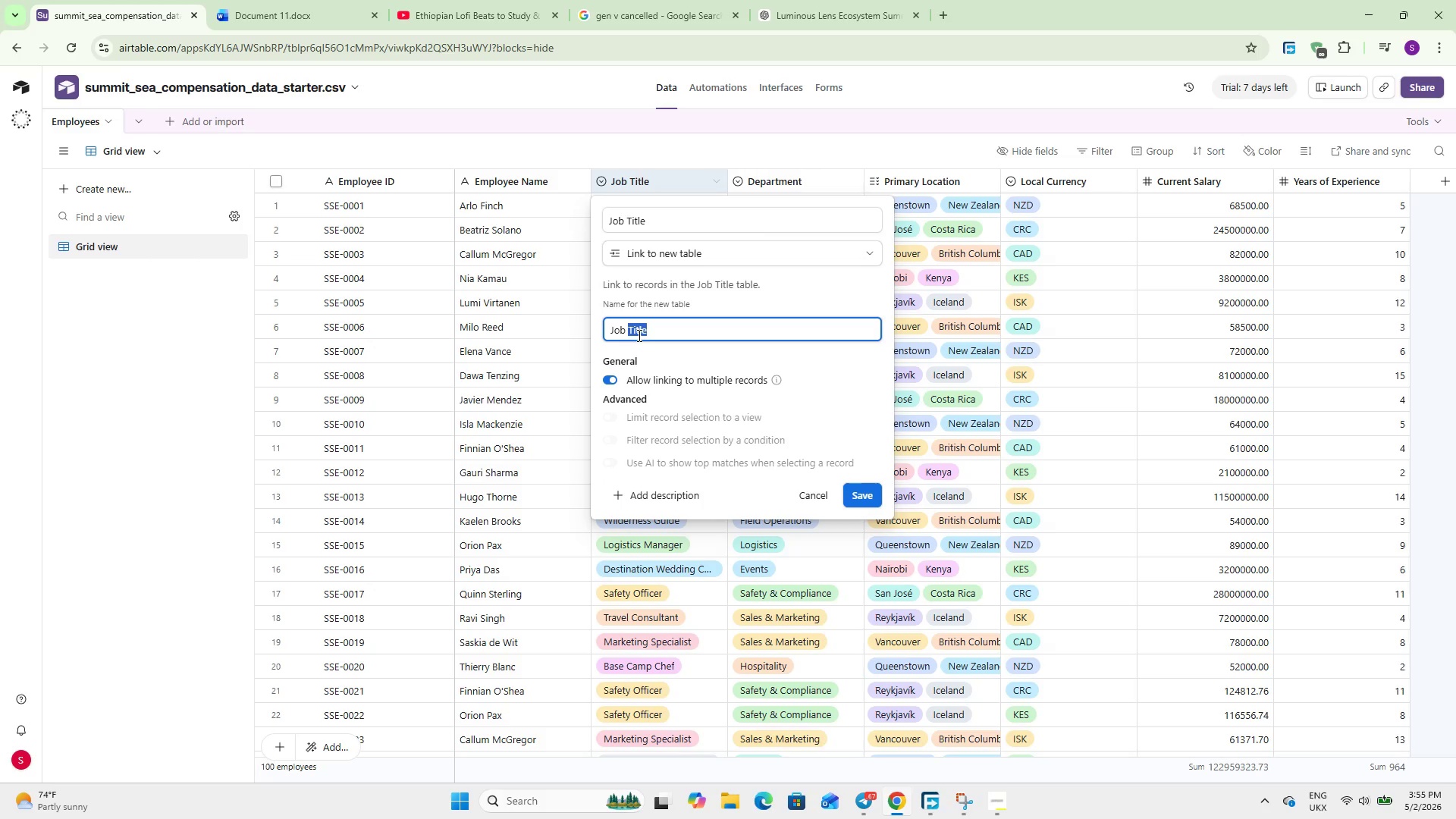 
type(Roles)
 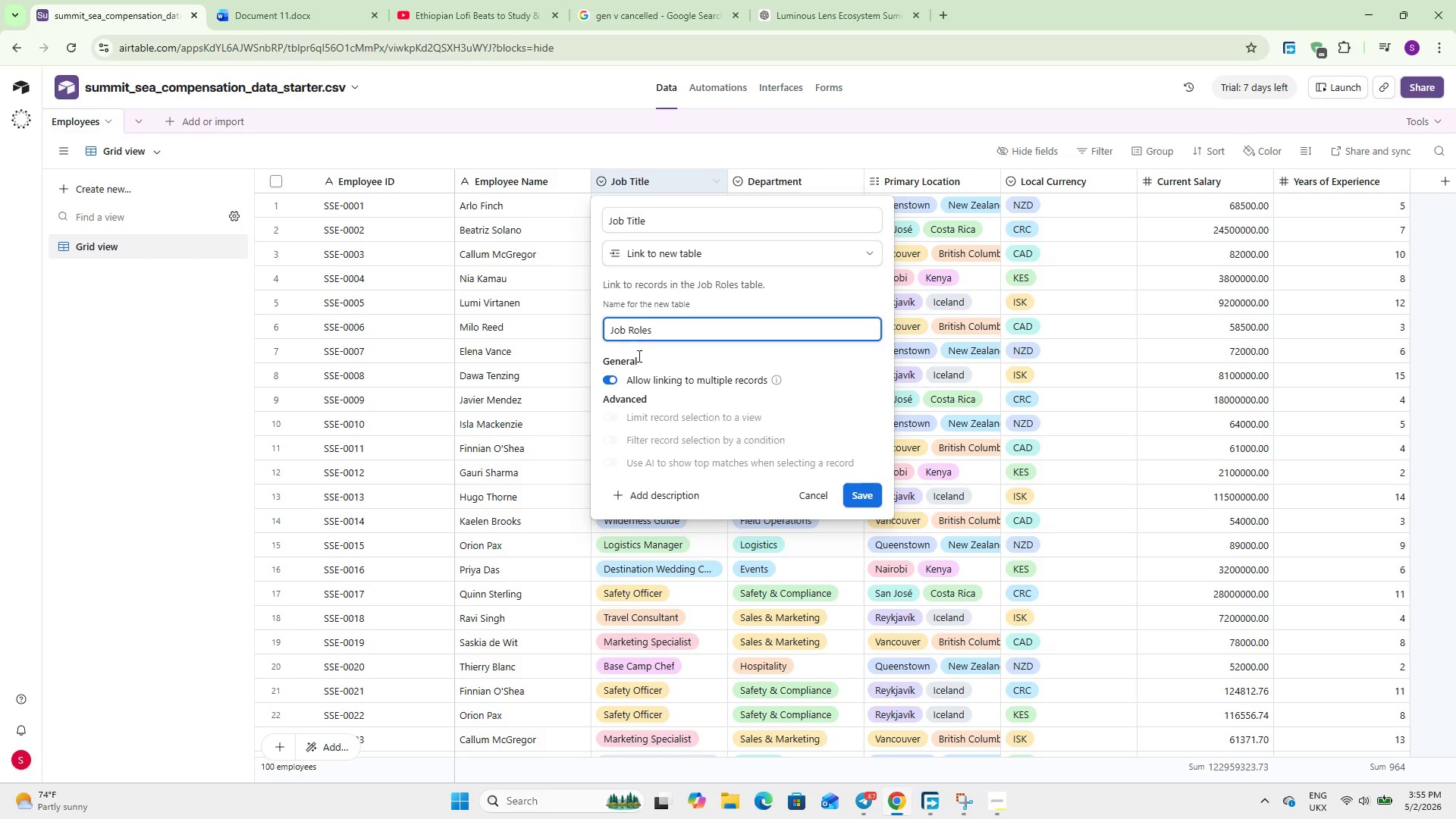 
left_click([648, 376])
 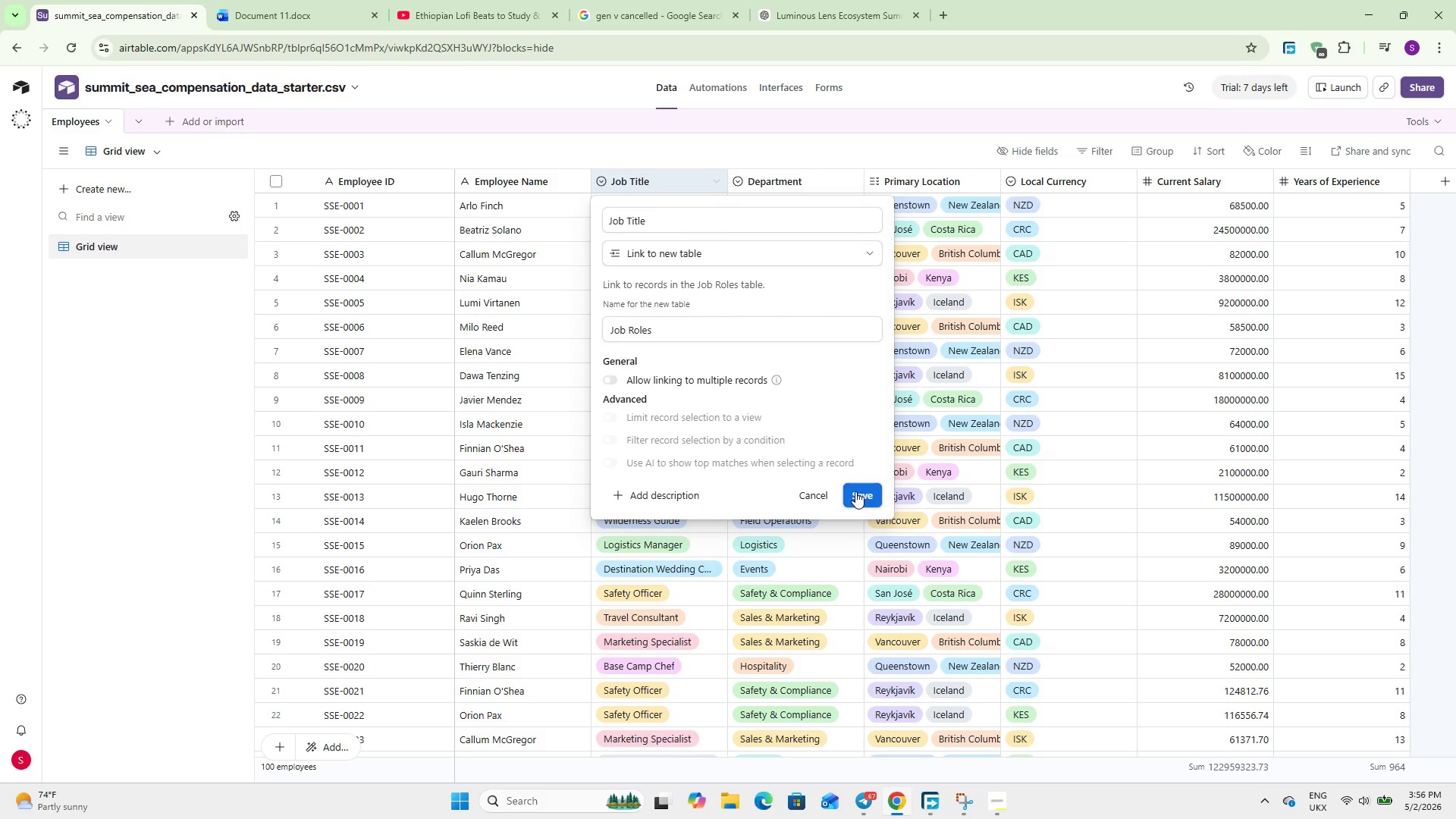 
wait(38.56)
 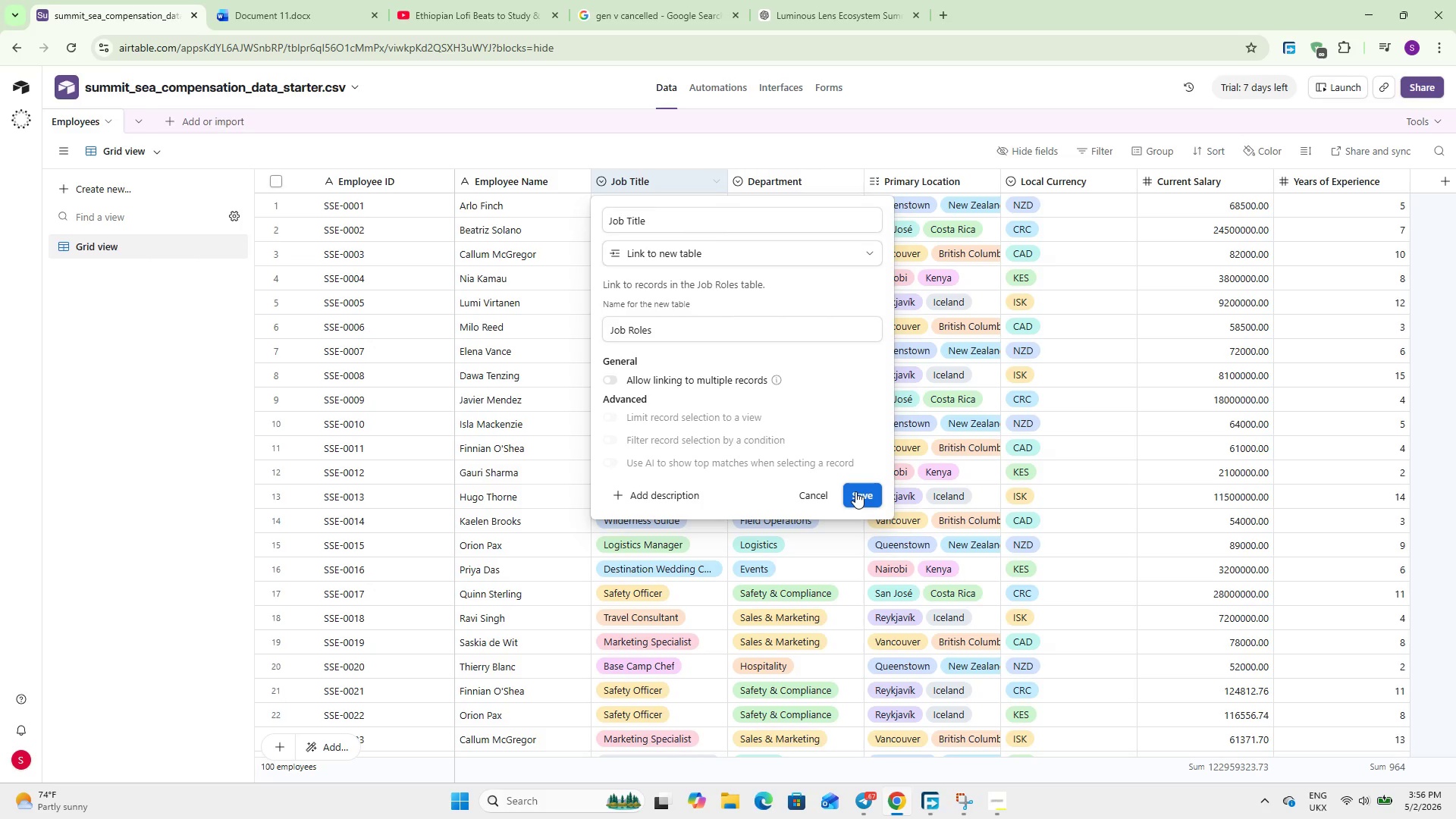 
left_click([855, 491])
 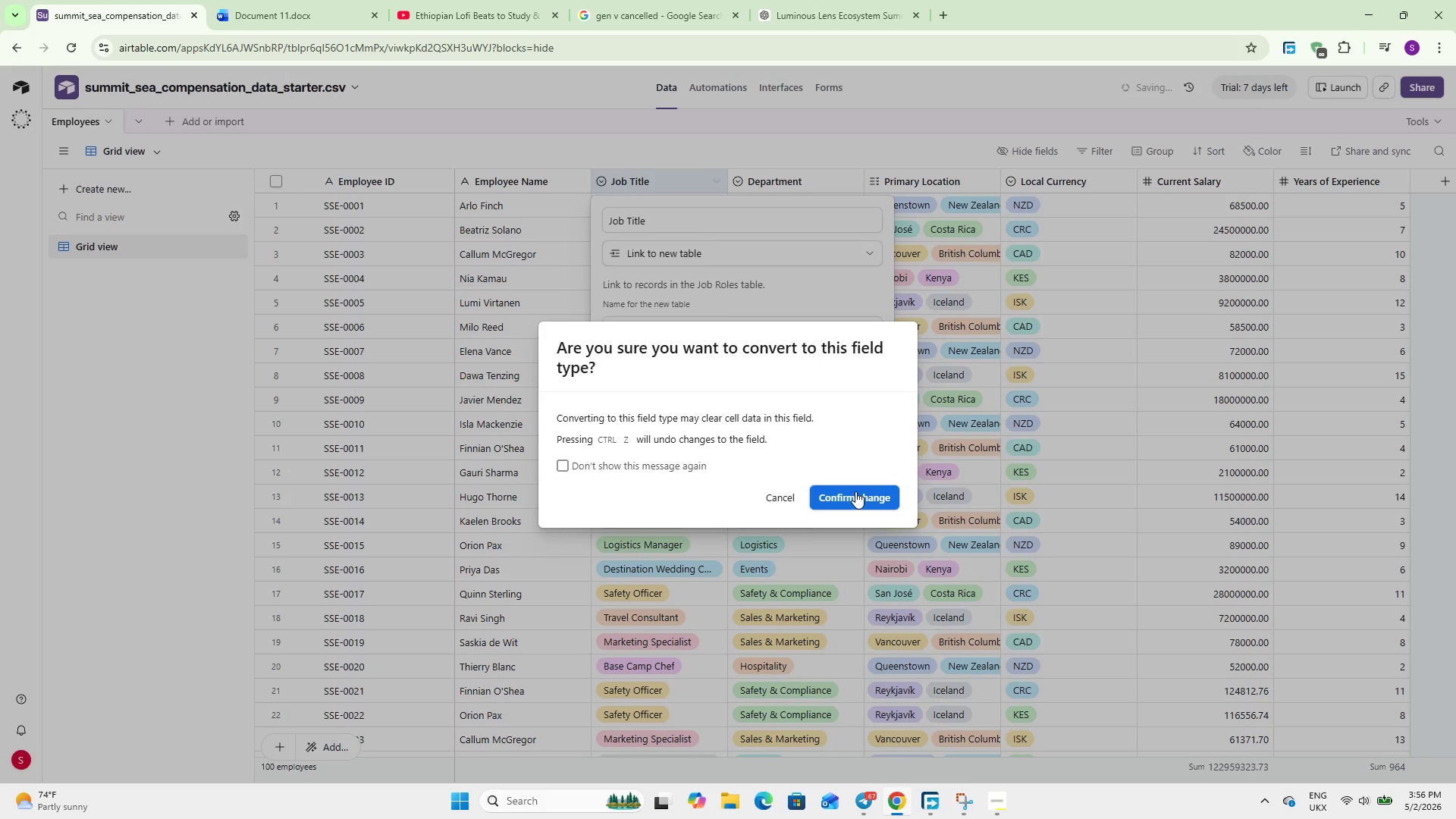 
left_click([859, 494])
 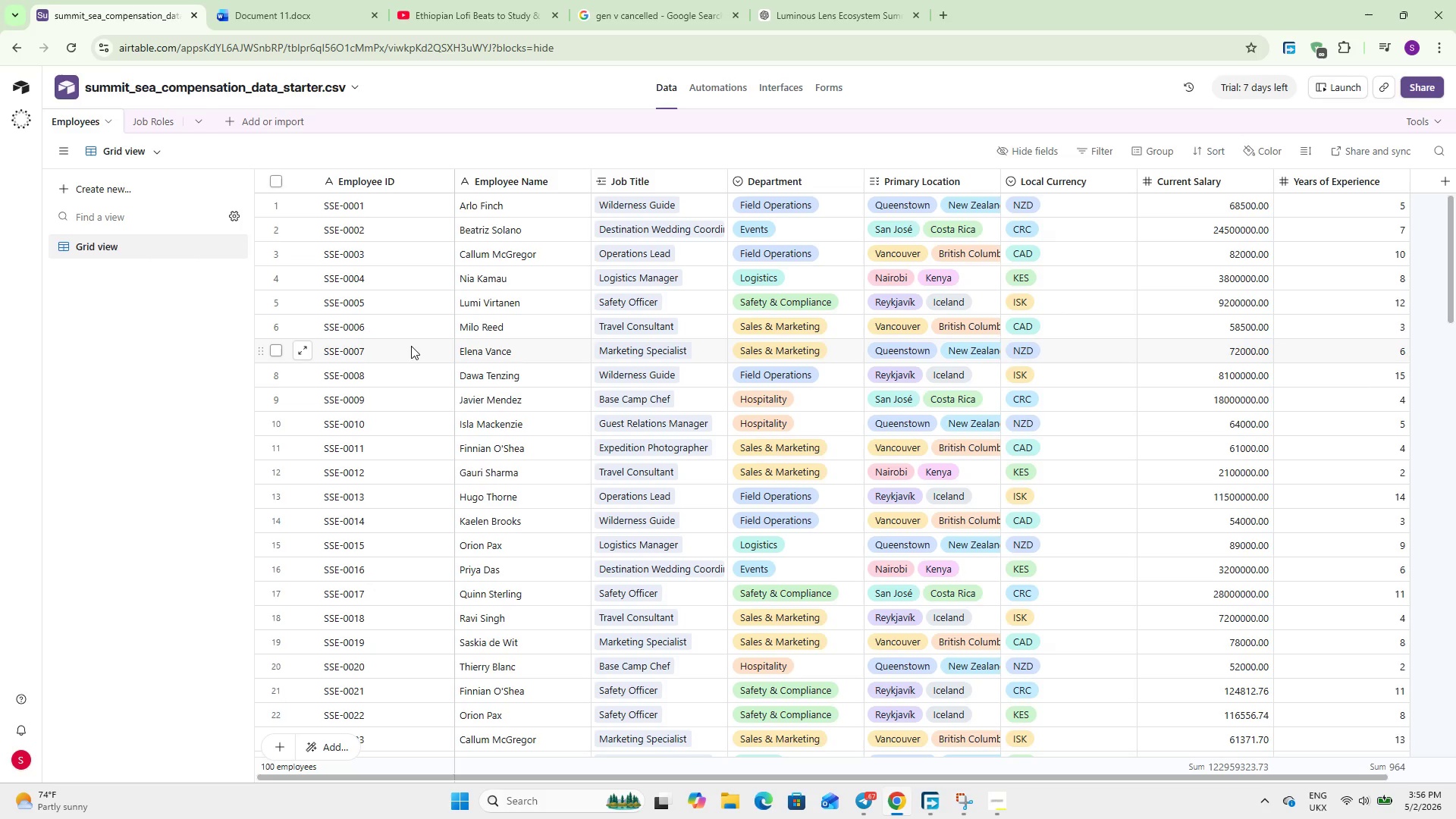 
wait(21.05)
 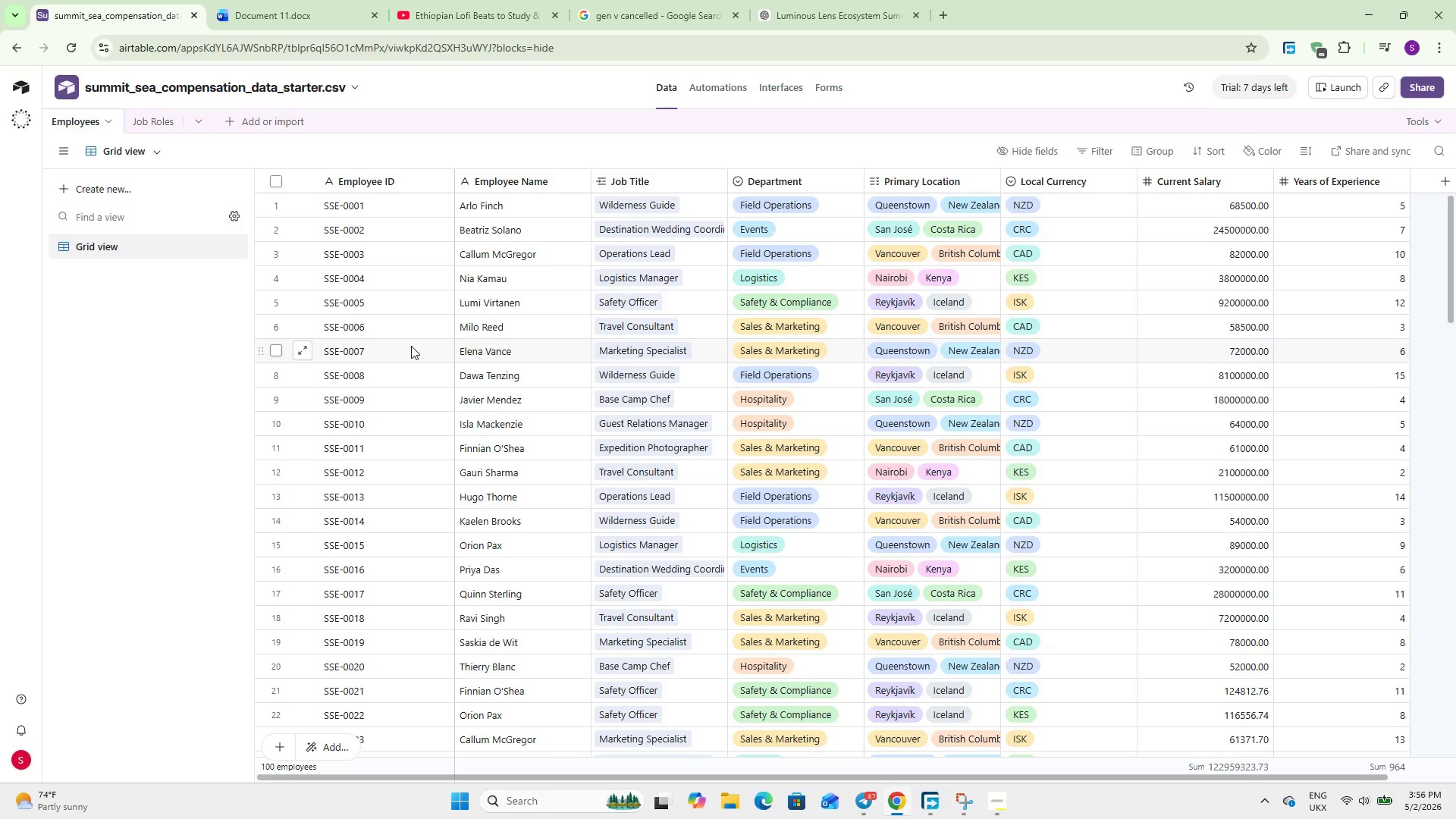 
left_click_drag(start_coordinate=[629, 778], to_coordinate=[1023, 764])
 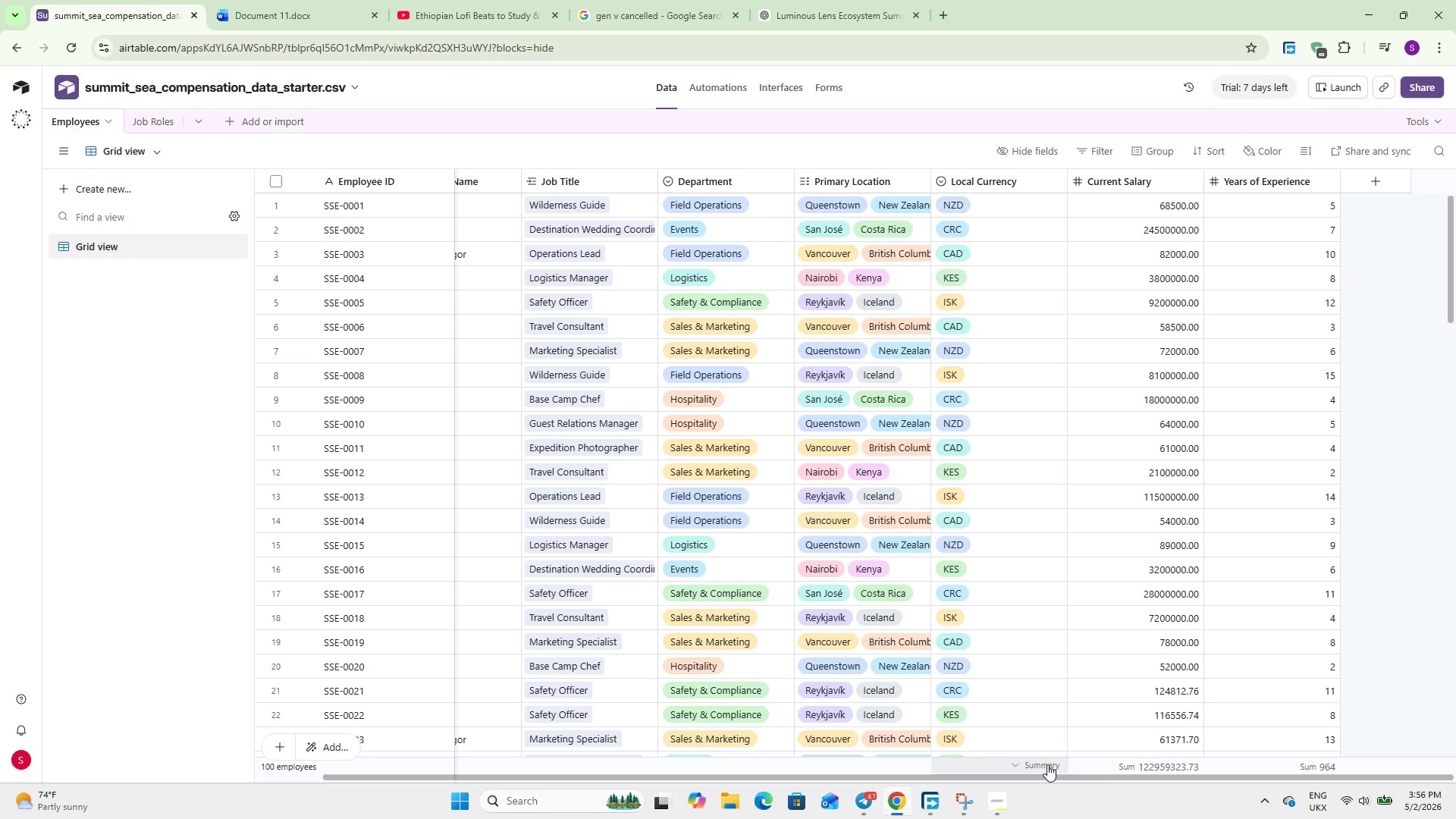 
left_click_drag(start_coordinate=[1030, 764], to_coordinate=[350, 704])
 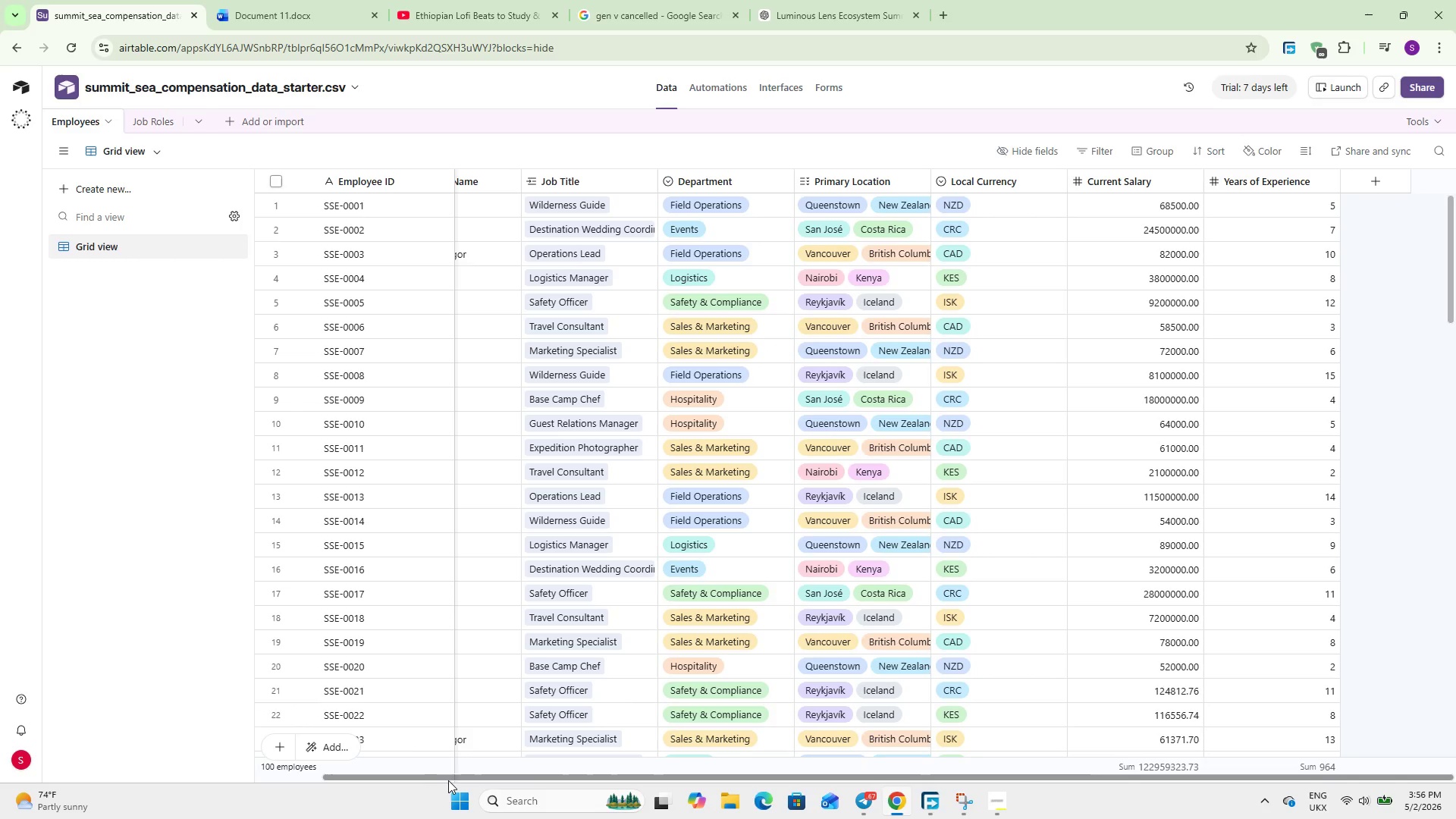 
left_click_drag(start_coordinate=[447, 777], to_coordinate=[605, 787])
 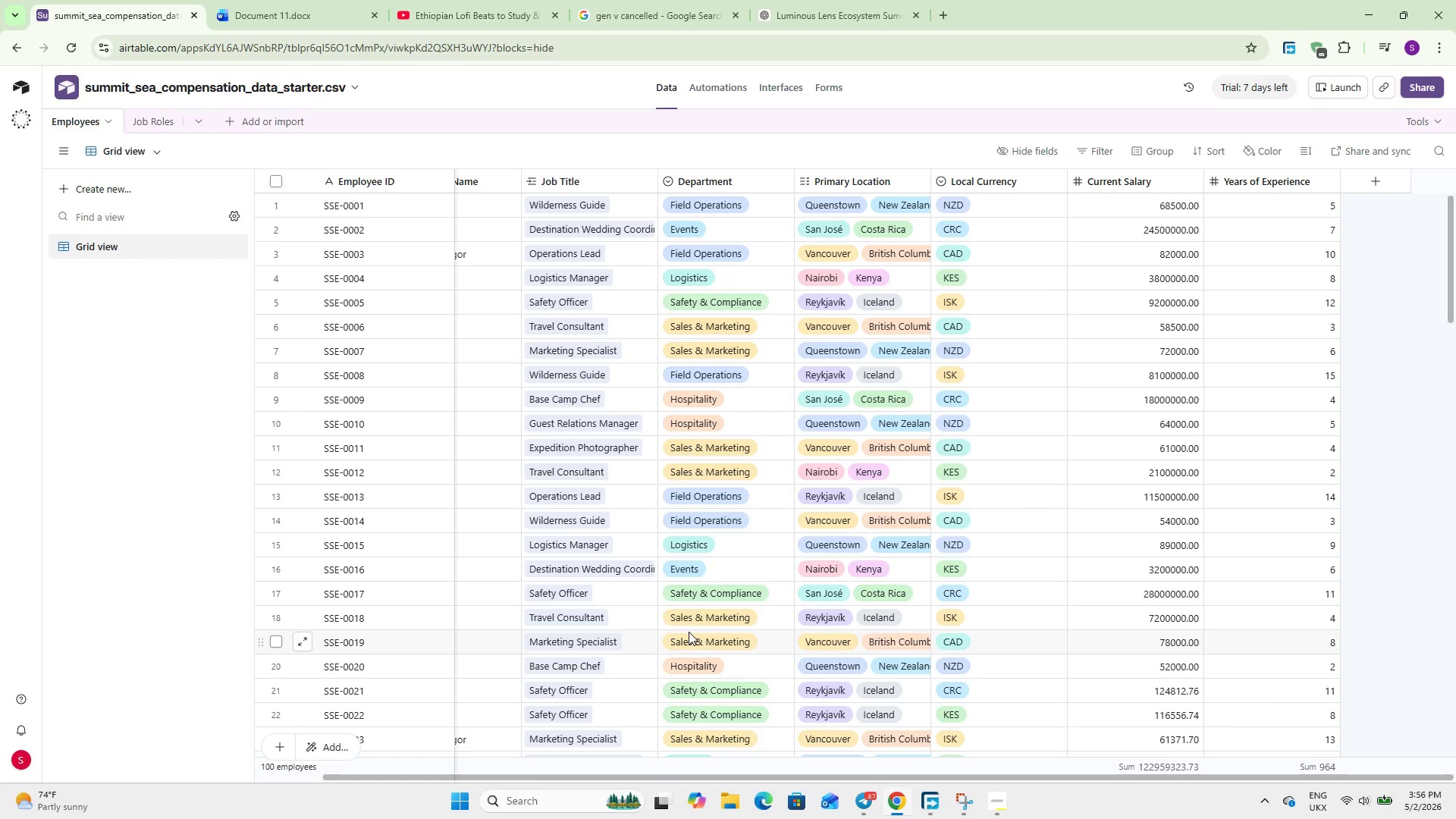 
wait(8.59)
 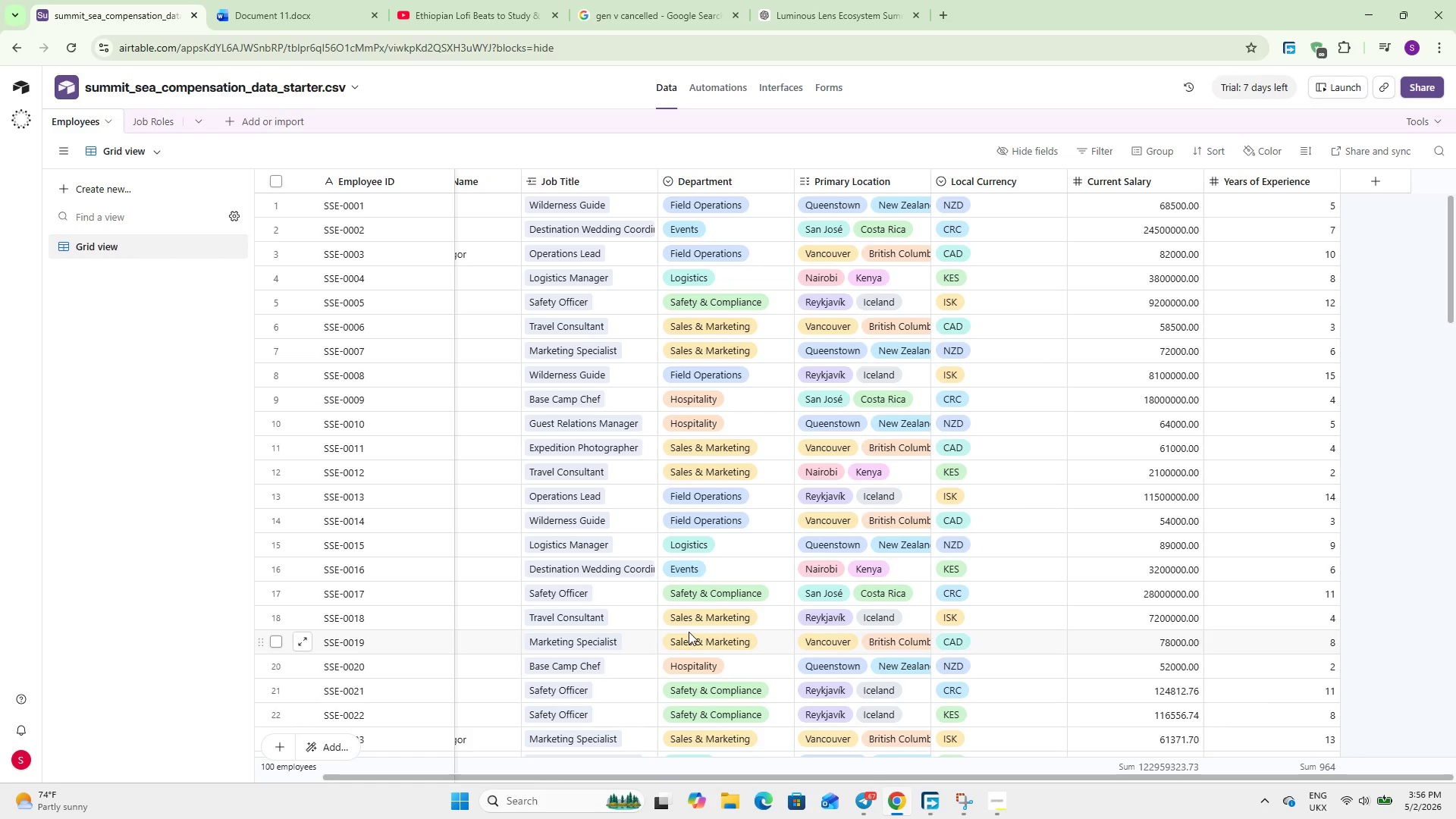 
left_click_drag(start_coordinate=[757, 777], to_coordinate=[570, 753])
 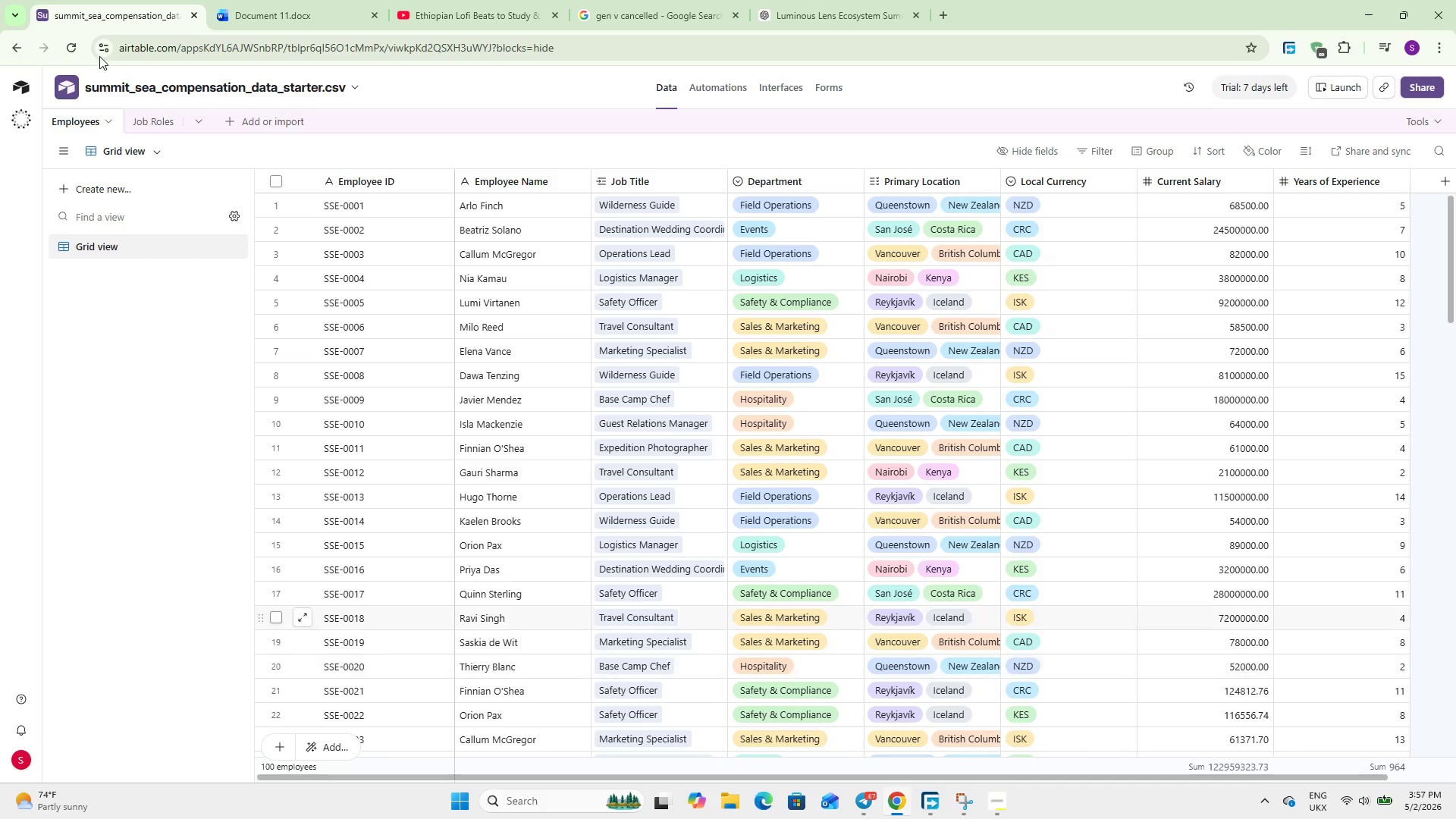 
left_click([140, 125])
 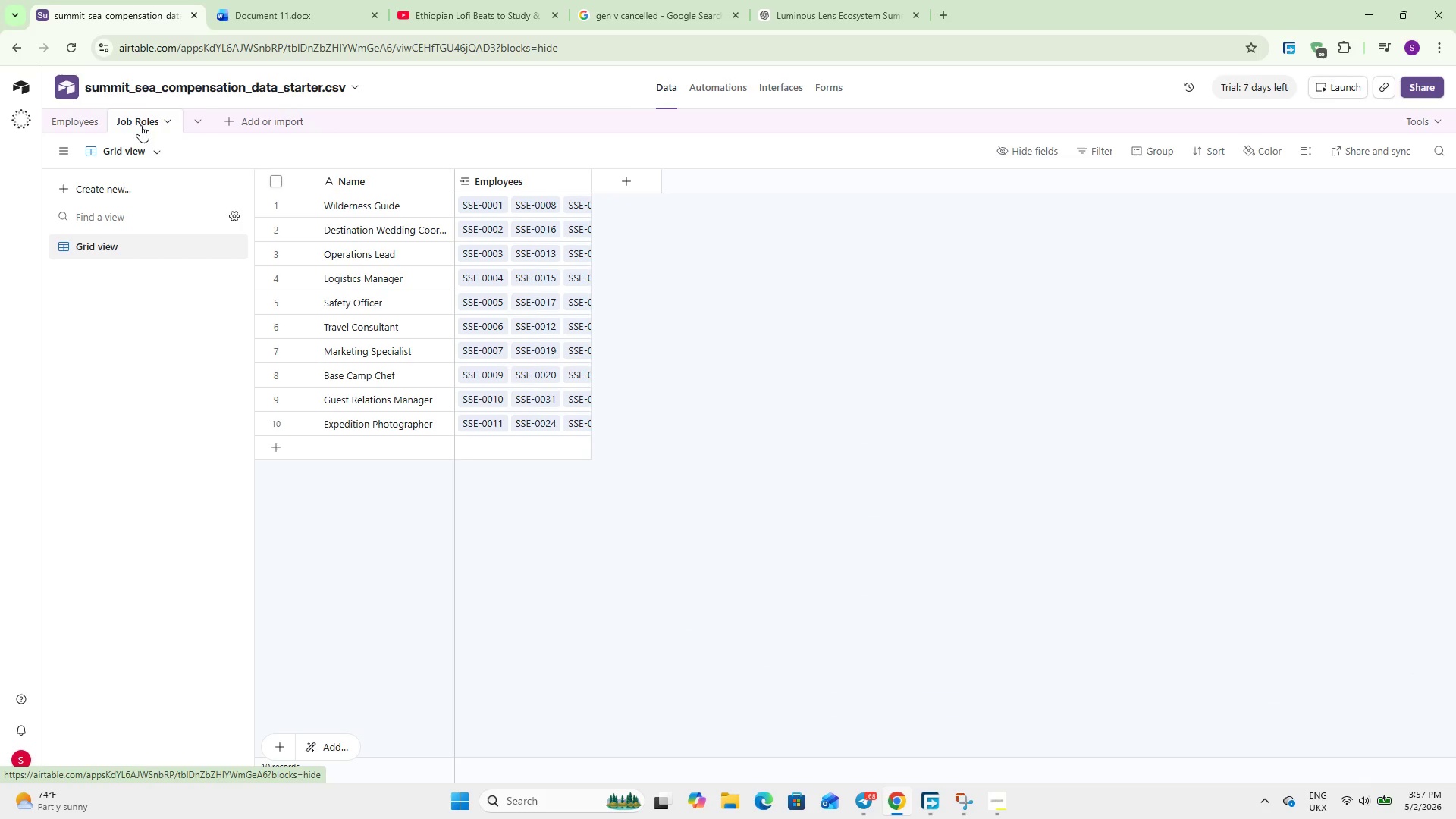 
wait(17.94)
 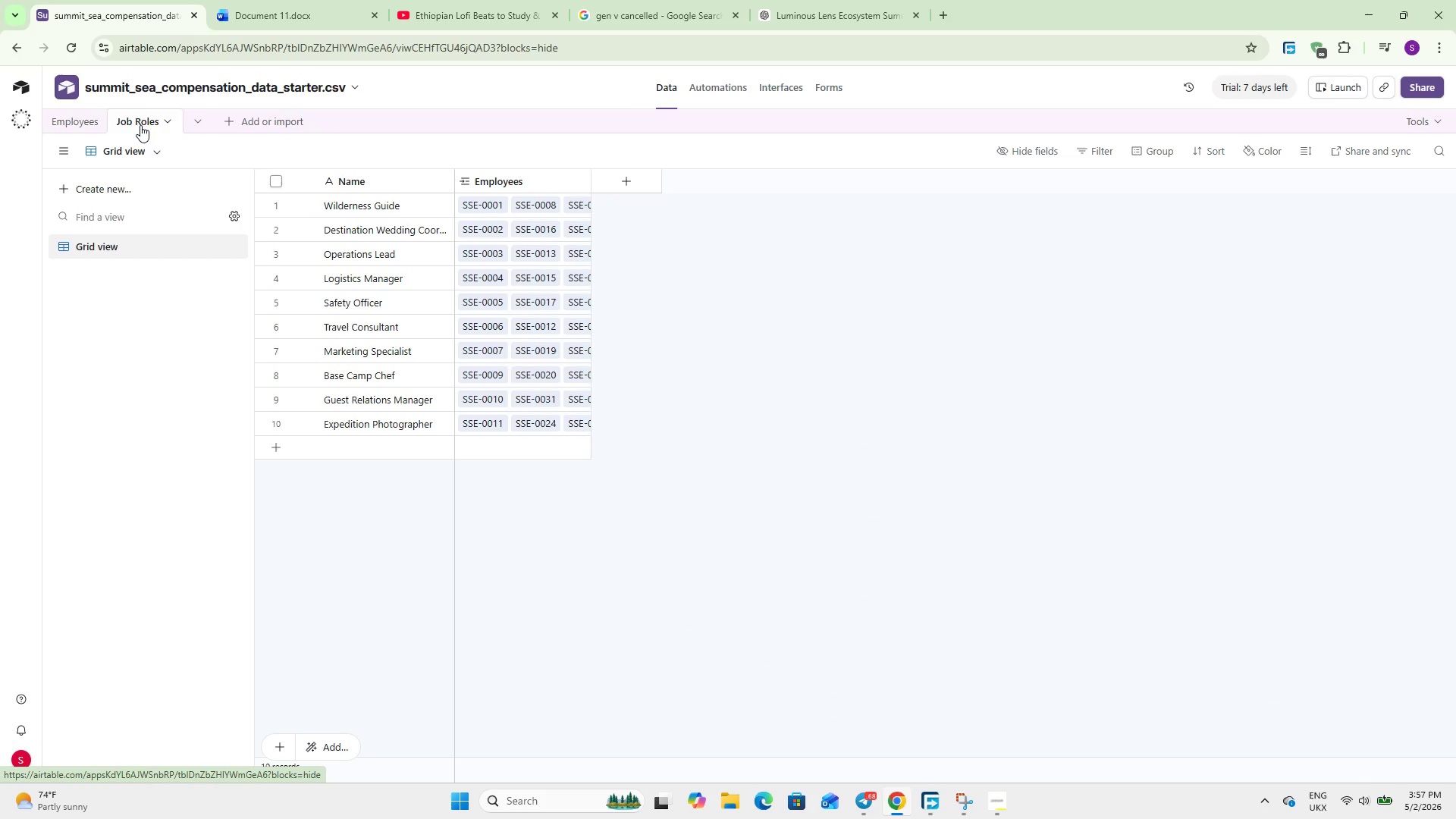 
left_click([82, 121])
 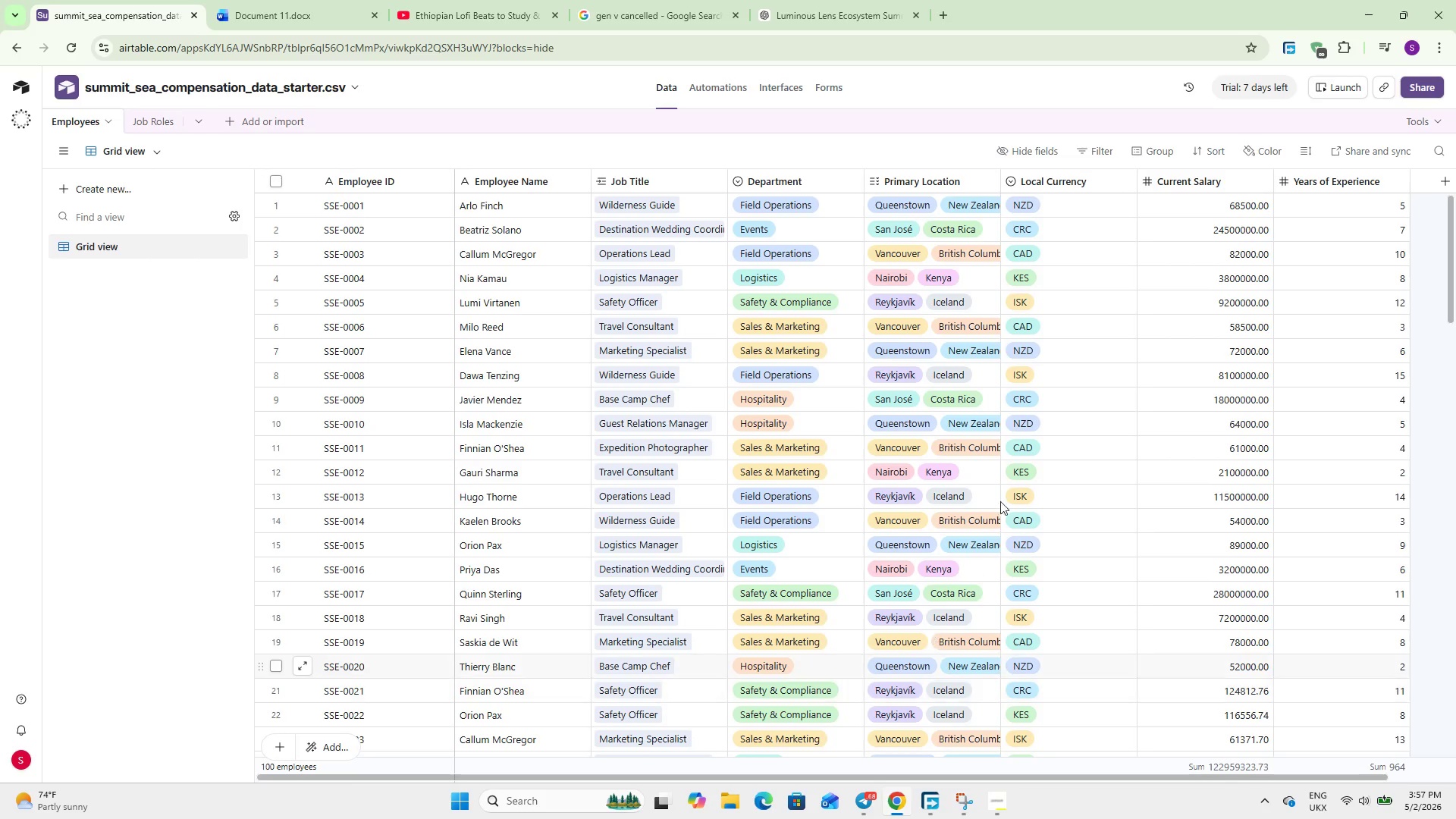 
wait(6.3)
 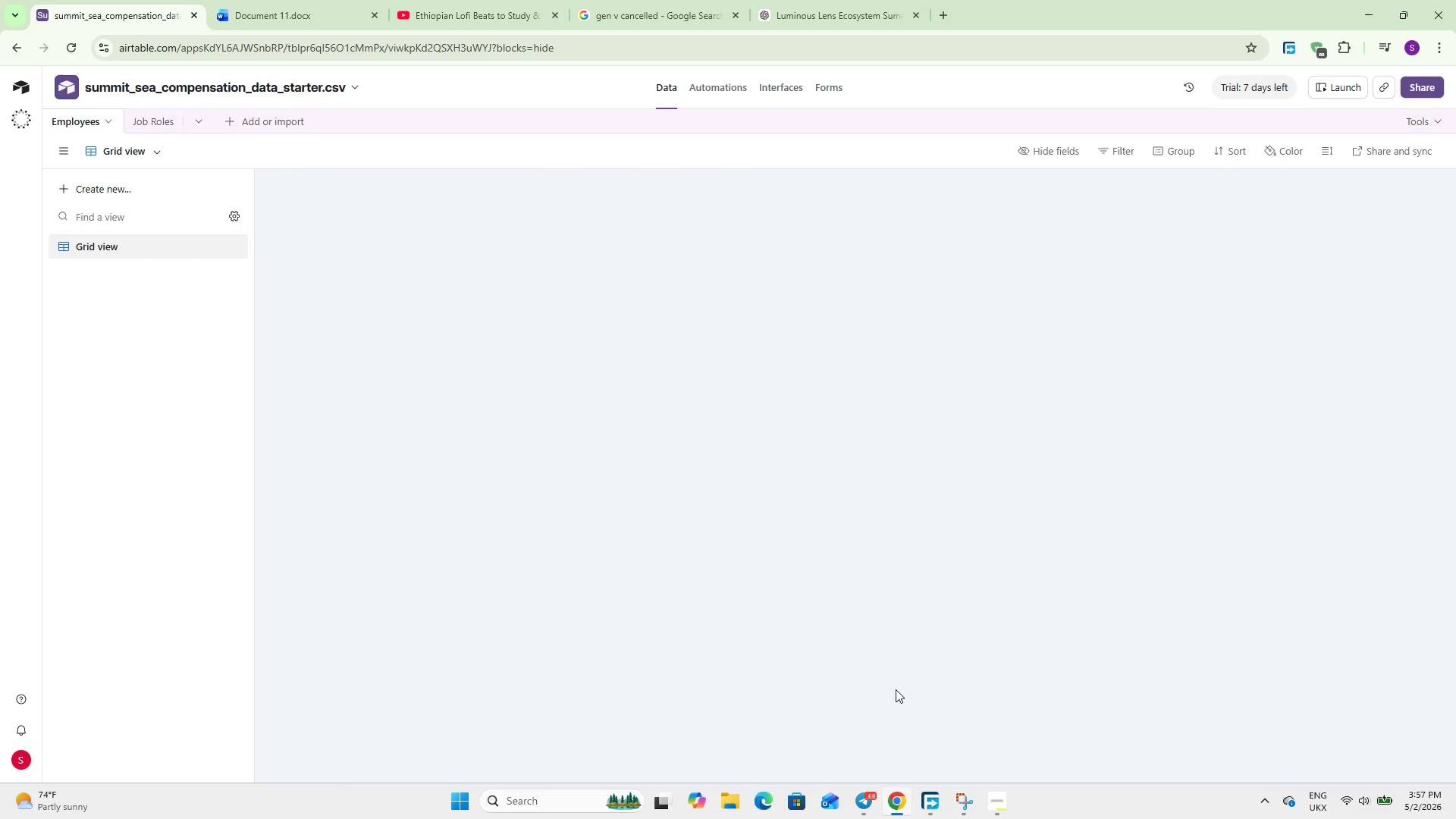 
double_click([1055, 184])
 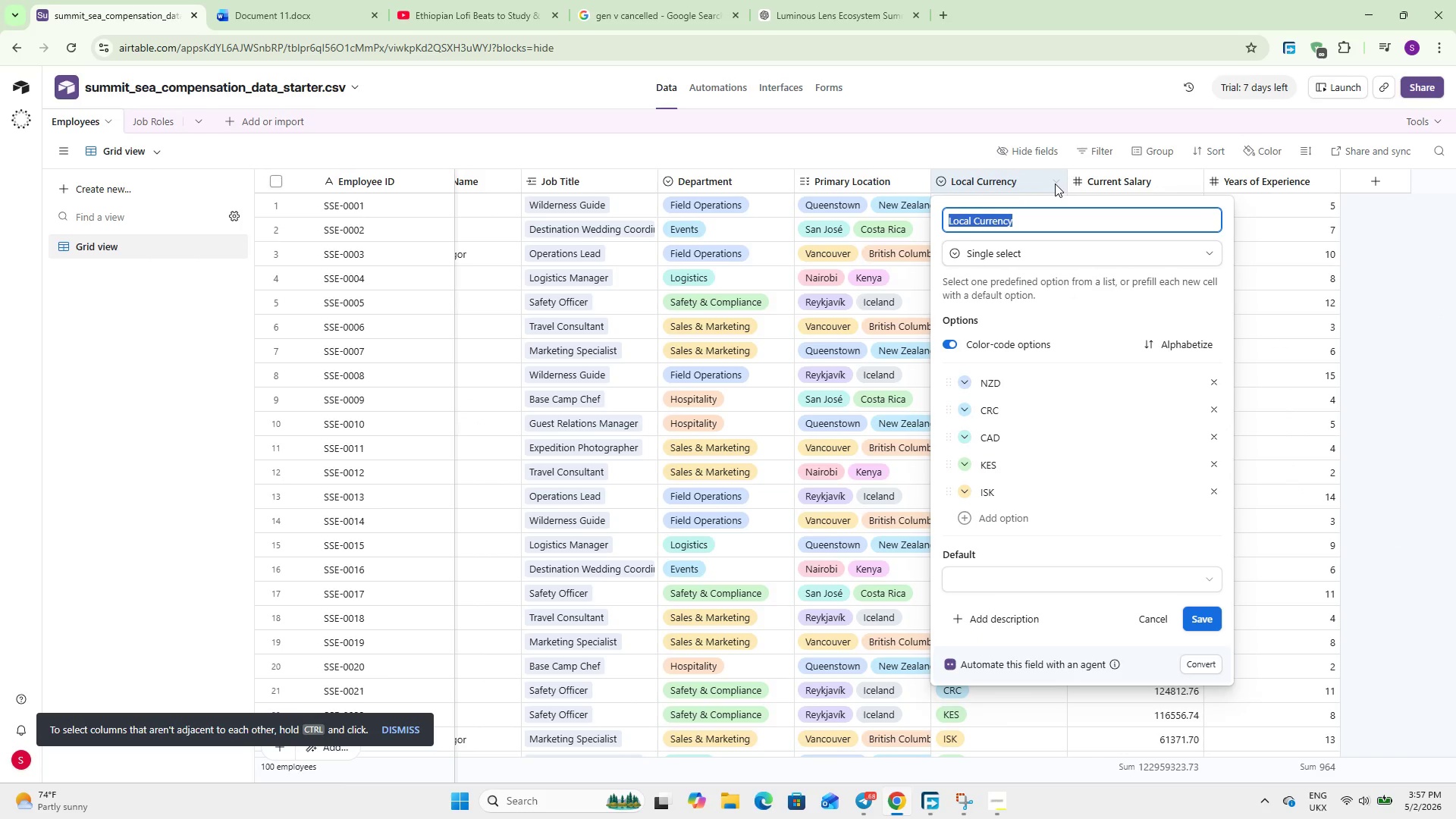 
wait(8.73)
 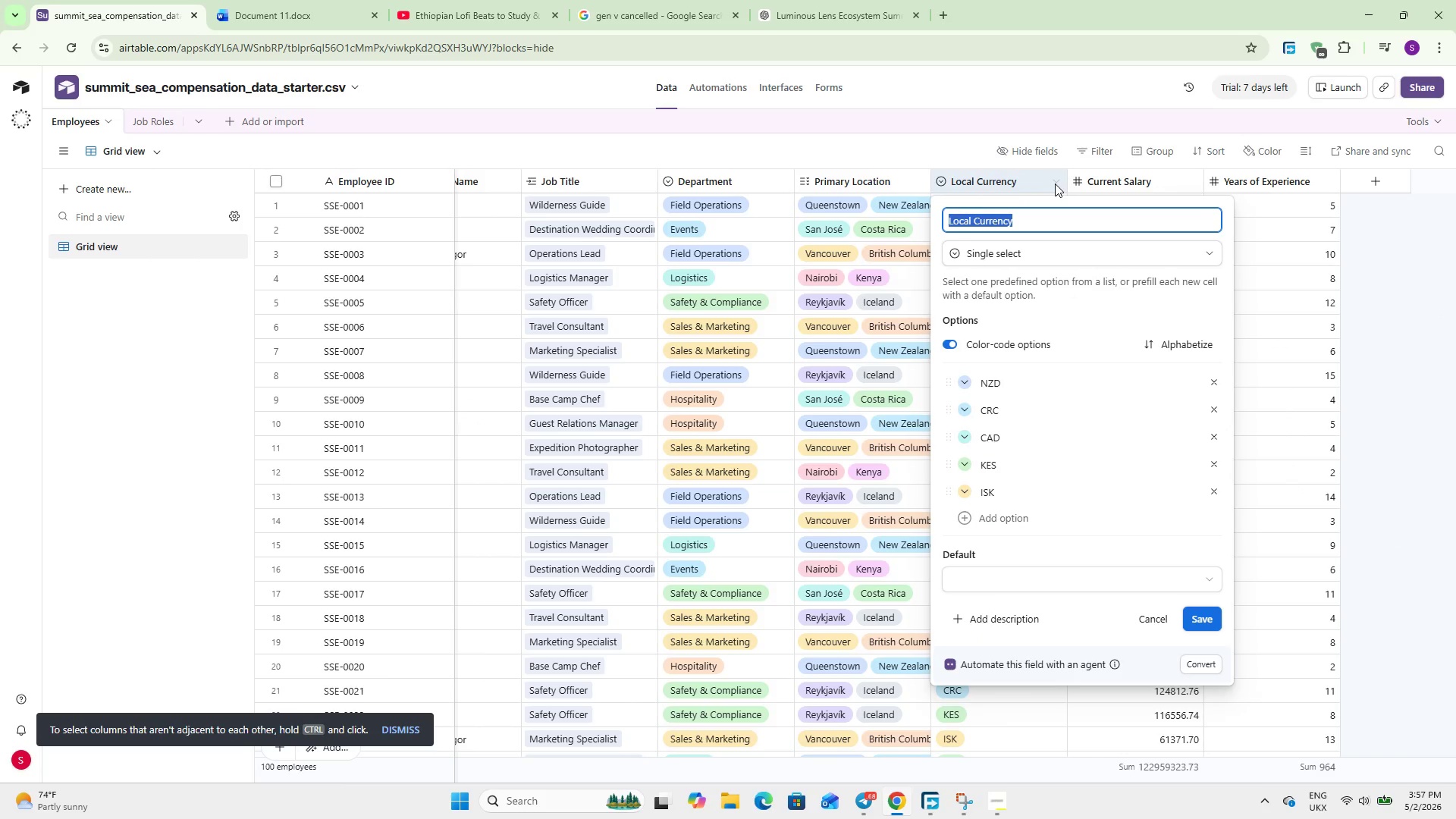 
left_click([1055, 184])
 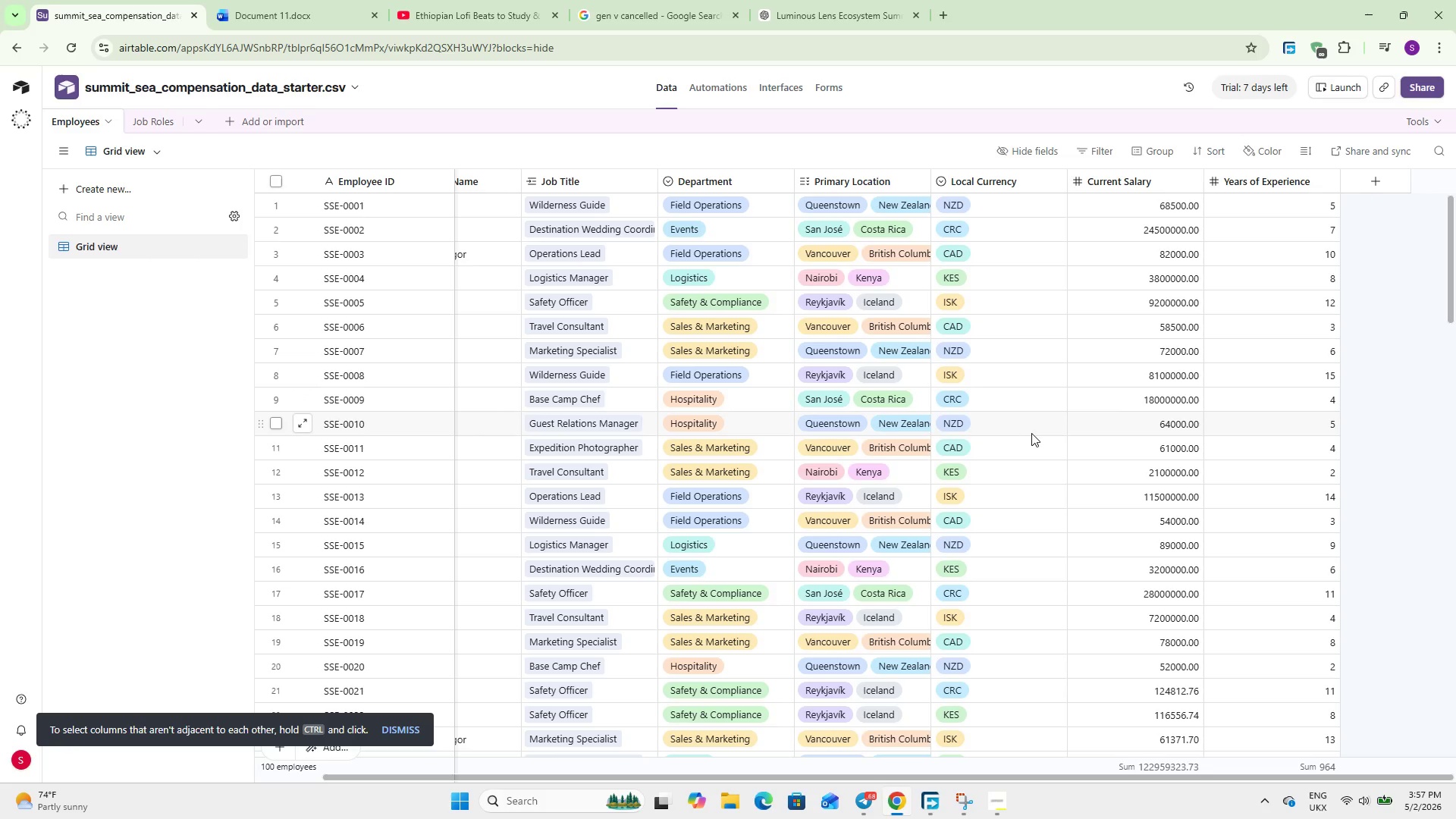 
wait(7.89)
 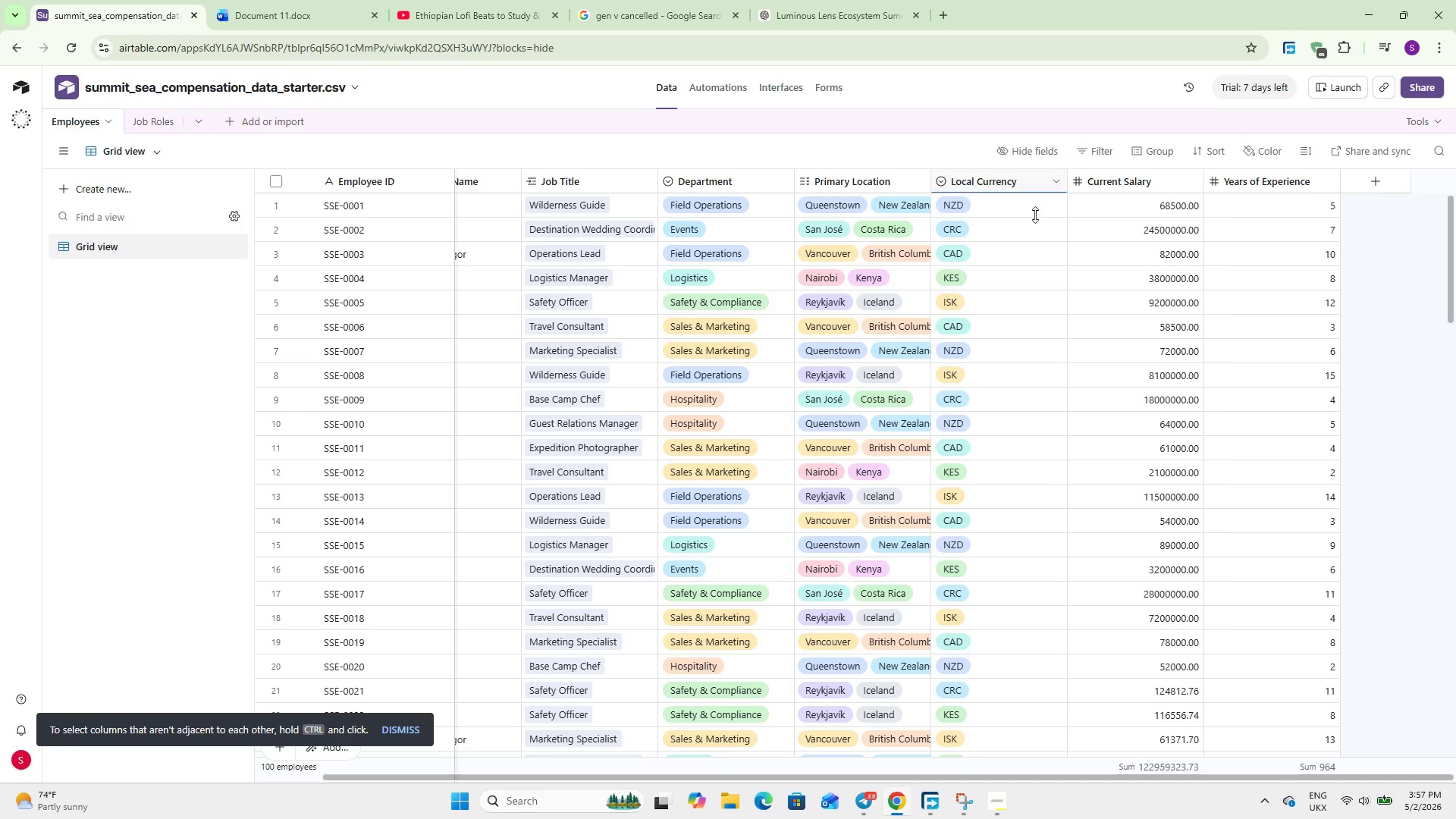 
double_click([1131, 185])
 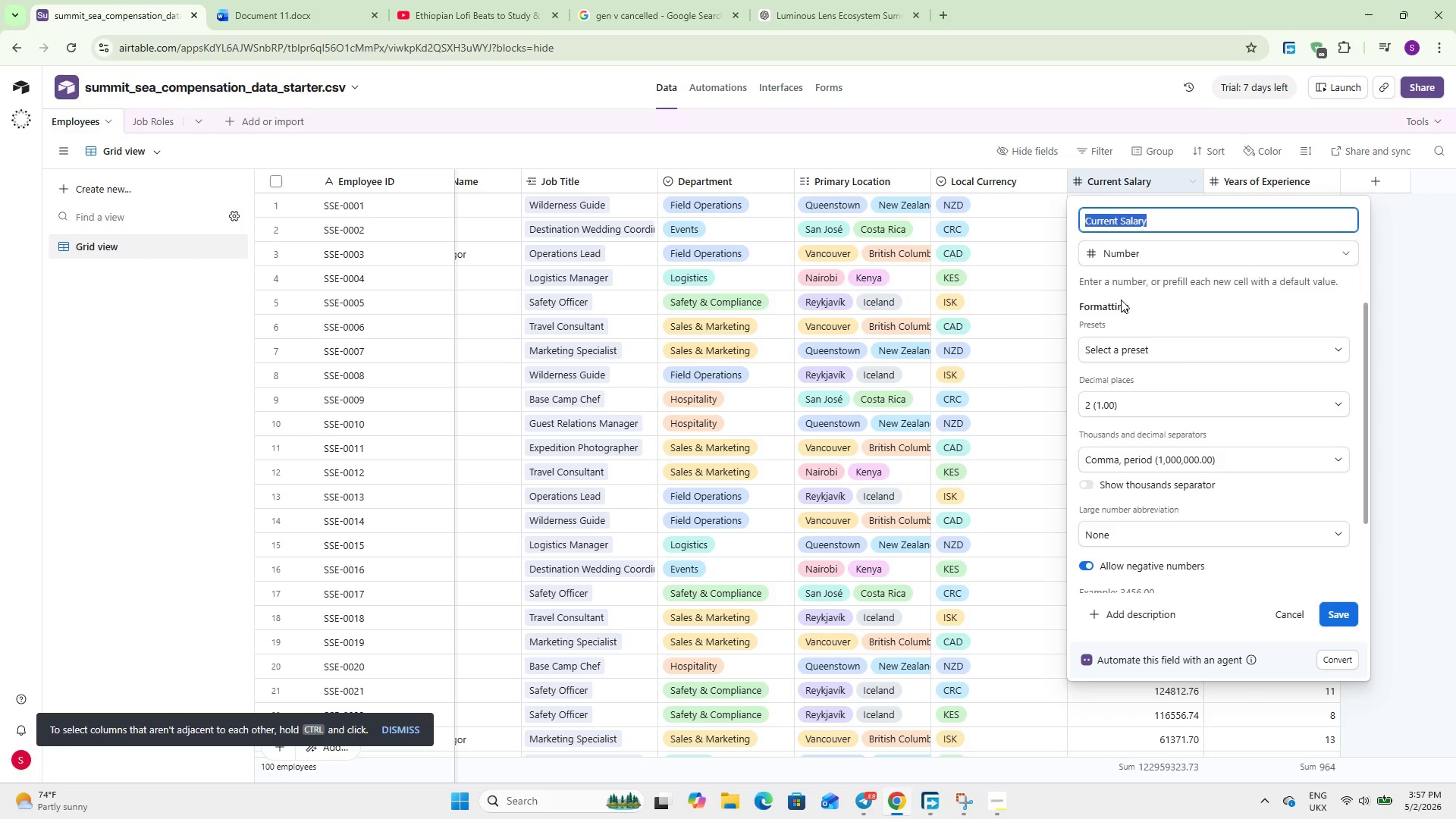 
left_click([1129, 252])
 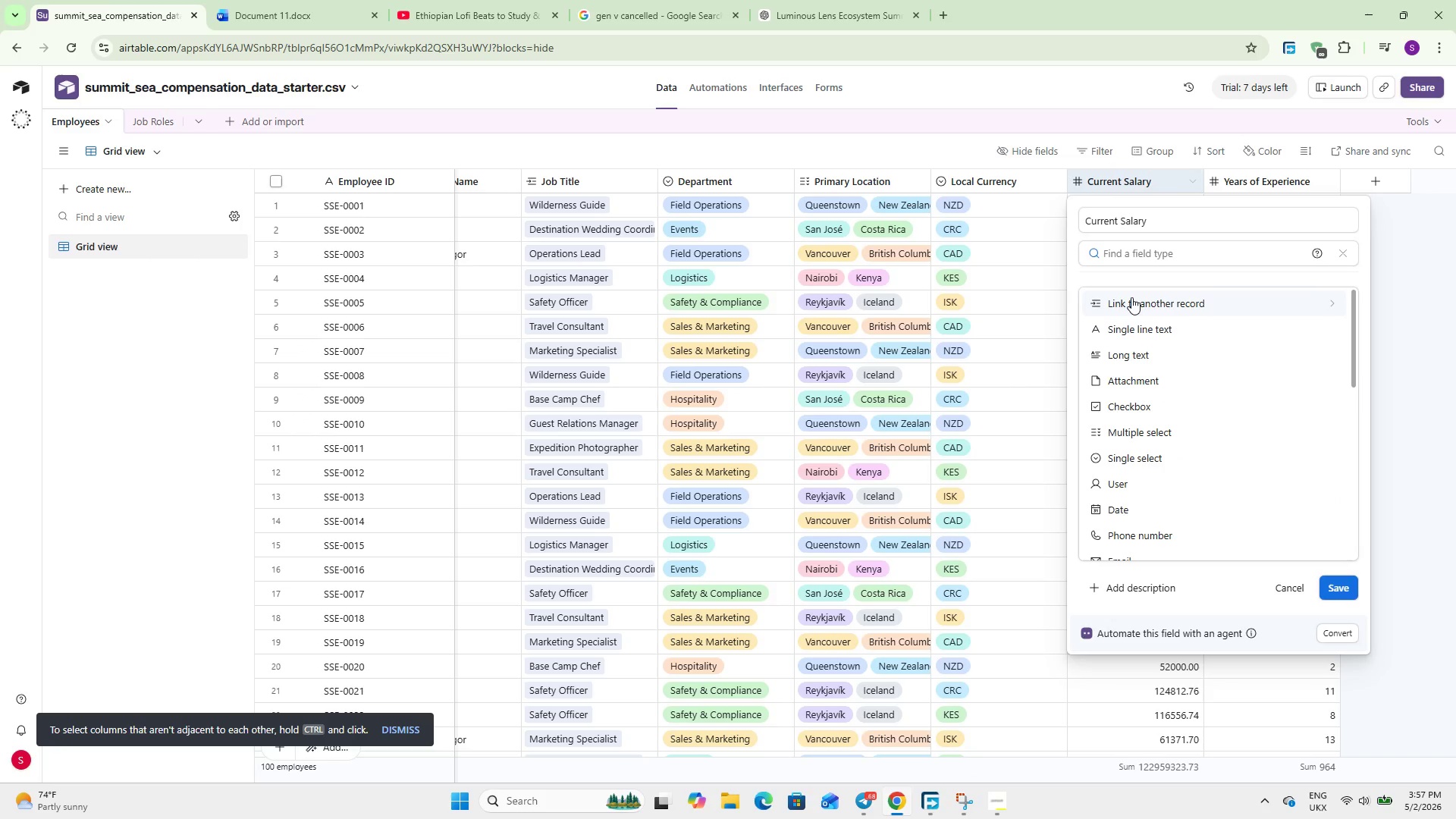 
type(cu)
 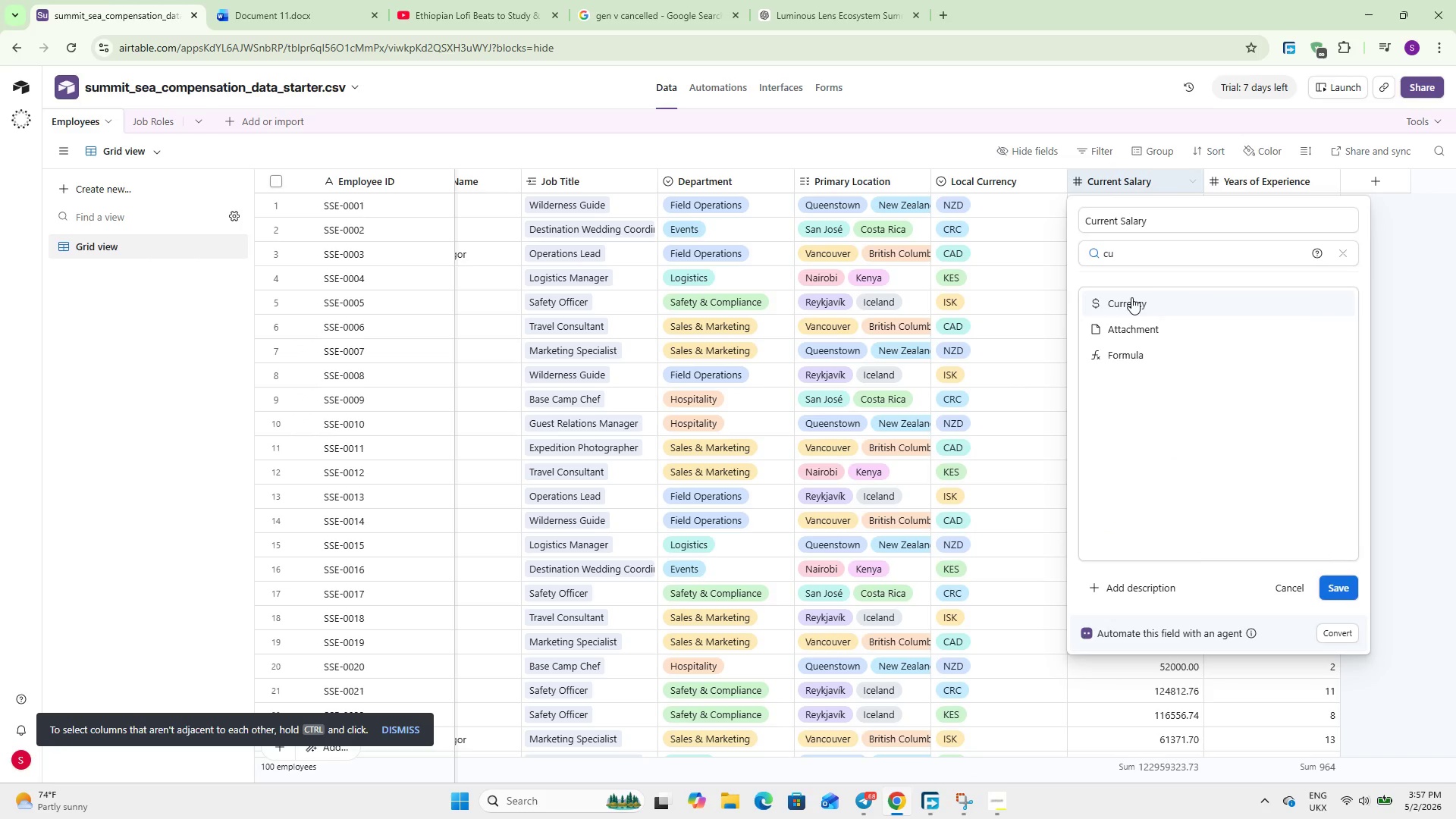 
left_click([1131, 297])
 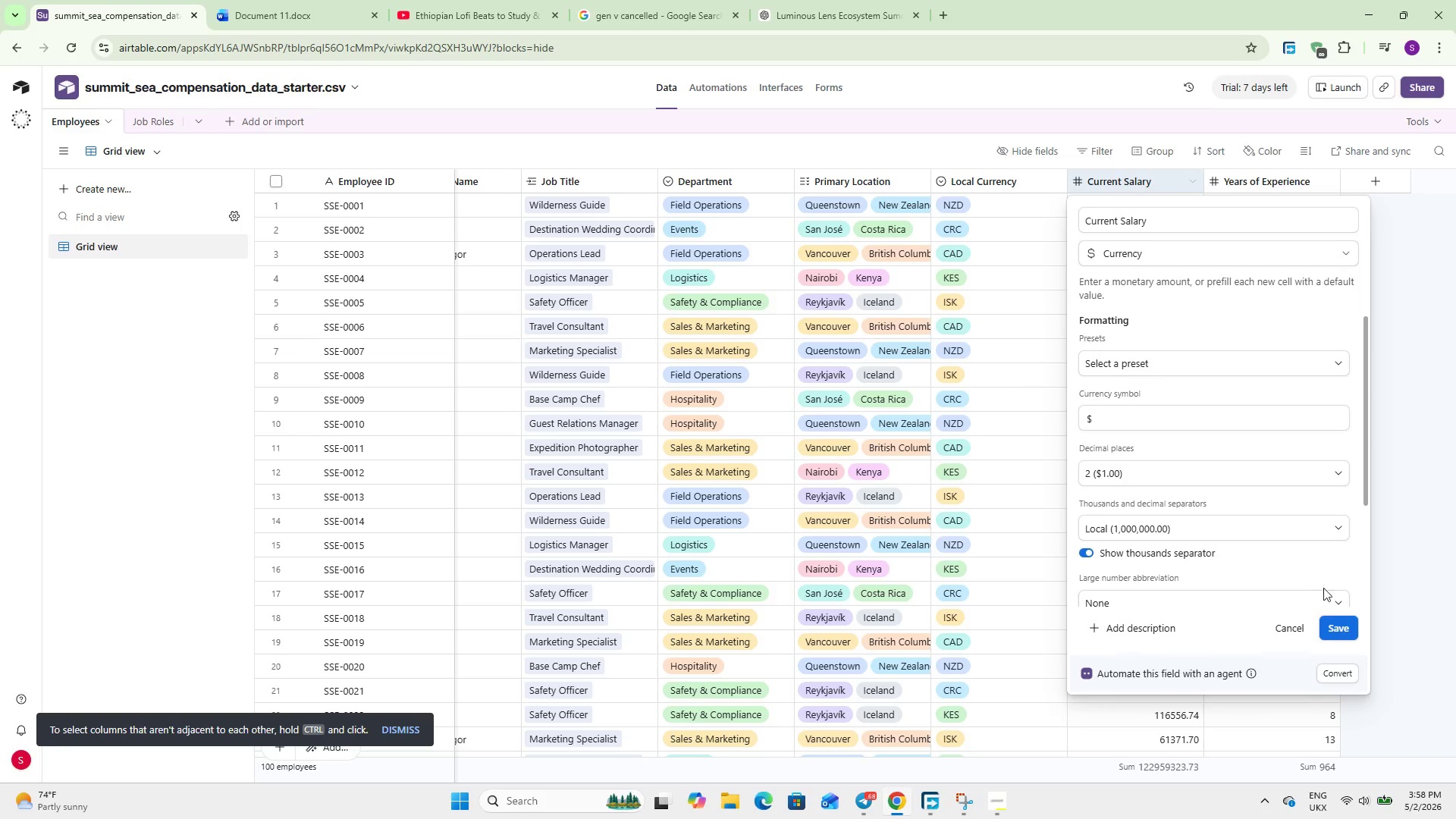 
left_click([1346, 632])
 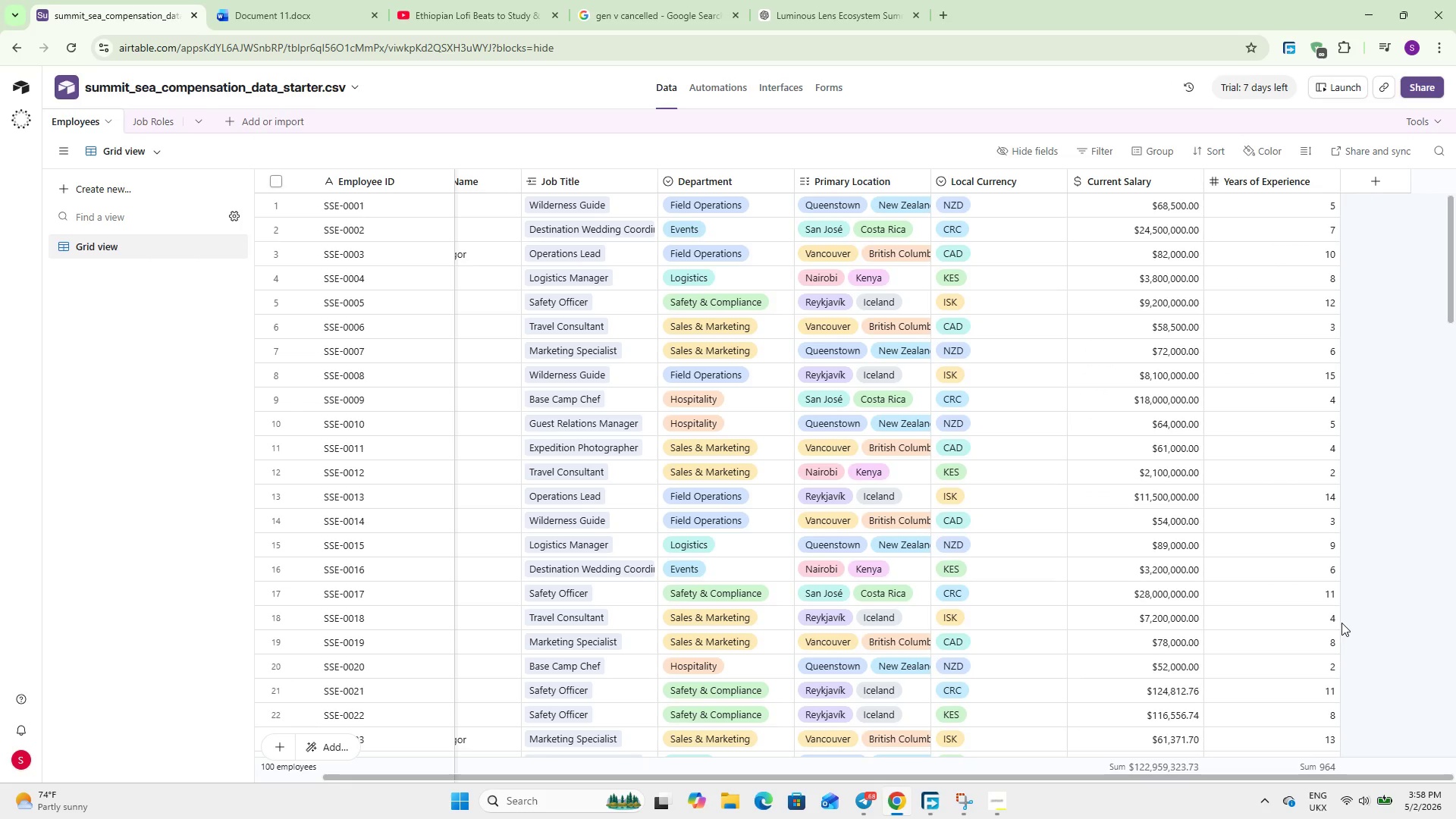 
wait(33.58)
 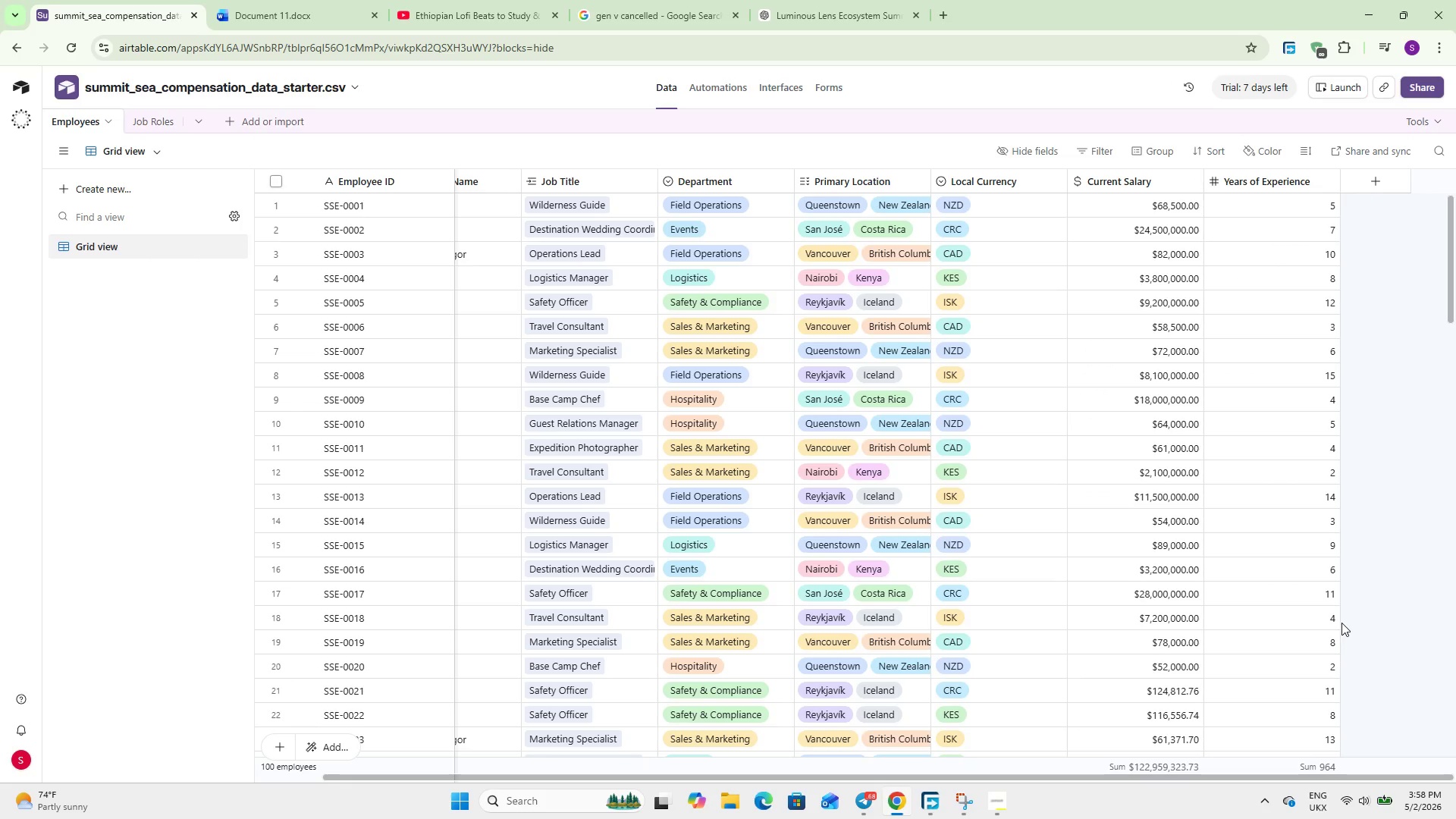 
left_click_drag(start_coordinate=[1148, 777], to_coordinate=[1207, 778])
 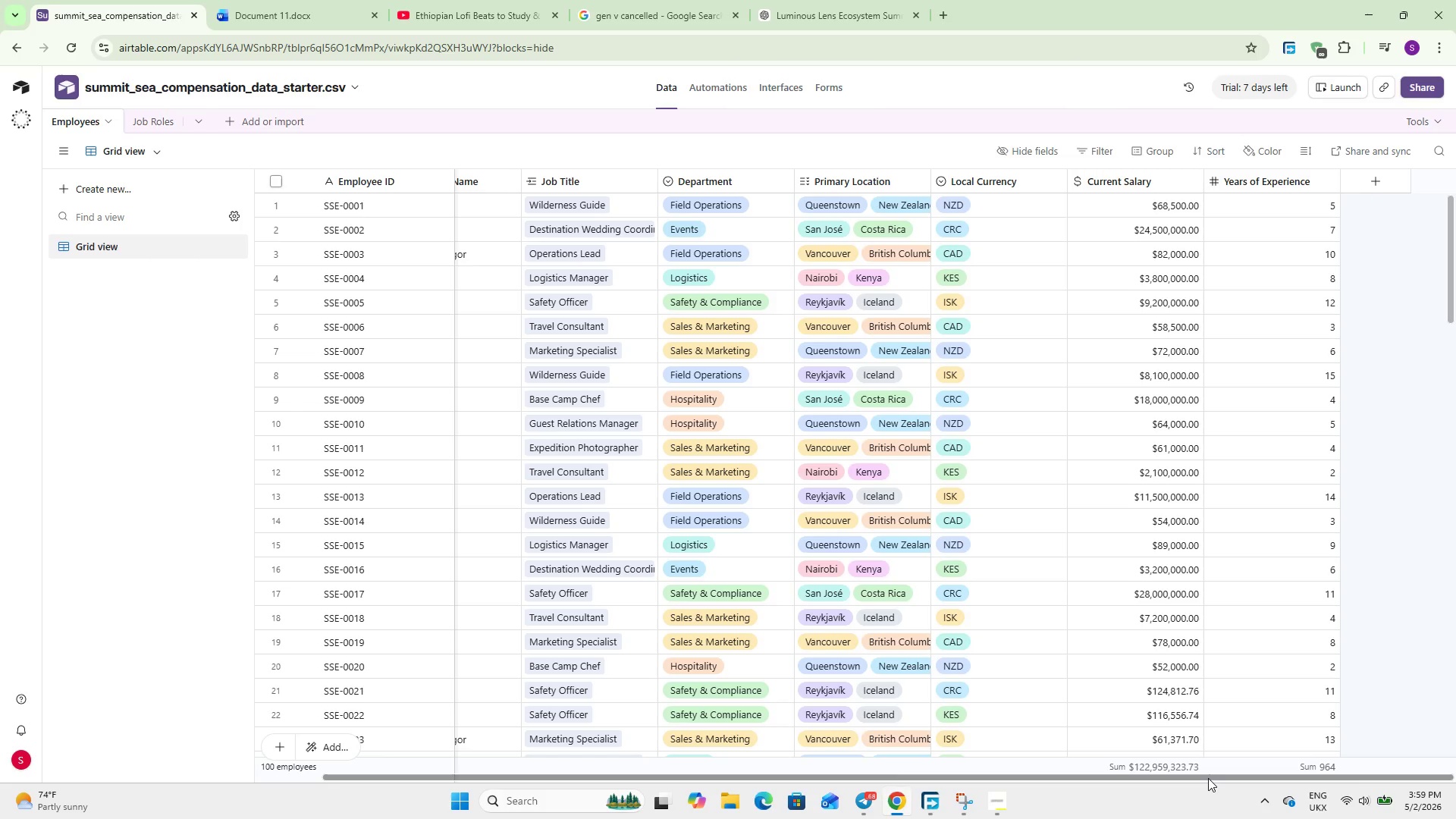 
wait(45.89)
 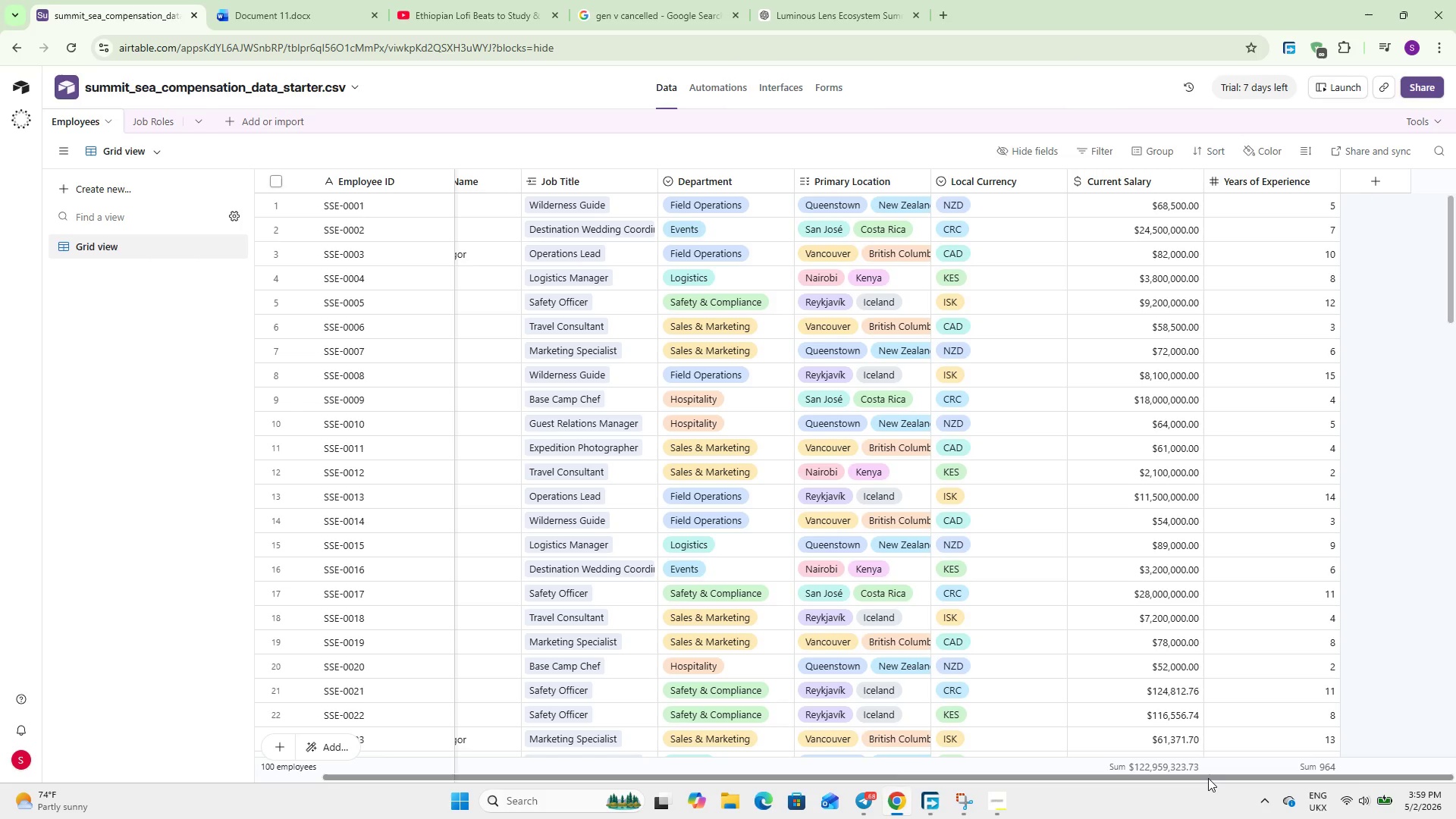 
left_click([1385, 193])
 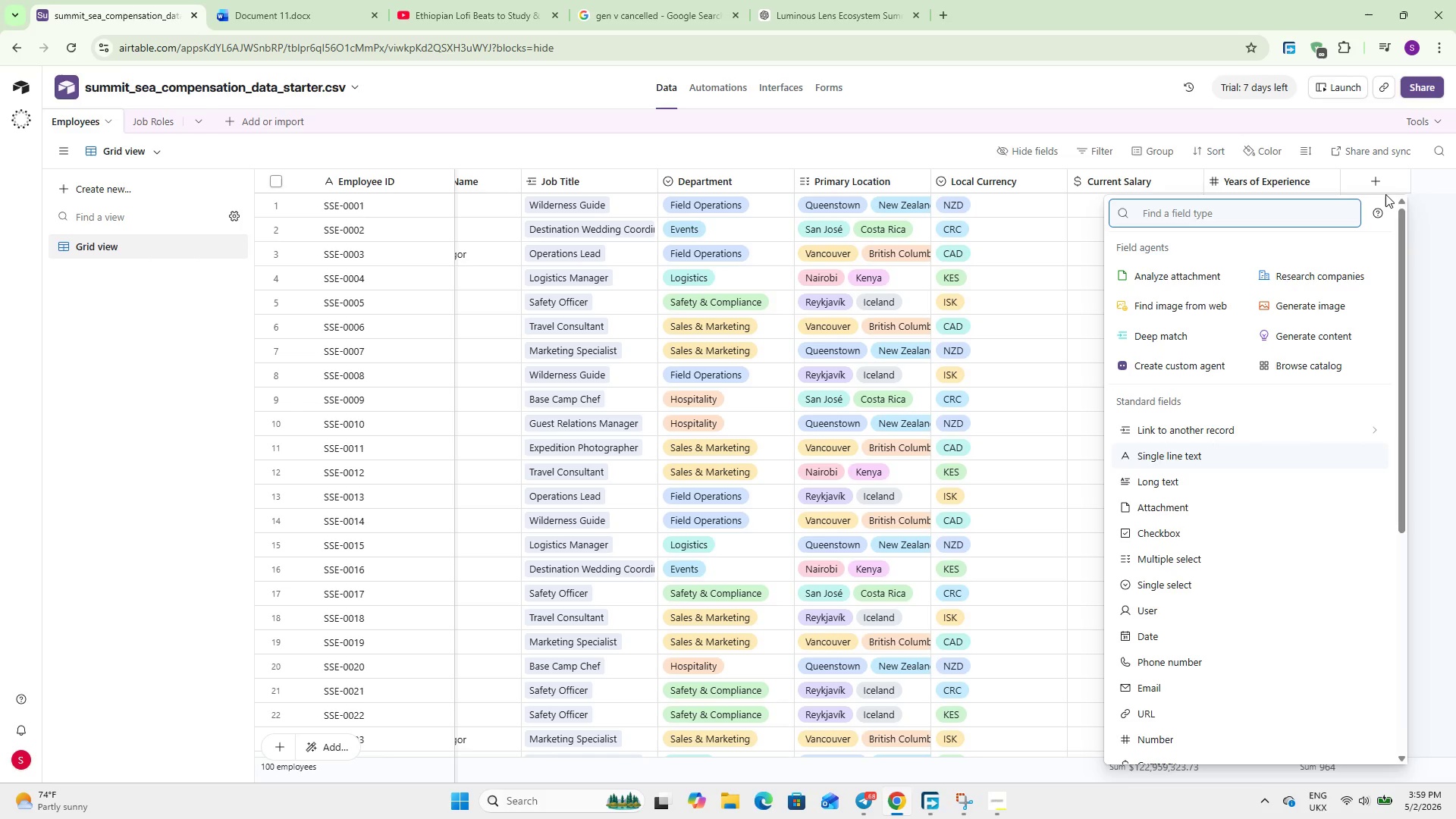 
wait(15.56)
 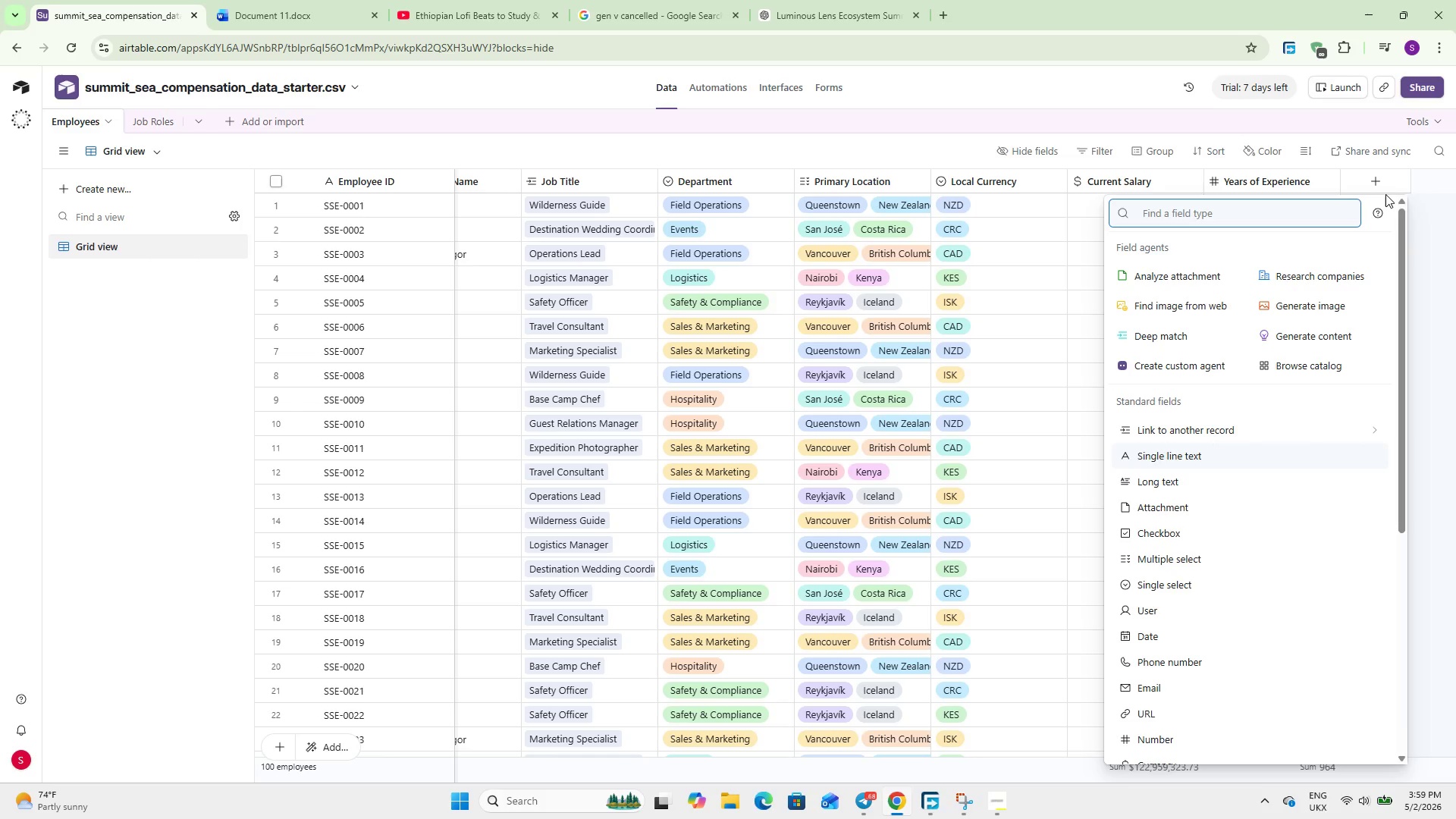 
type(for)
 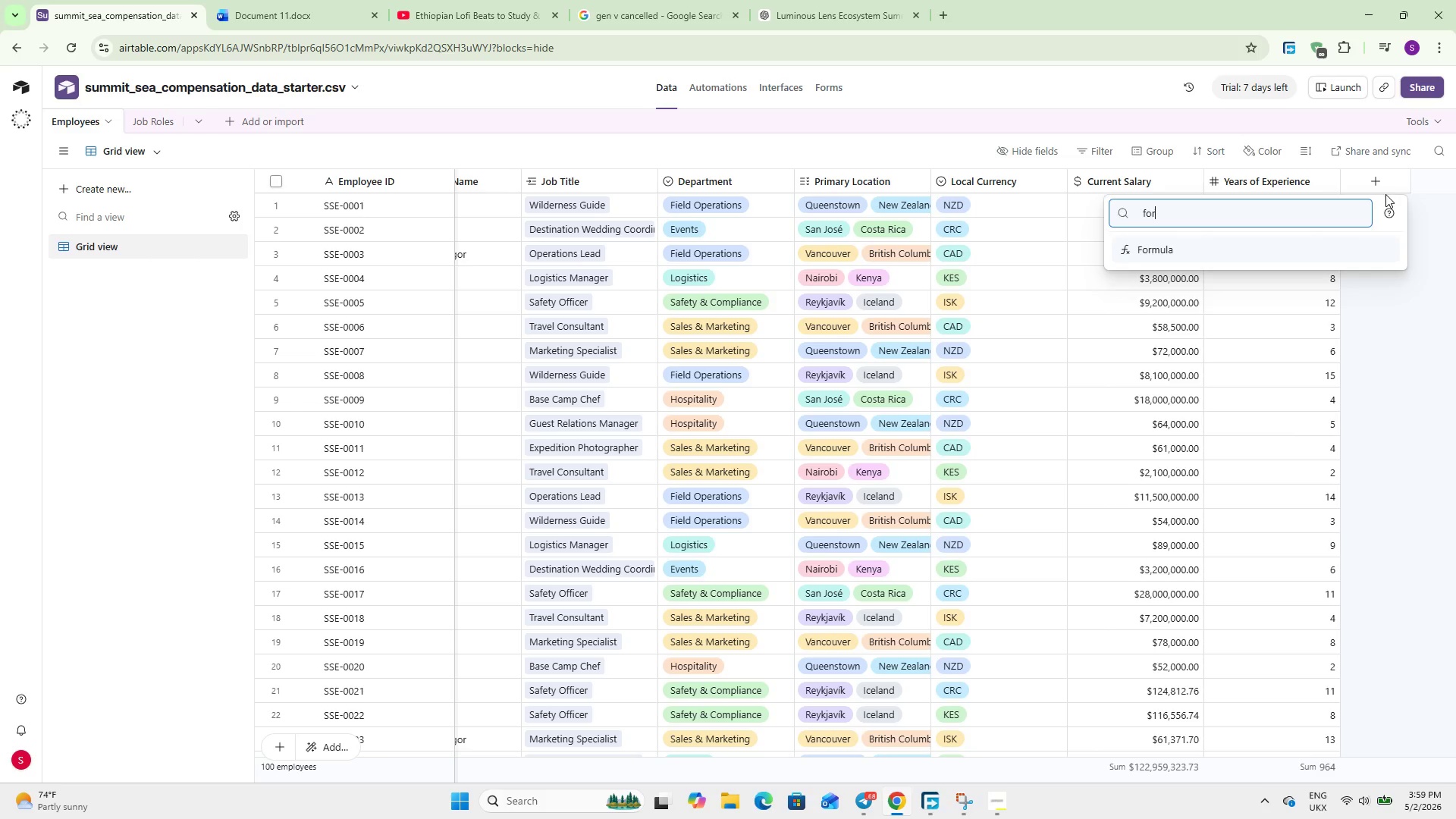 
key(Enter)
 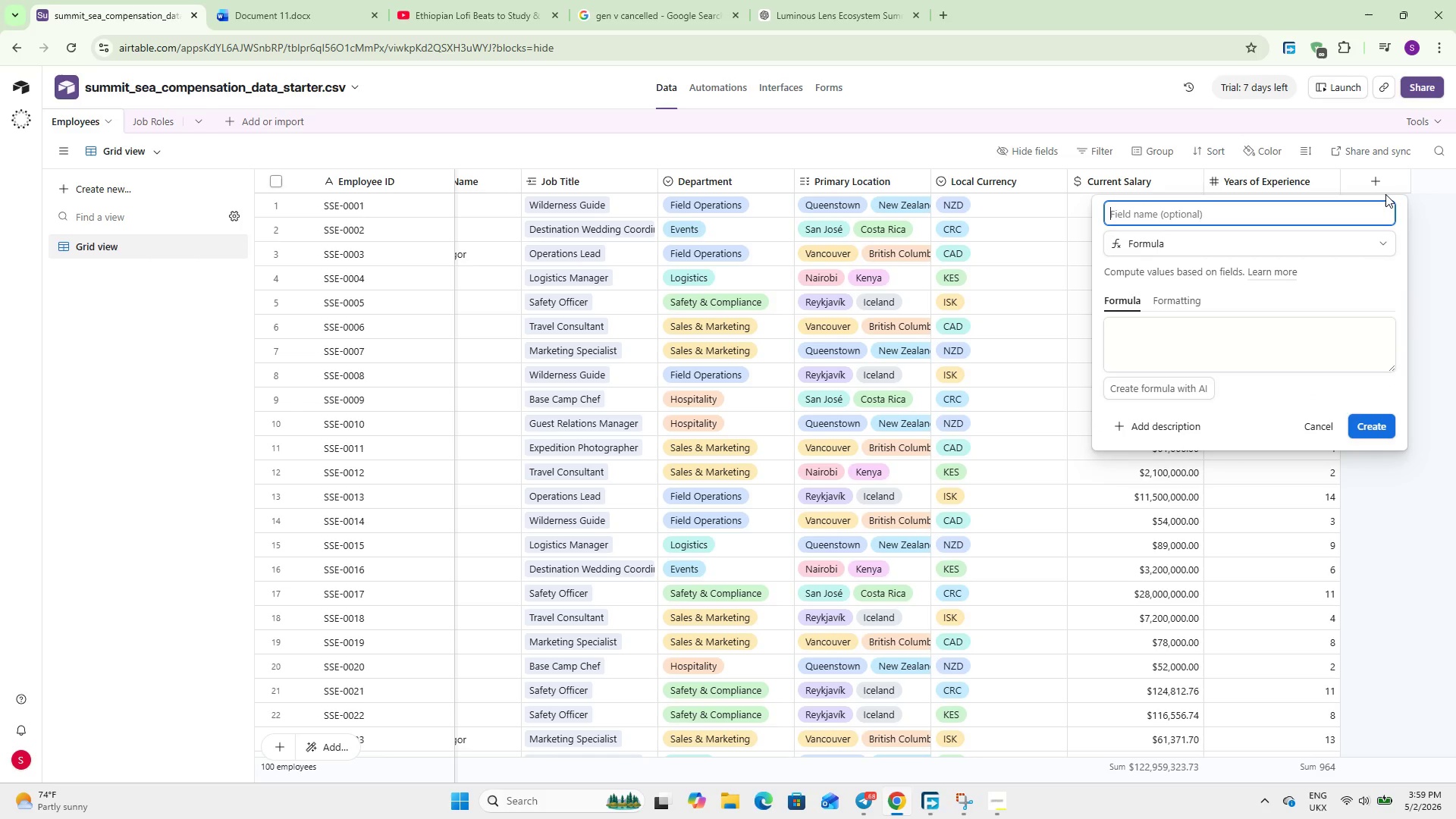 
type(USD)
key(Backspace)
key(Backspace)
key(Backspace)
type(Salary (USD))
 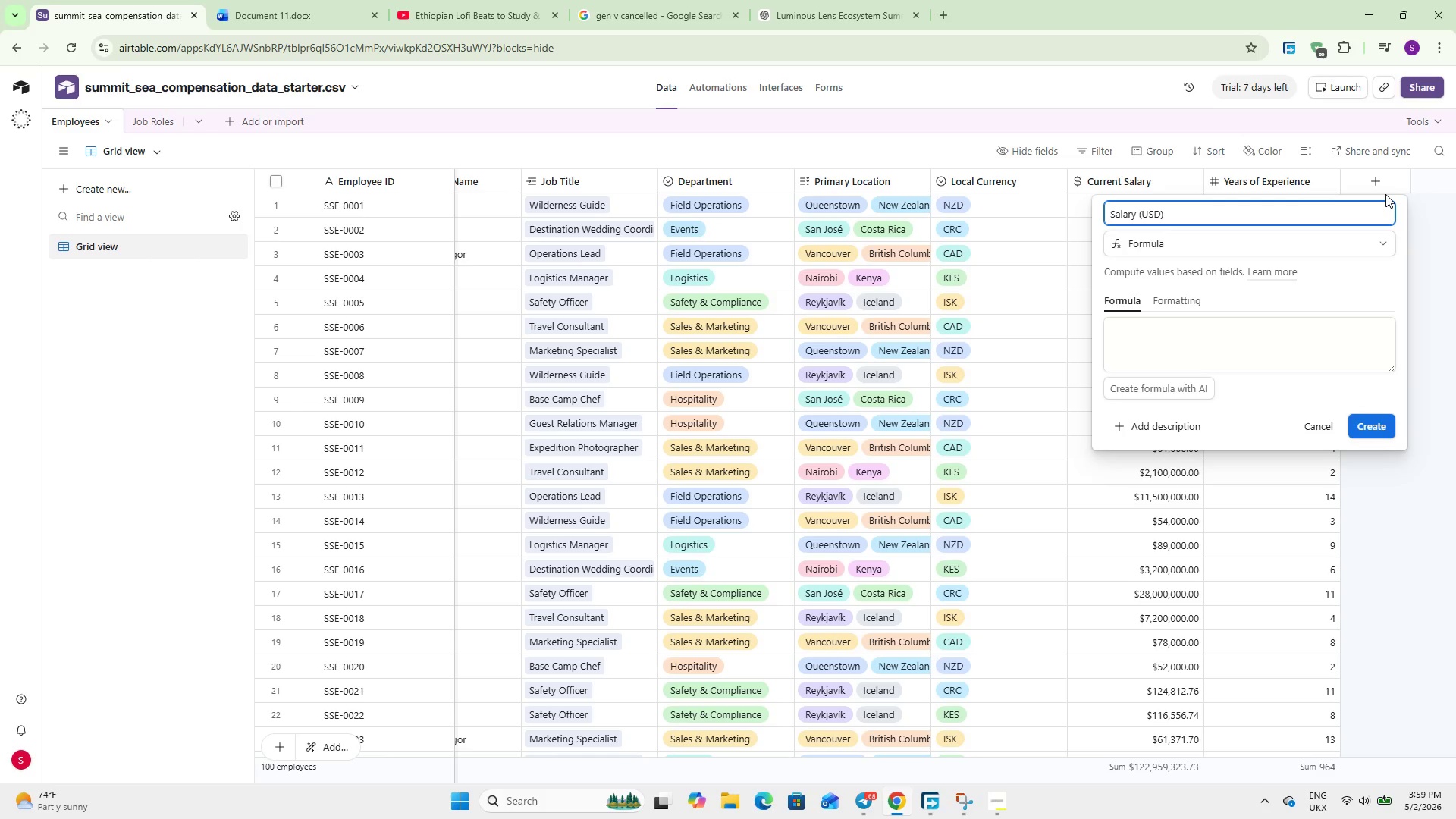 
wait(5.98)
 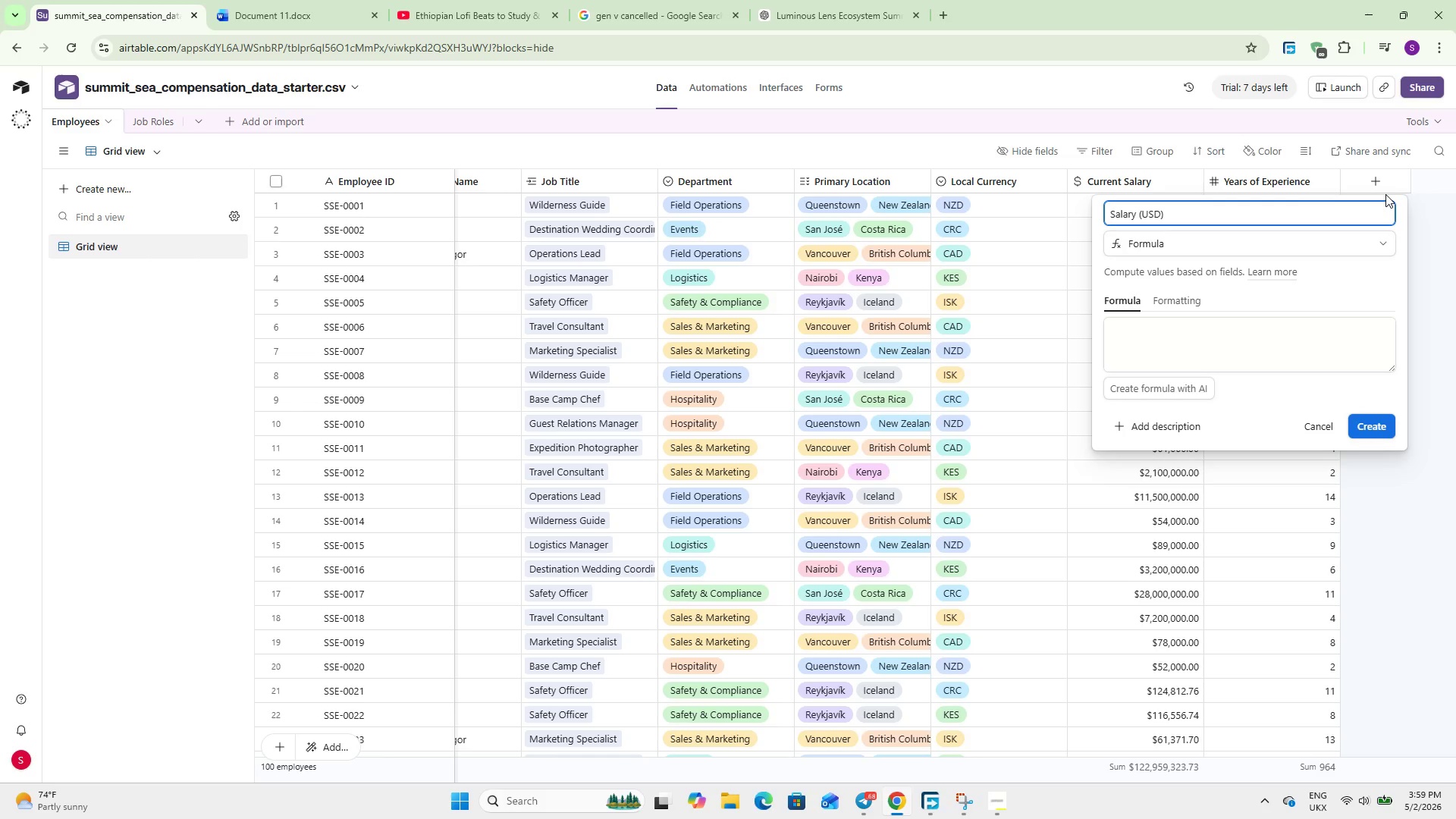 
left_click([1208, 342])
 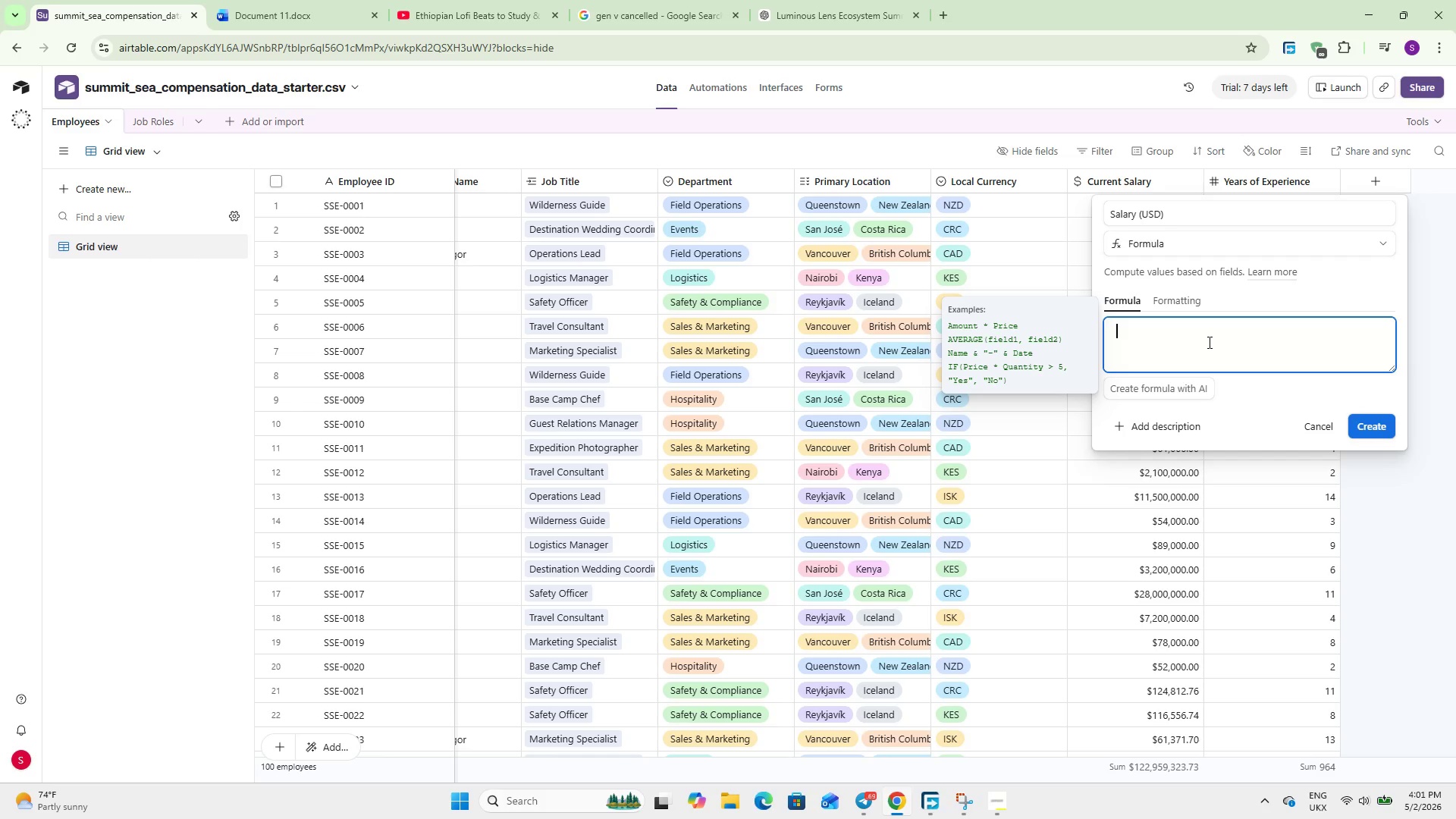 
wait(127.14)
 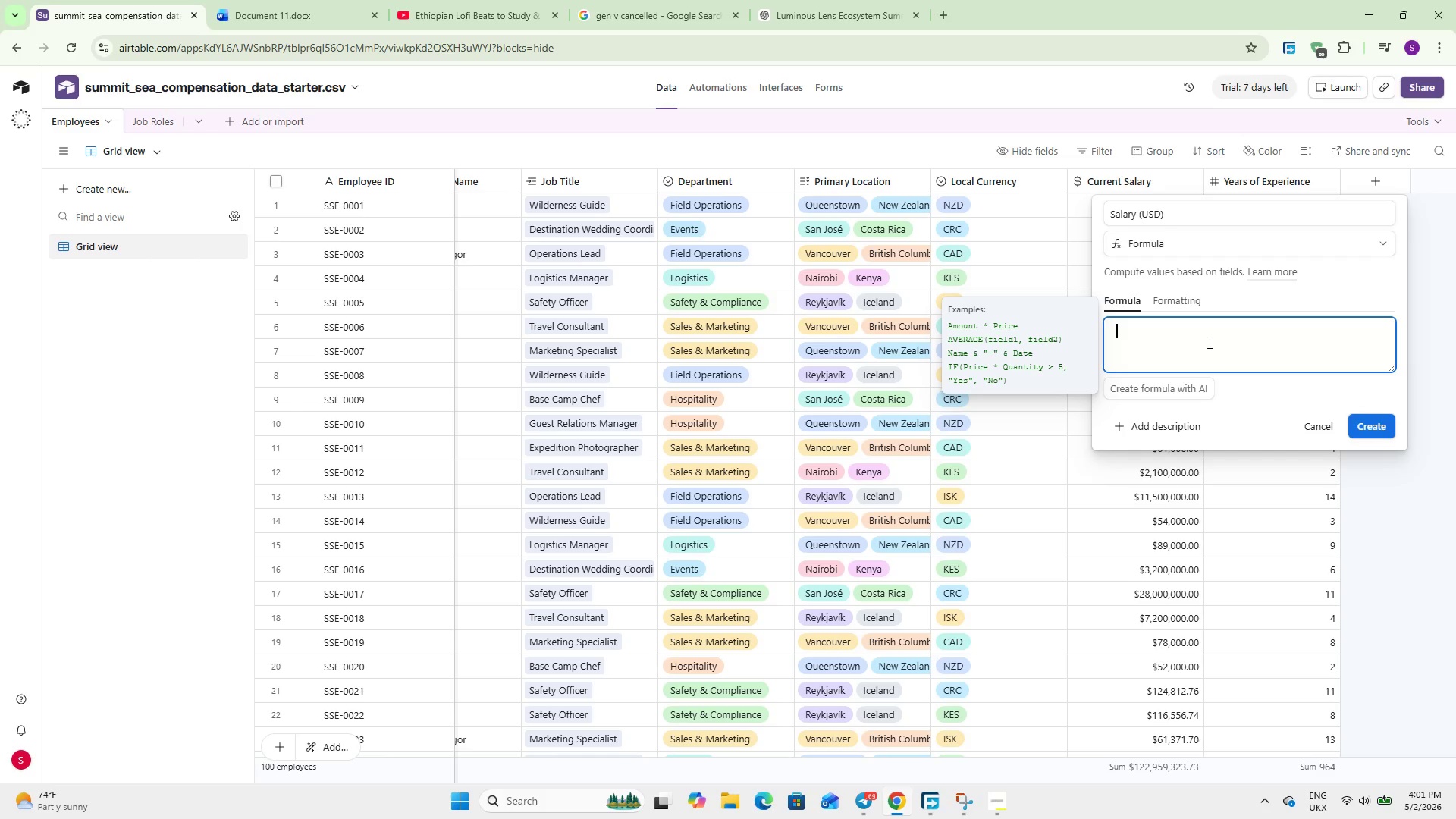 
left_click([1310, 418])
 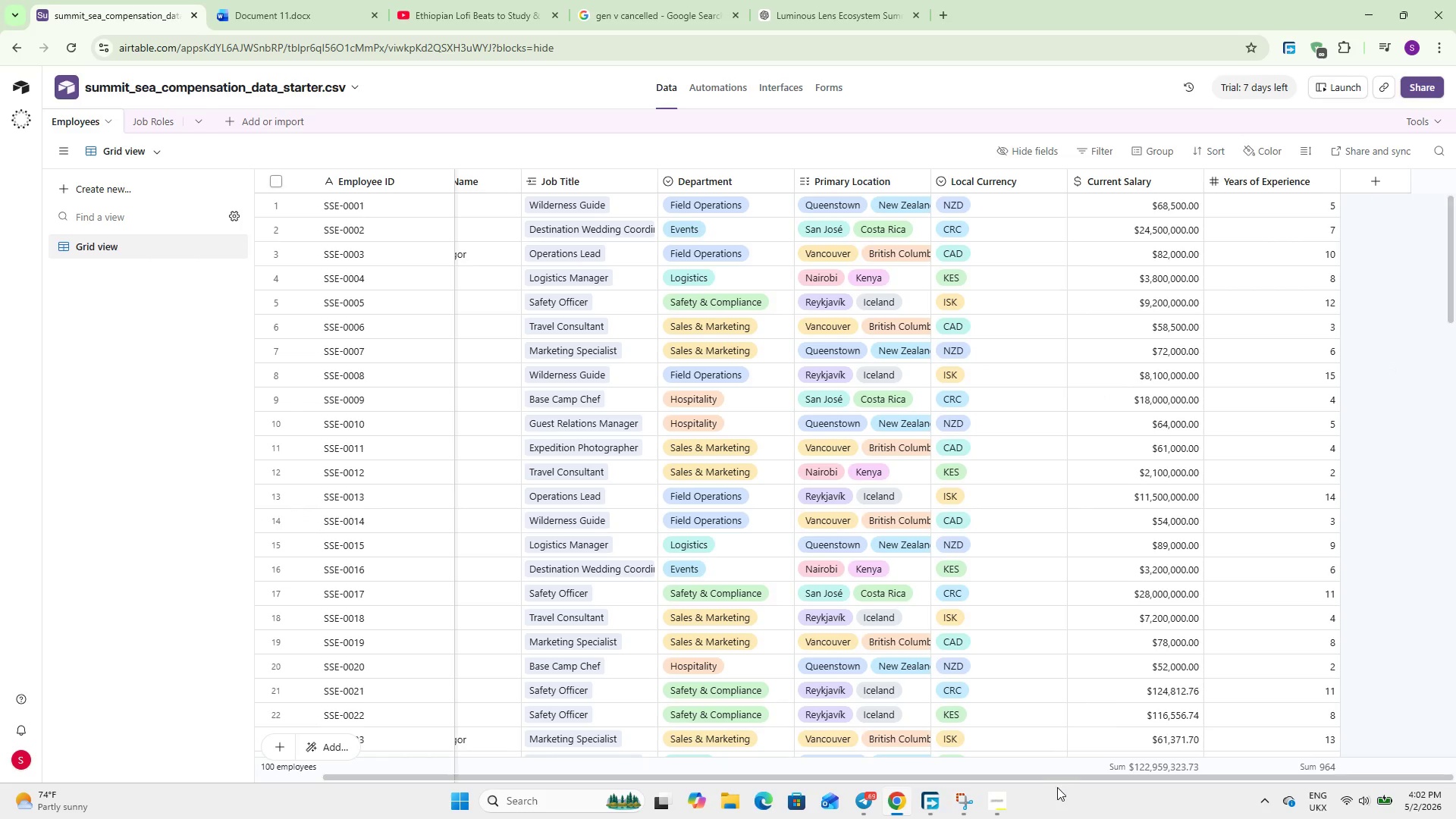 
left_click_drag(start_coordinate=[1065, 776], to_coordinate=[869, 749])
 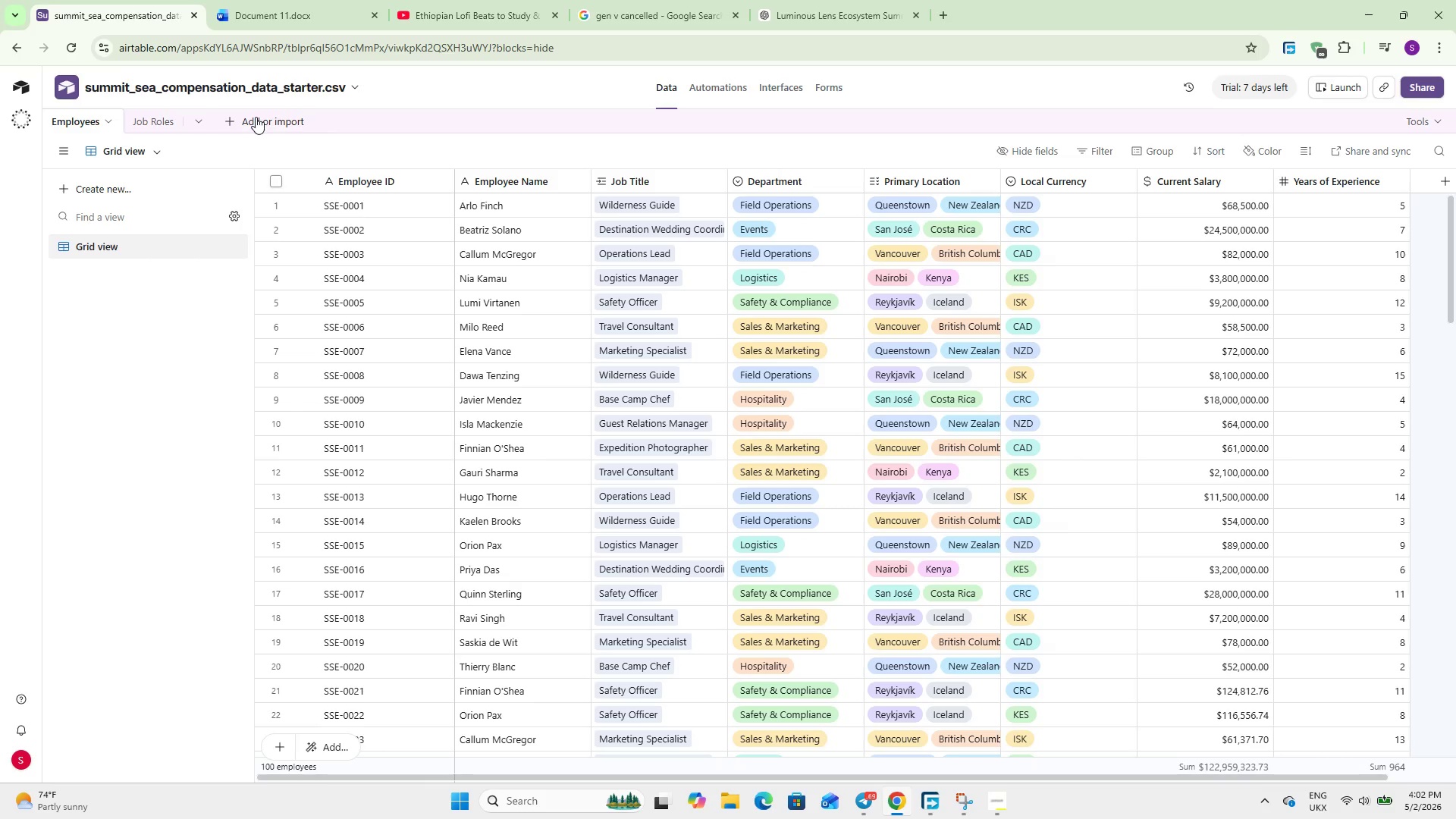 
wait(35.17)
 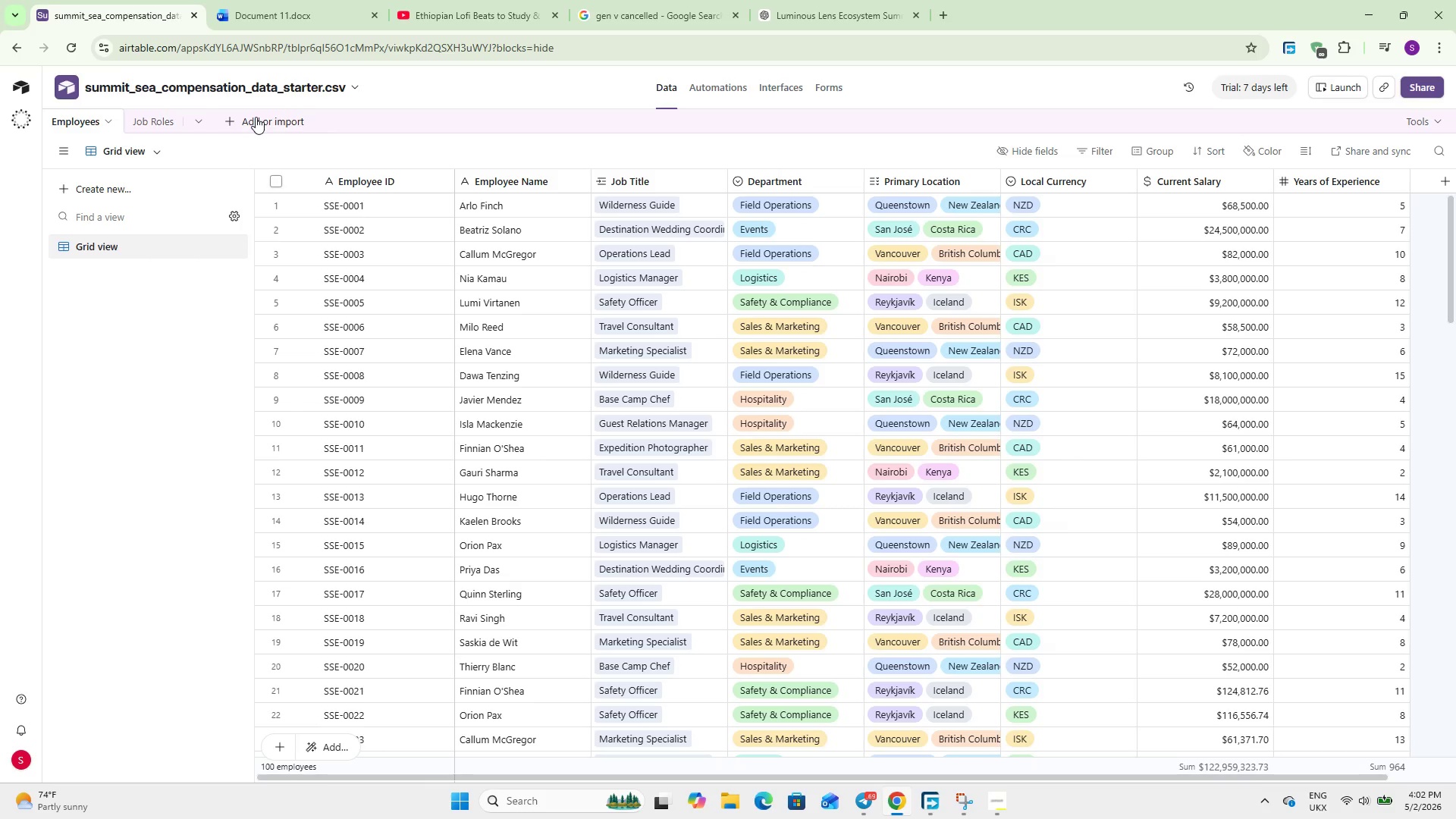 
mouse_move([964, 369])
 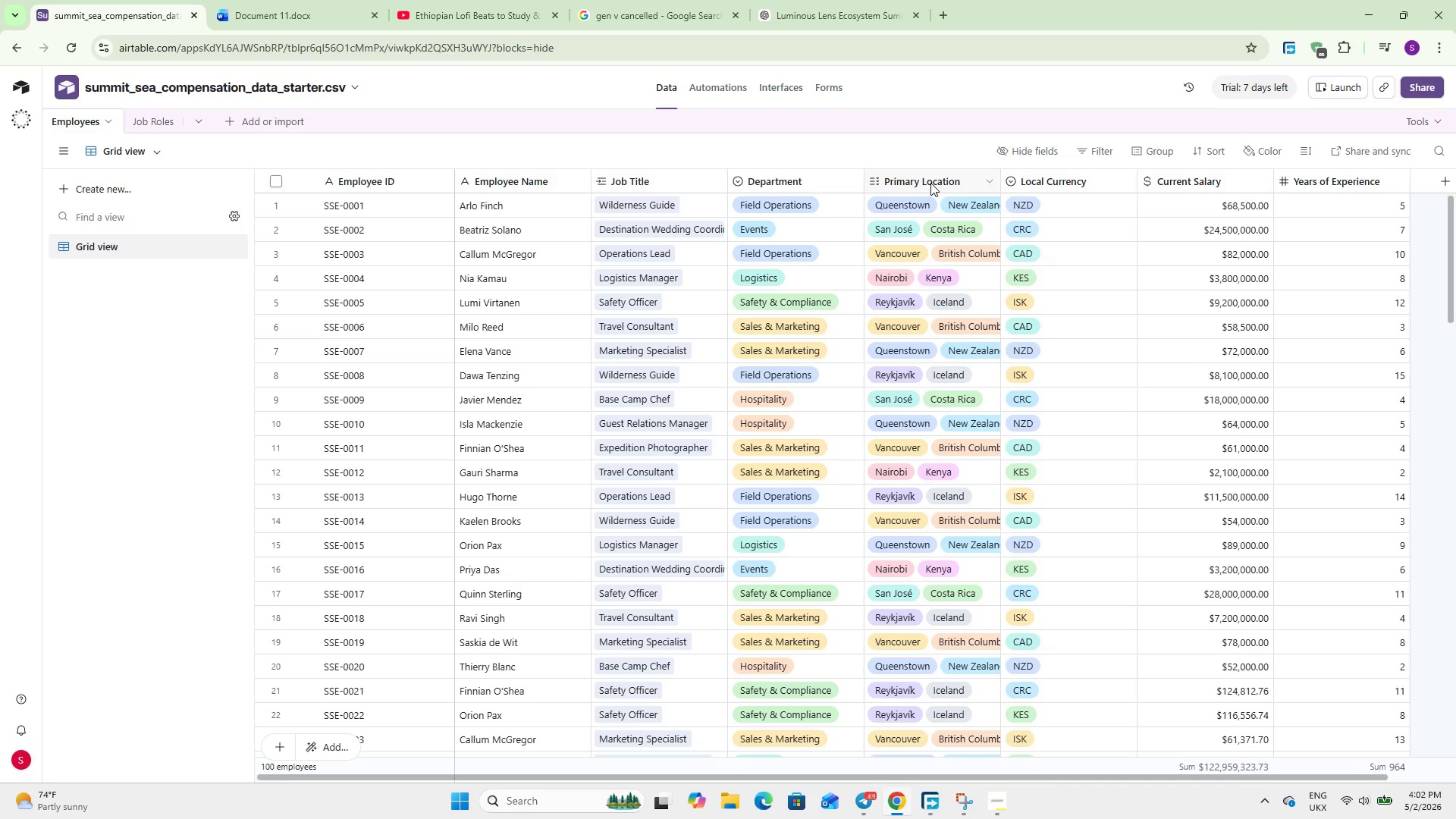 
double_click([930, 183])
 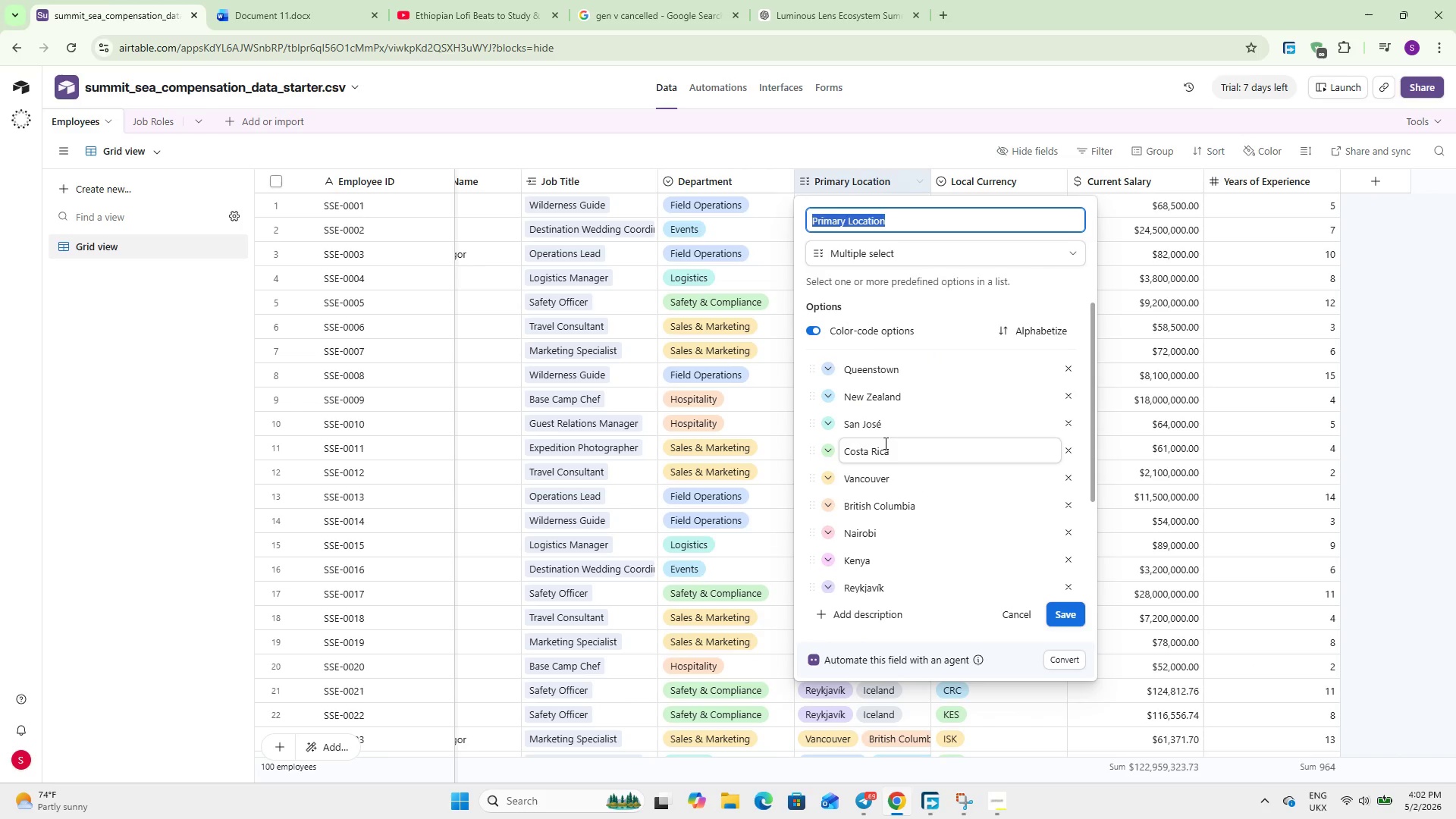 
scroll: coordinate [884, 472], scroll_direction: down, amount: 7.0
 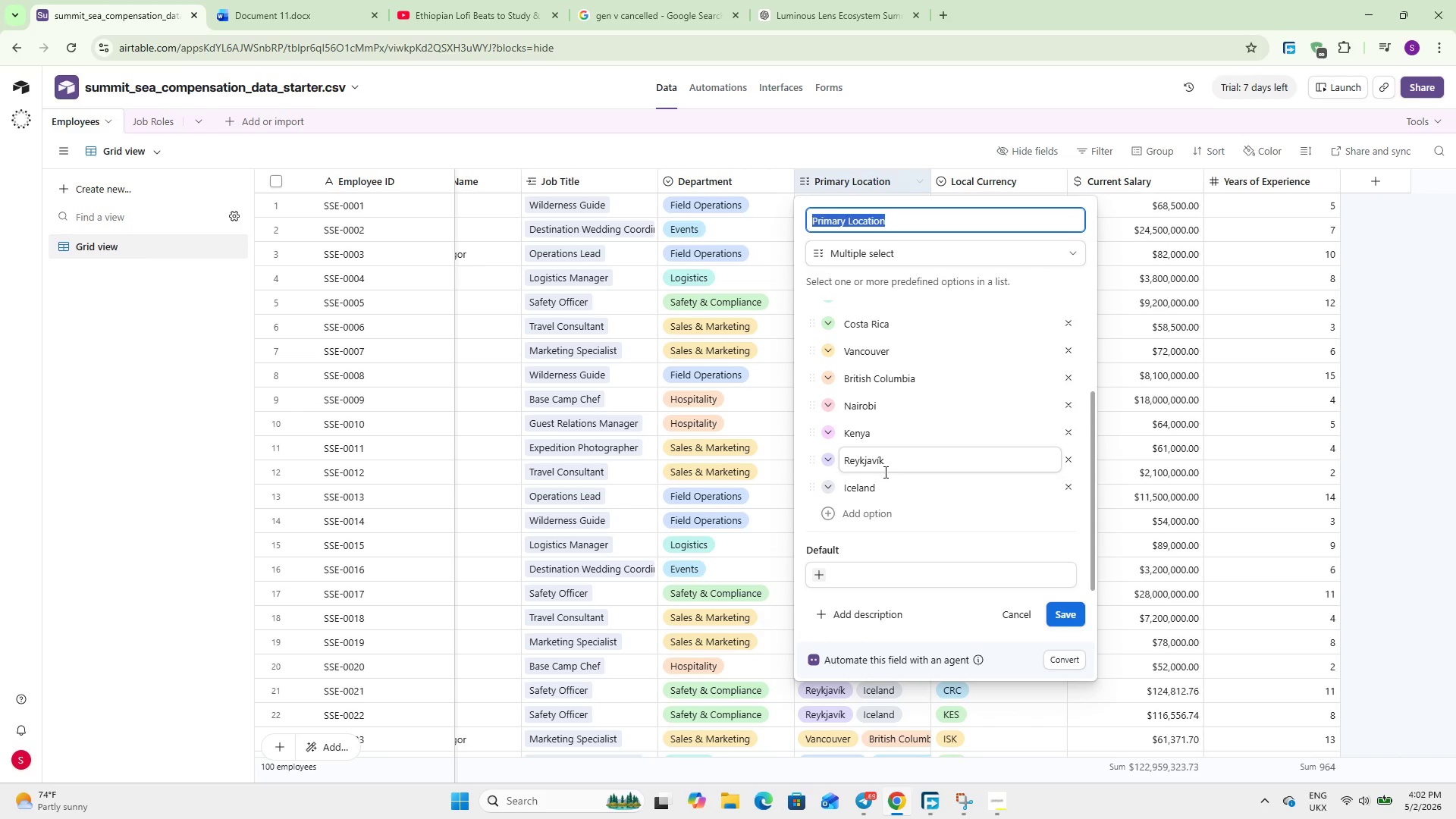 
scroll: coordinate [884, 472], scroll_direction: up, amount: 9.0
 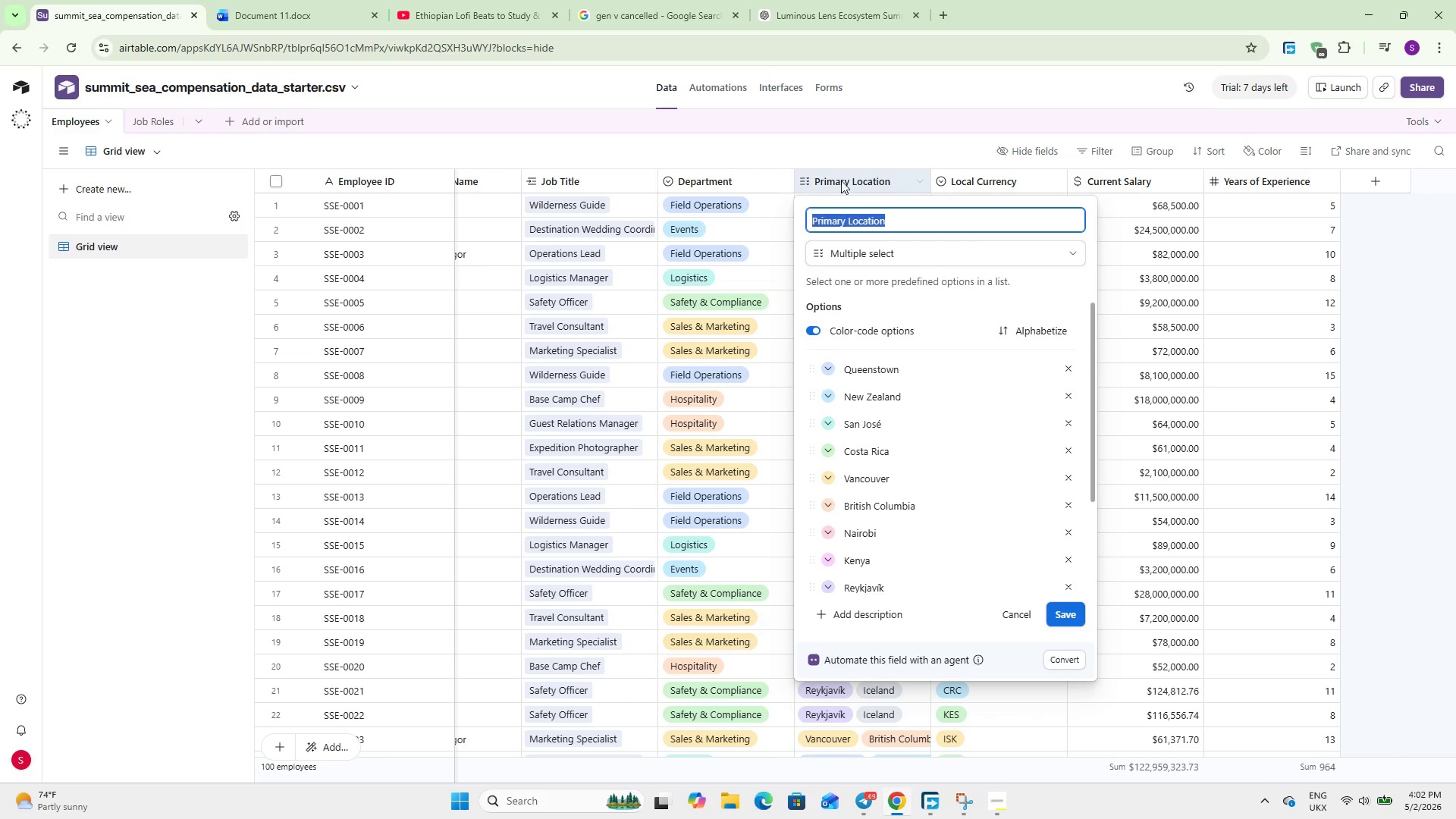 
right_click([845, 171])
 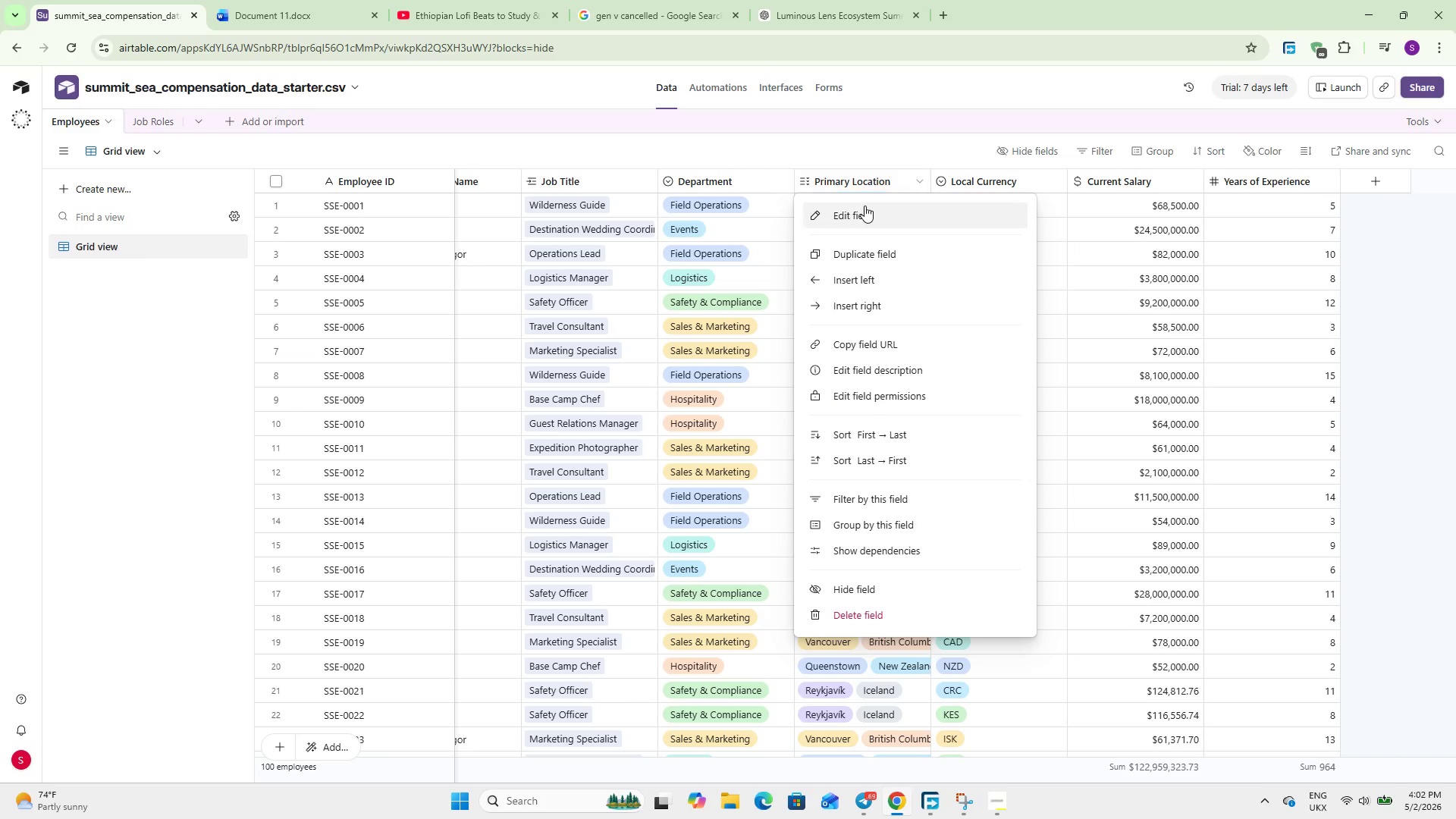 
left_click([864, 206])
 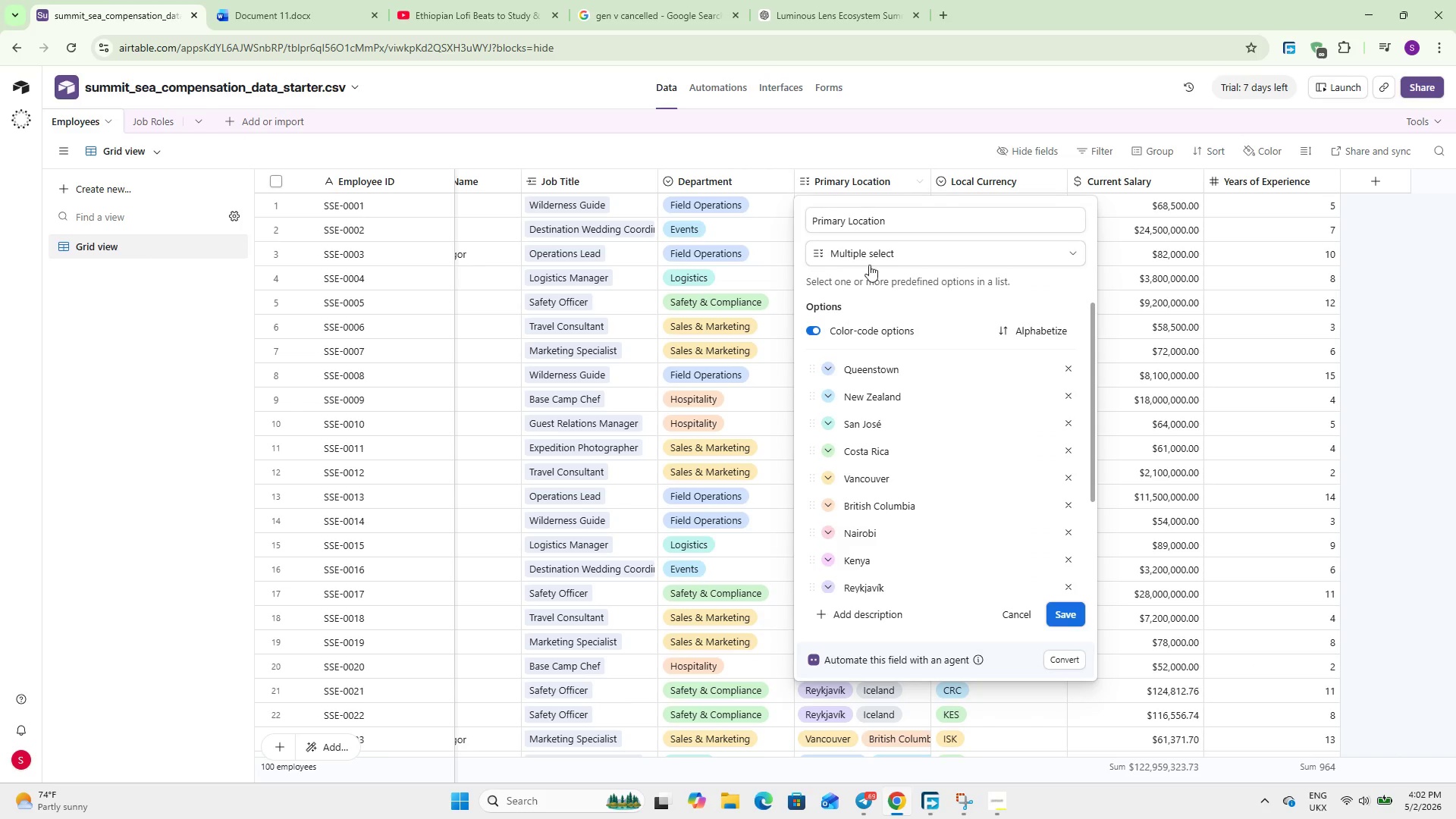 
left_click([870, 252])
 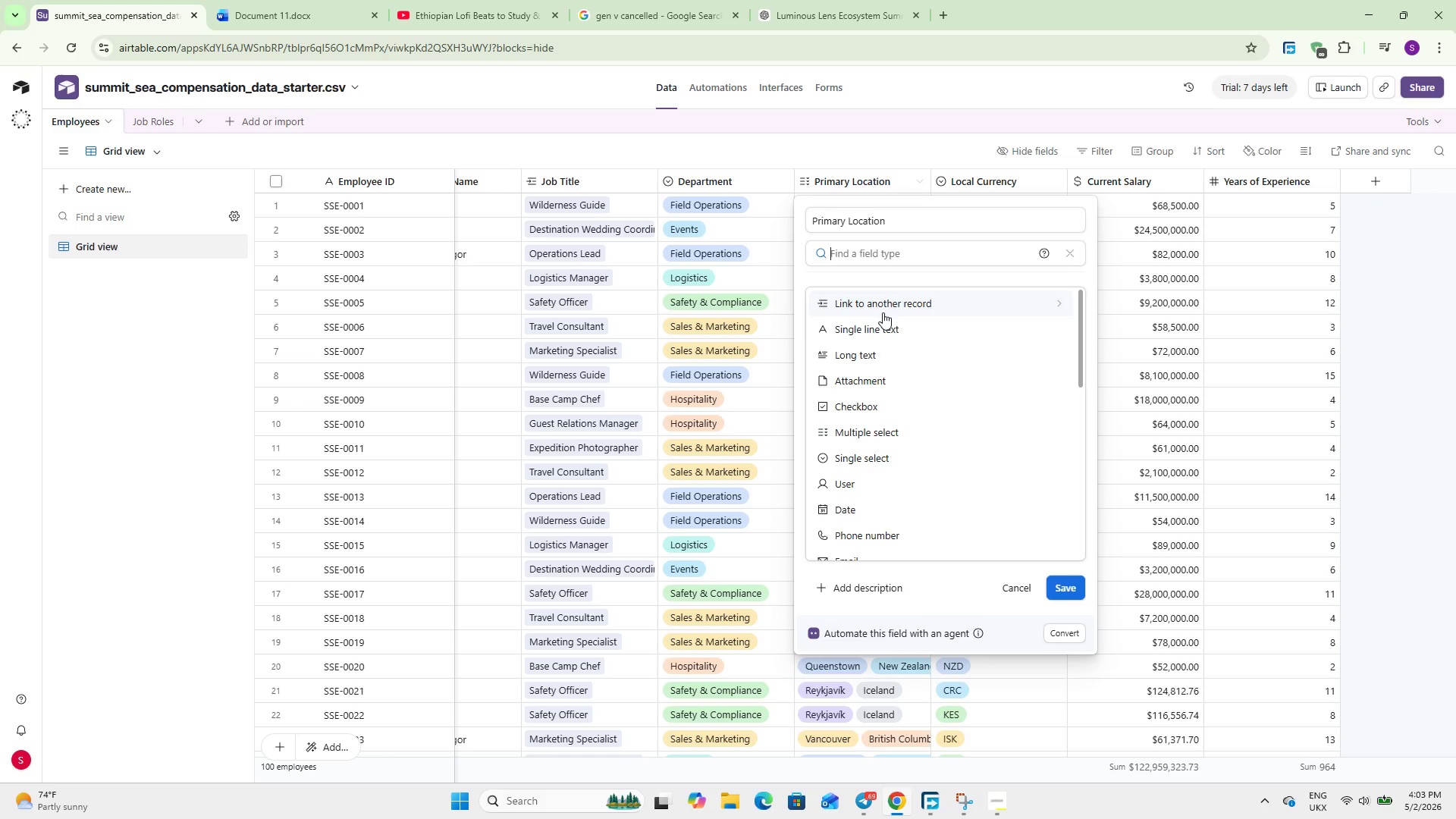 
left_click([882, 306])
 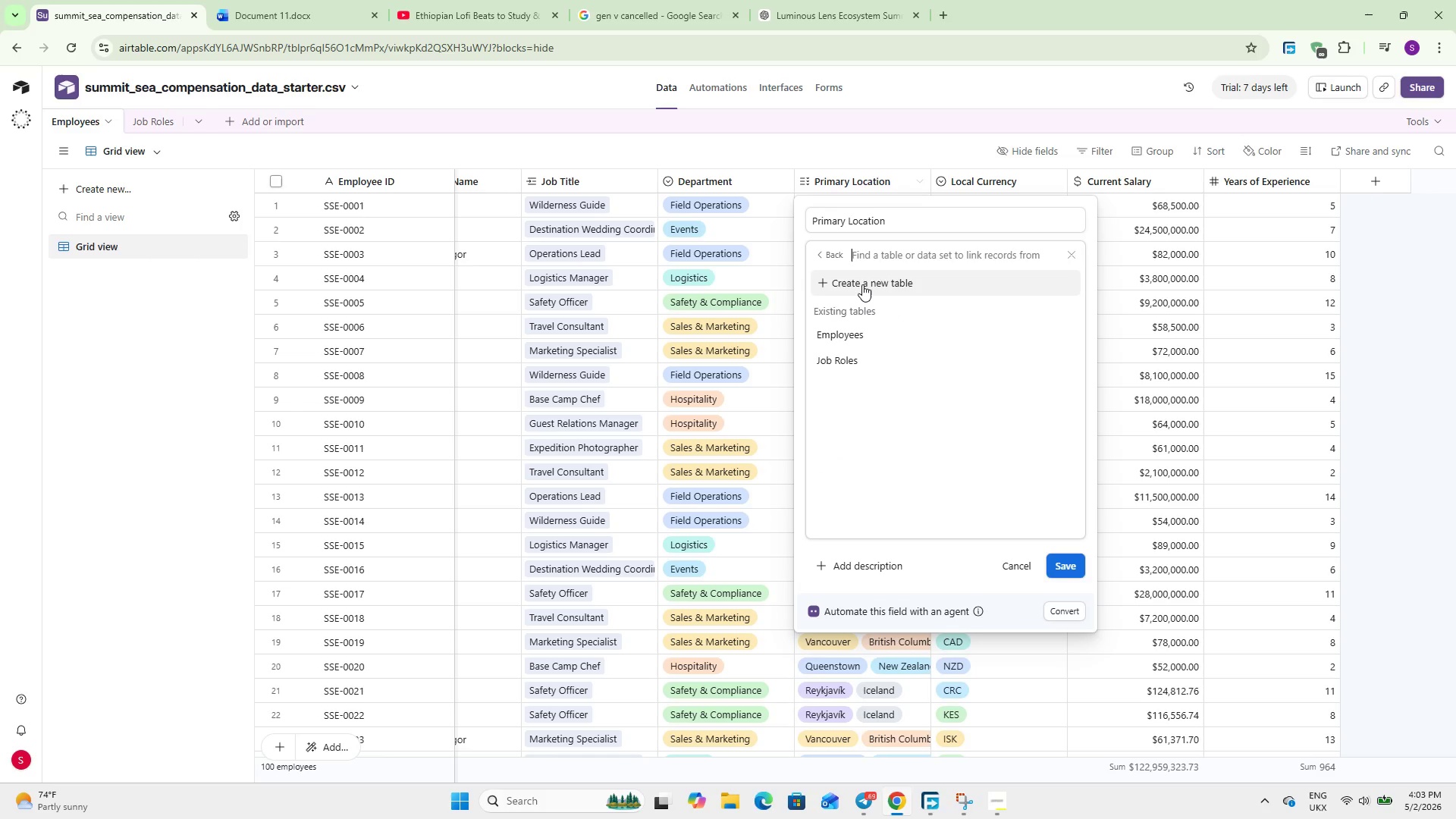 
left_click([862, 284])
 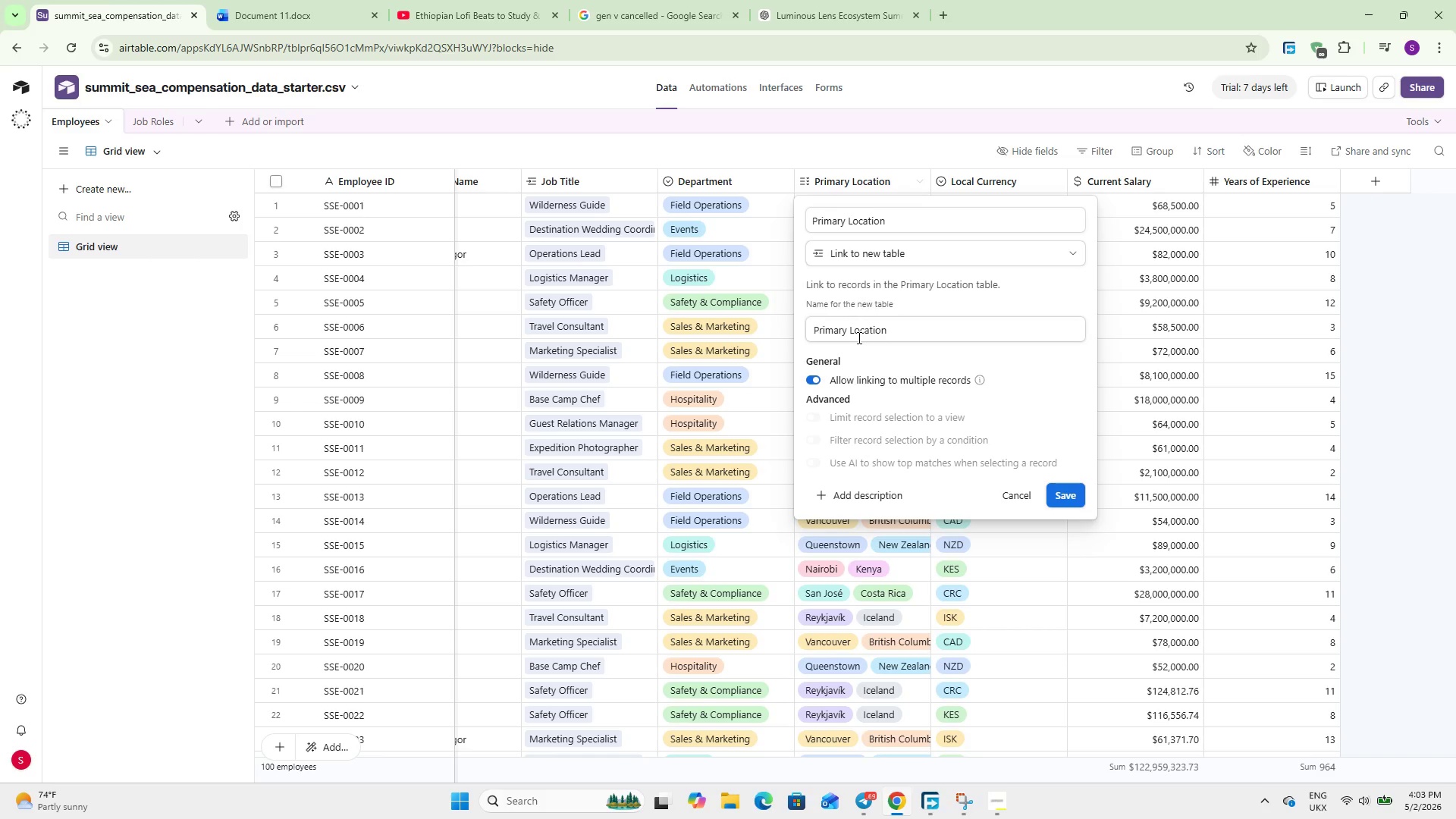 
double_click([858, 337])
 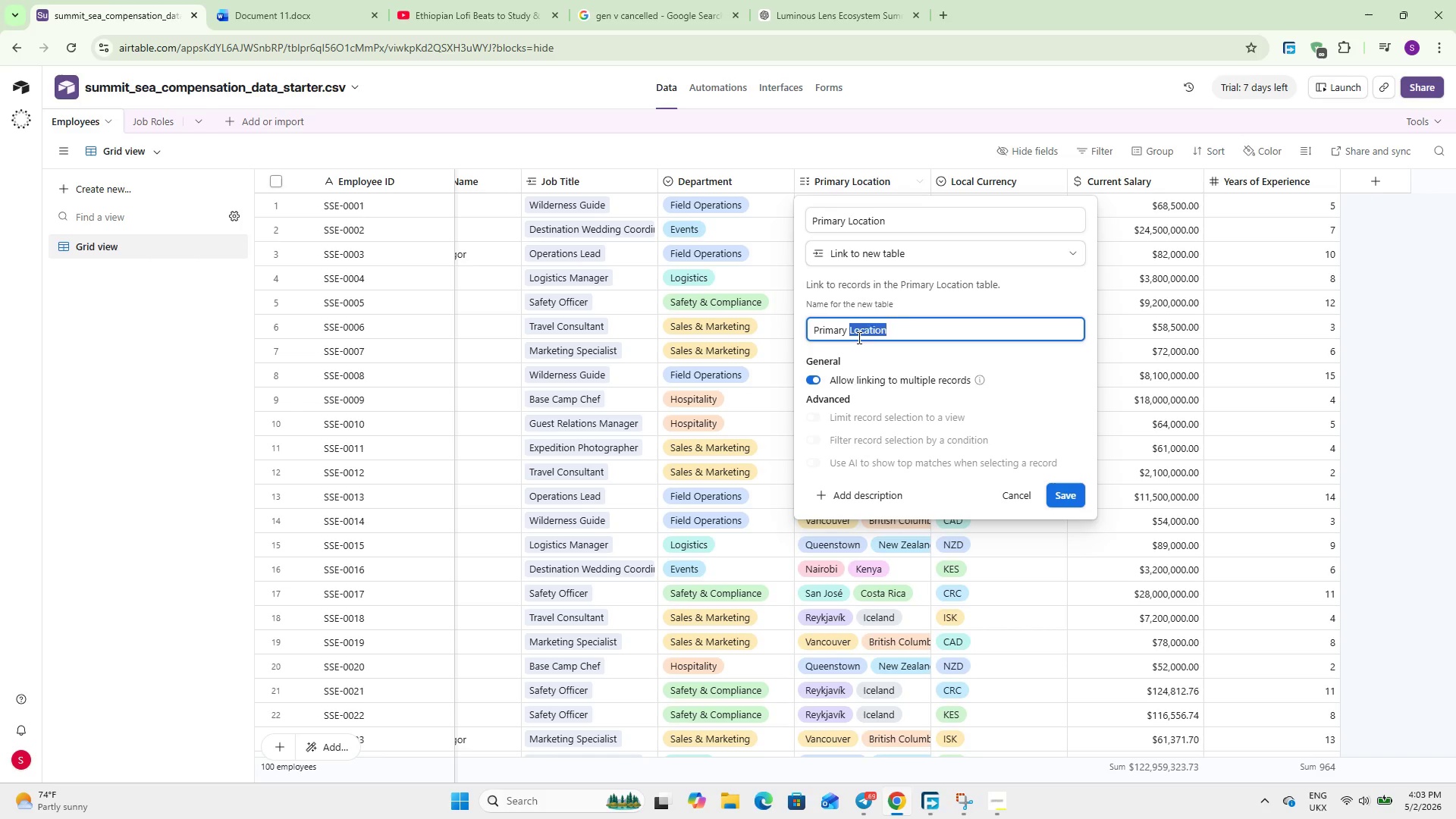 
left_click([858, 337])
 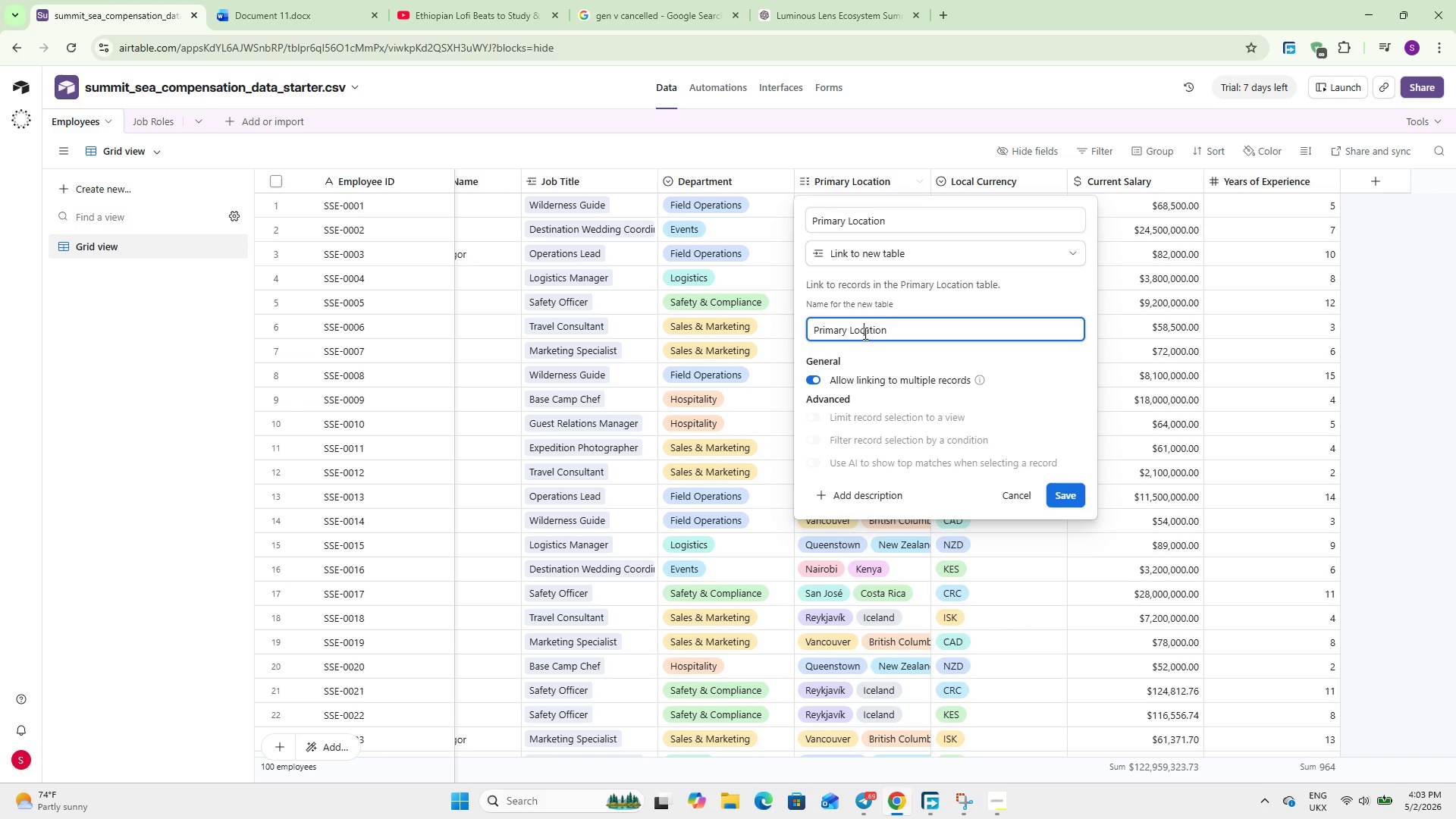 
double_click([864, 333])
 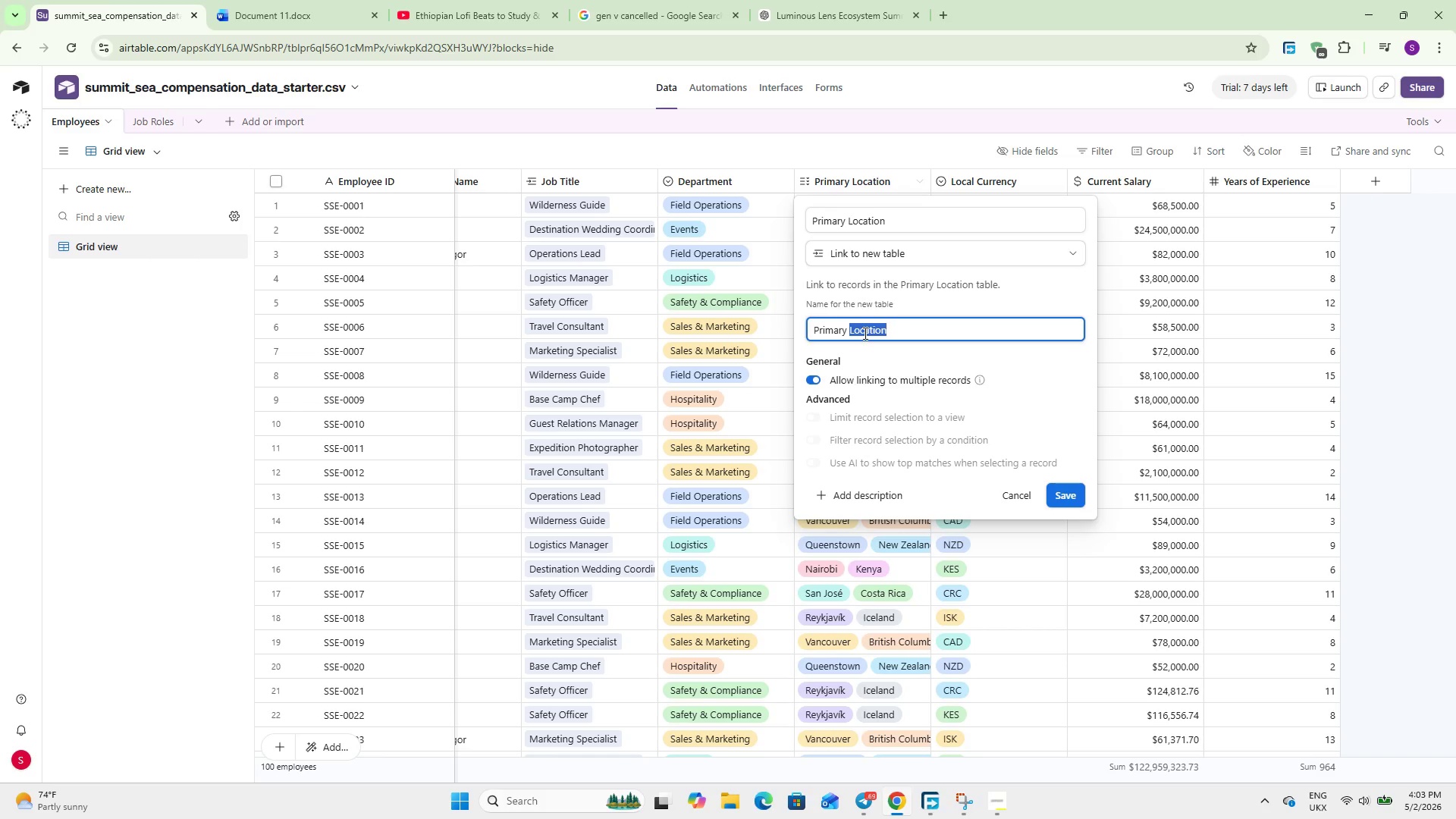 
triple_click([864, 333])
 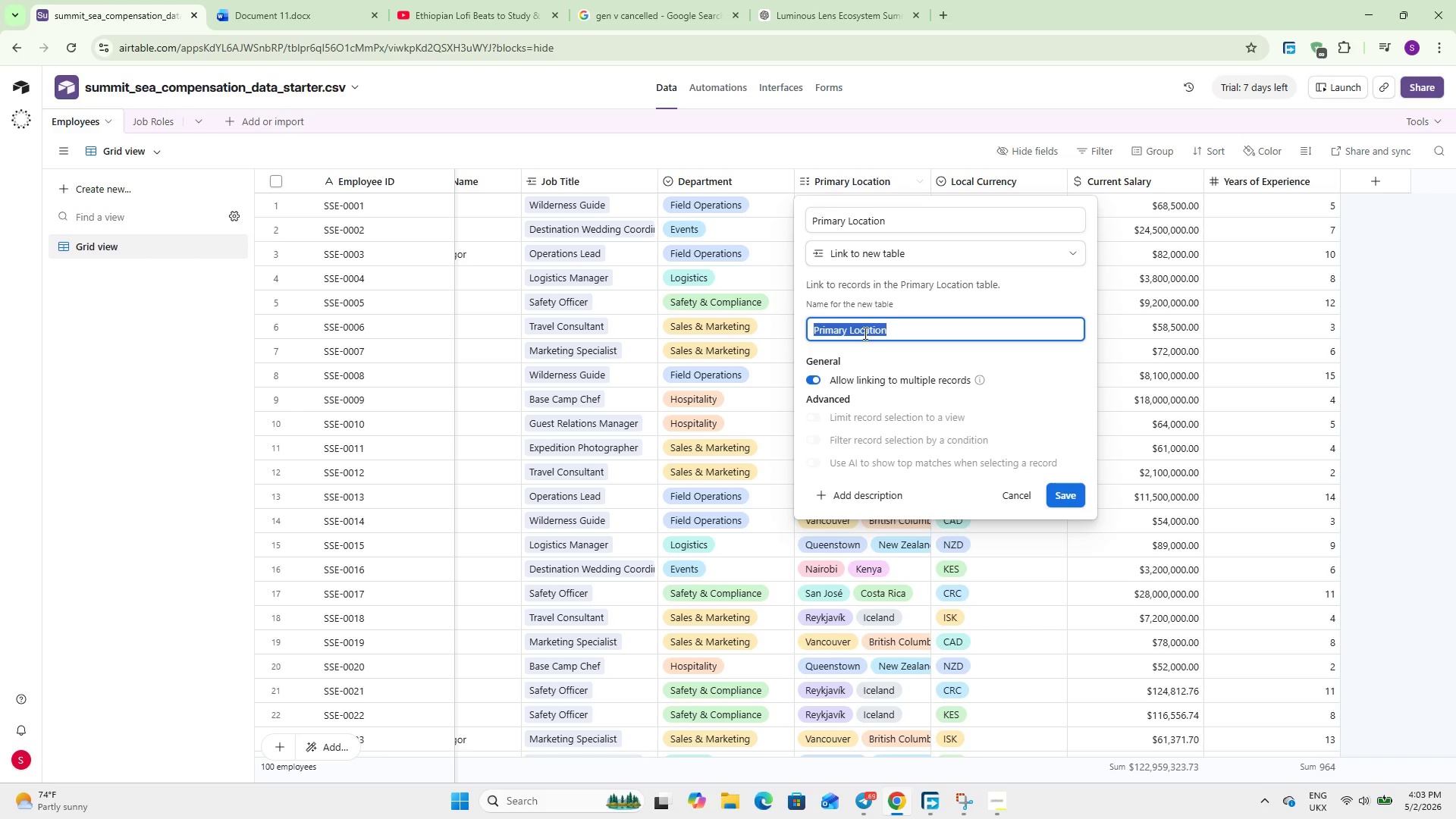 
type(Market Benchmarks)
 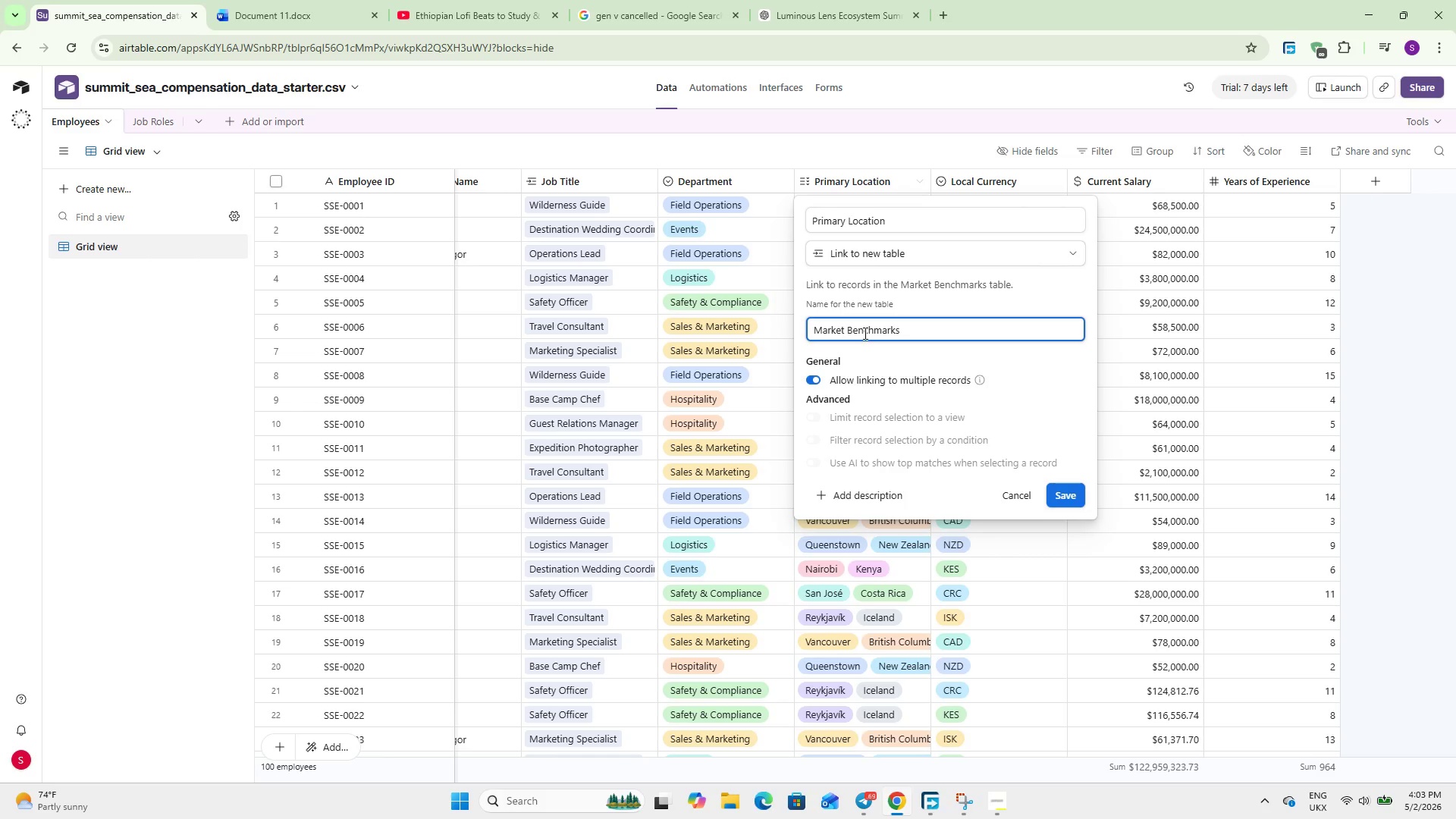 
left_click([1065, 489])
 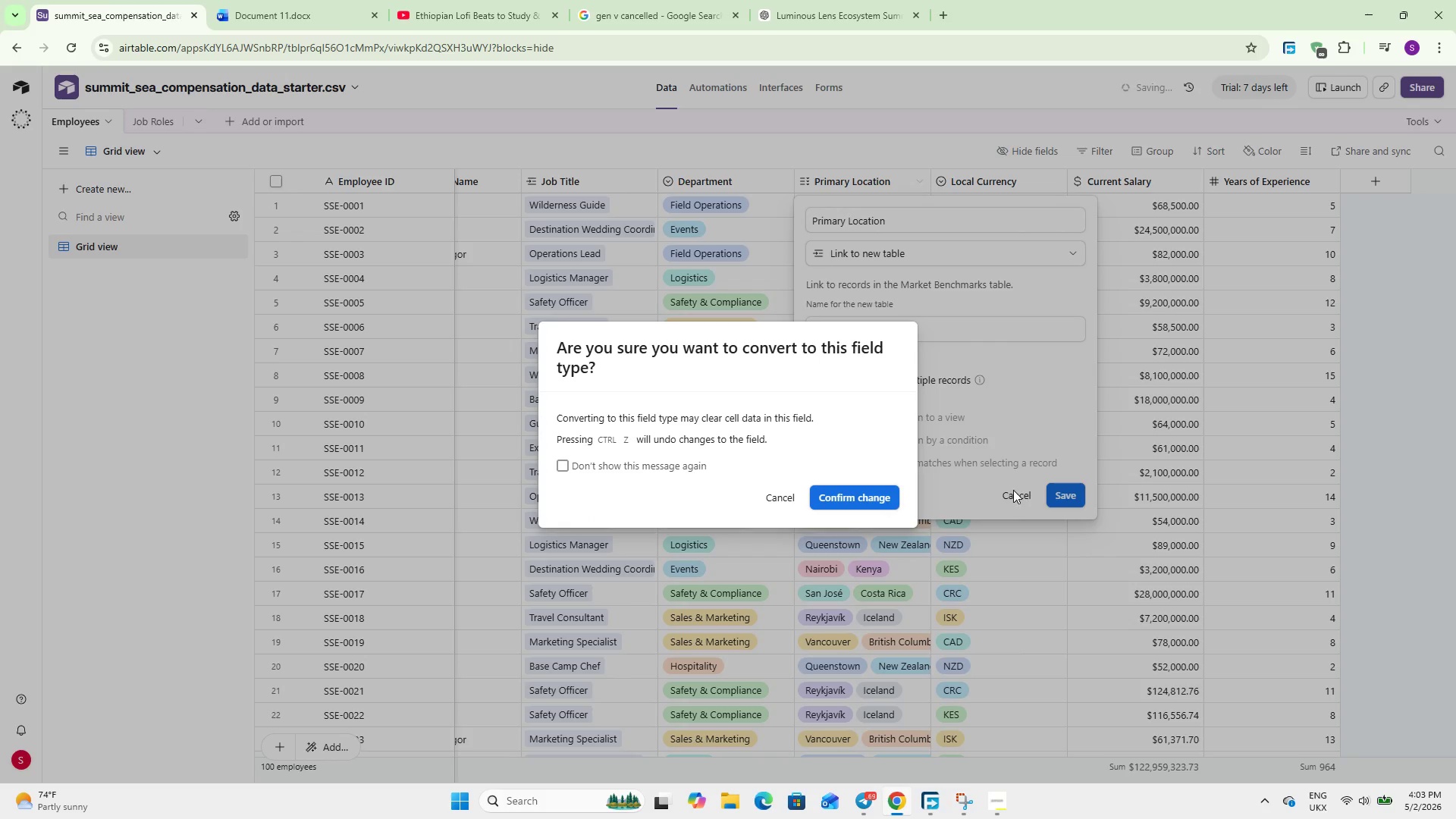 
left_click([843, 494])
 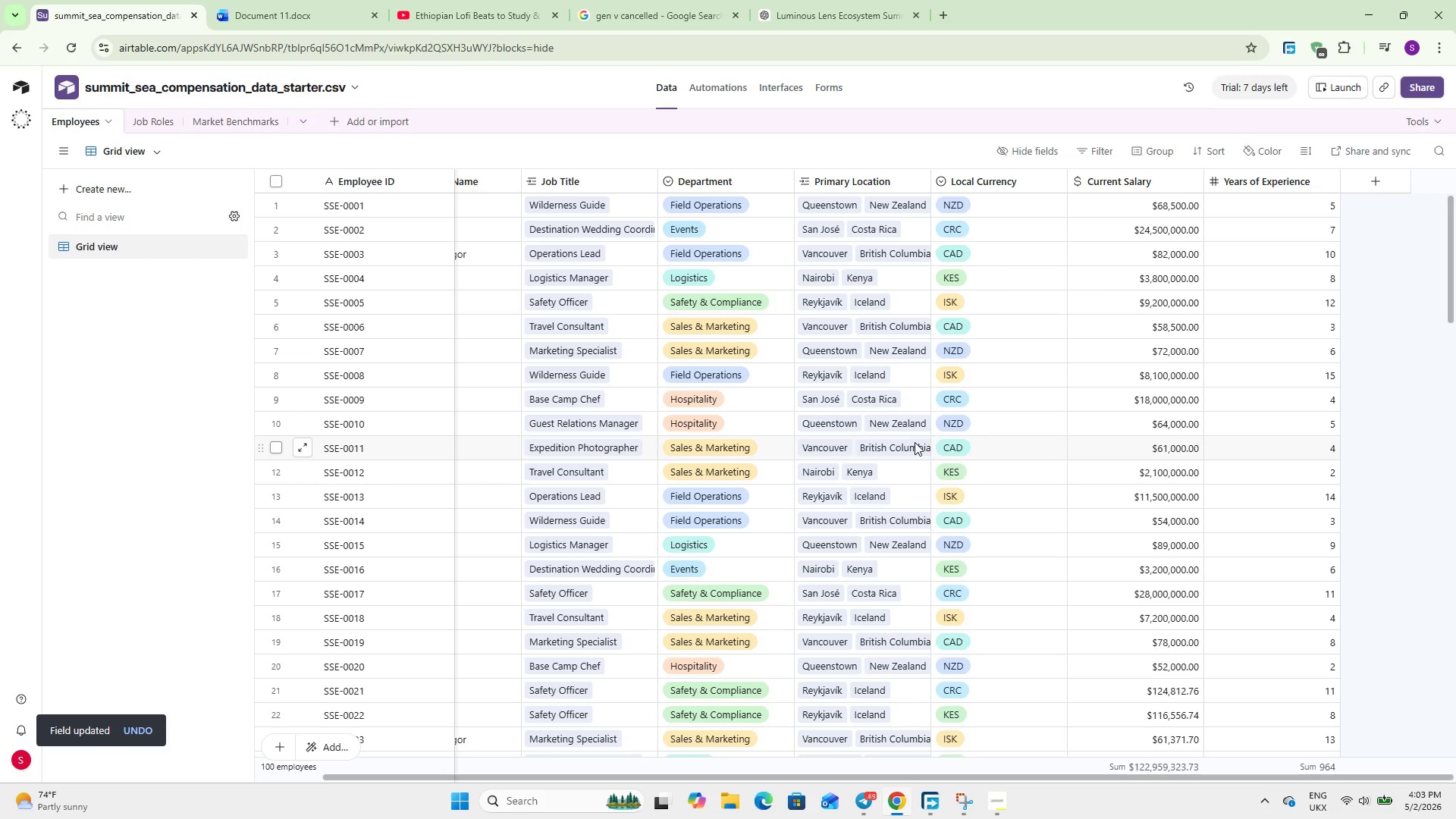 
wait(12.34)
 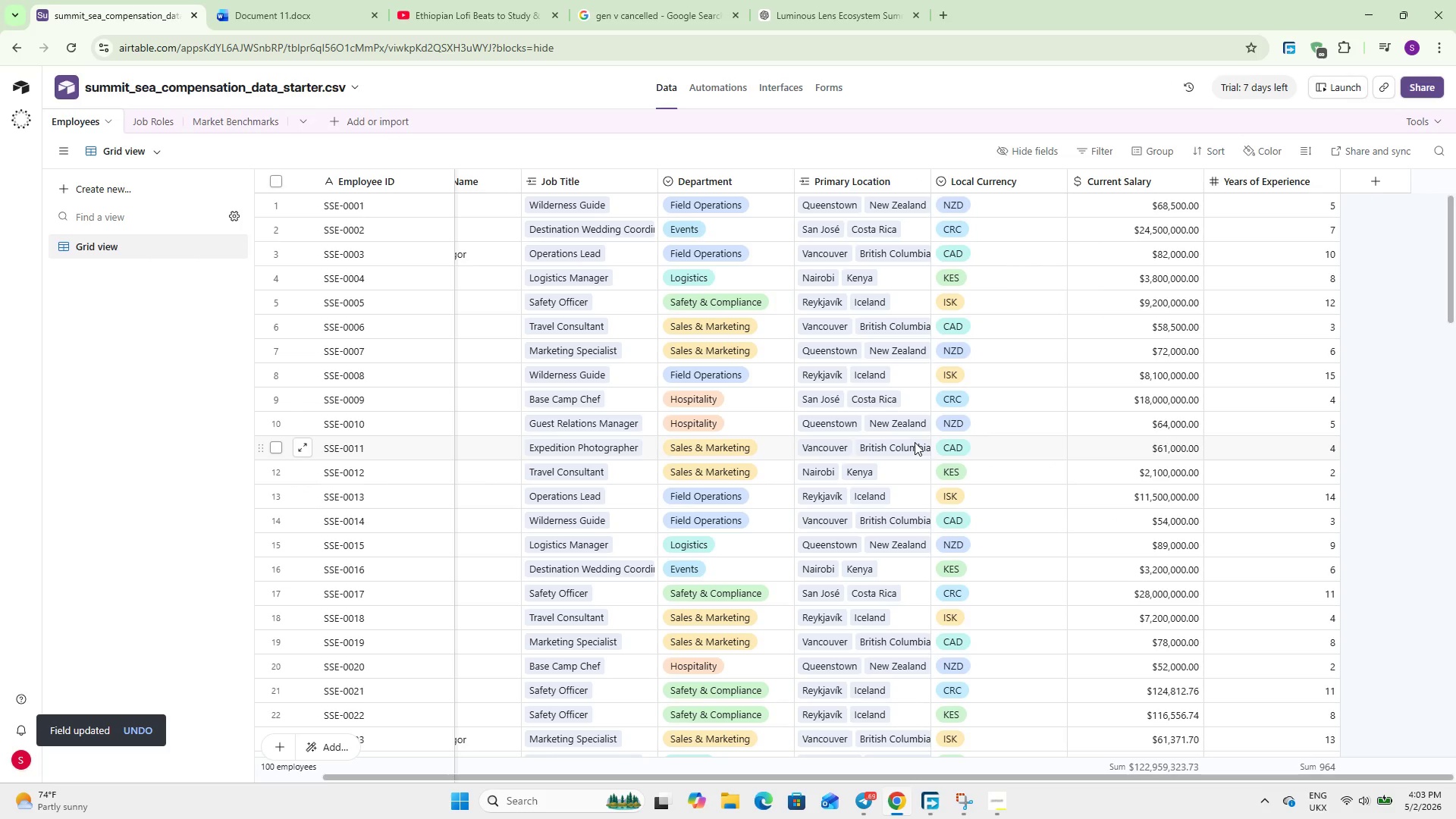 
left_click([1401, 187])
 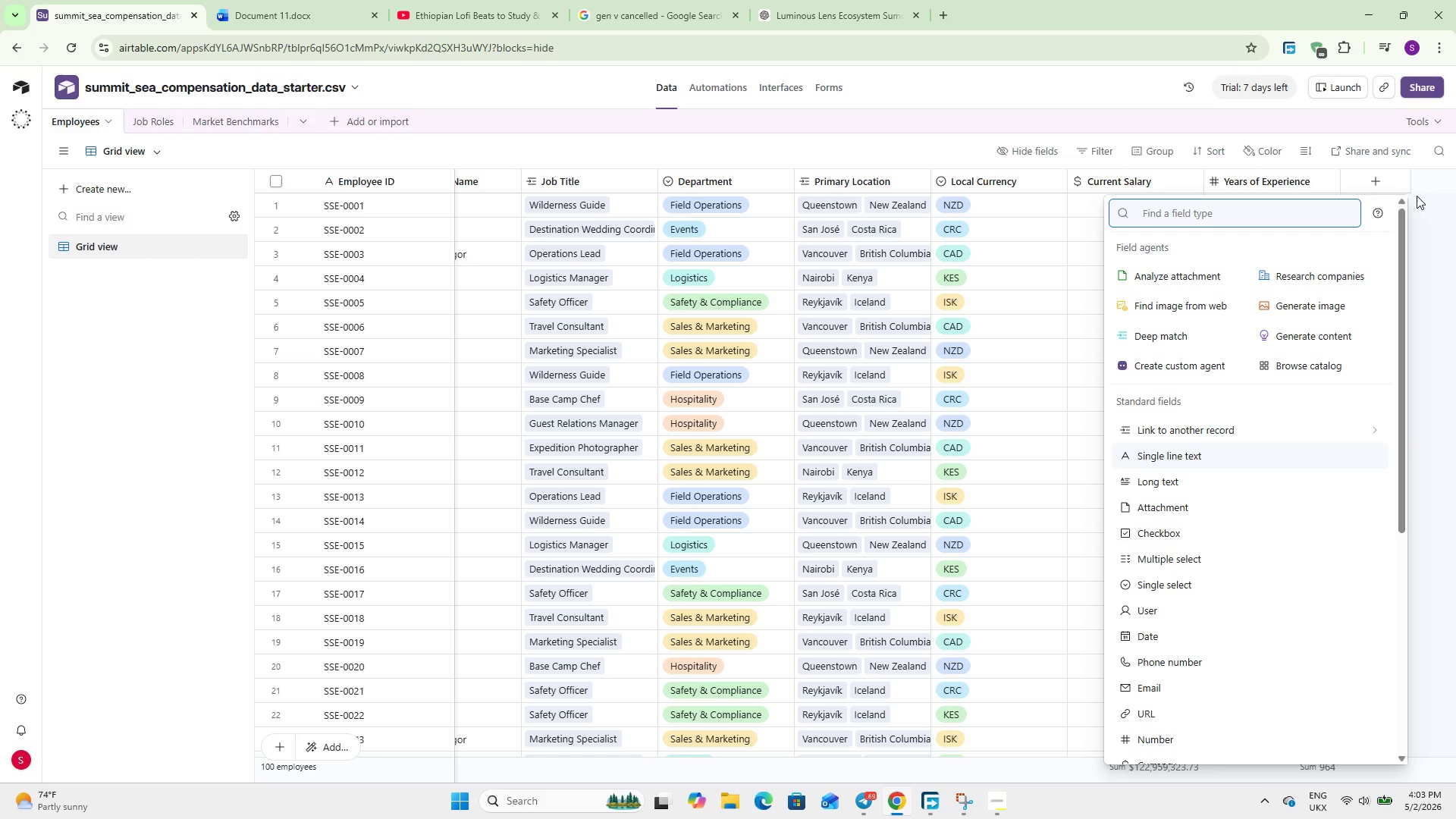 
wait(19.25)
 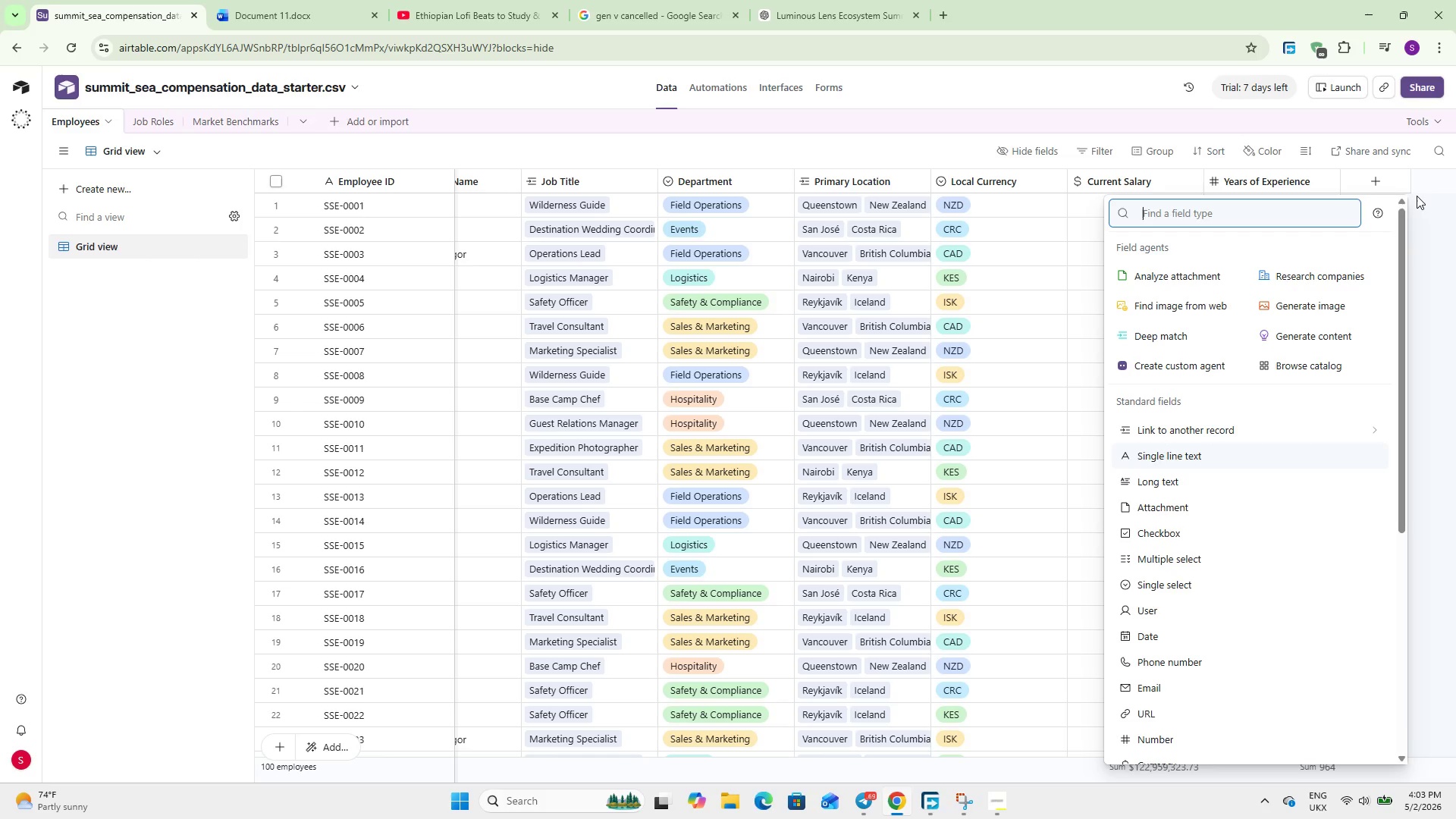 
type(Salary)
 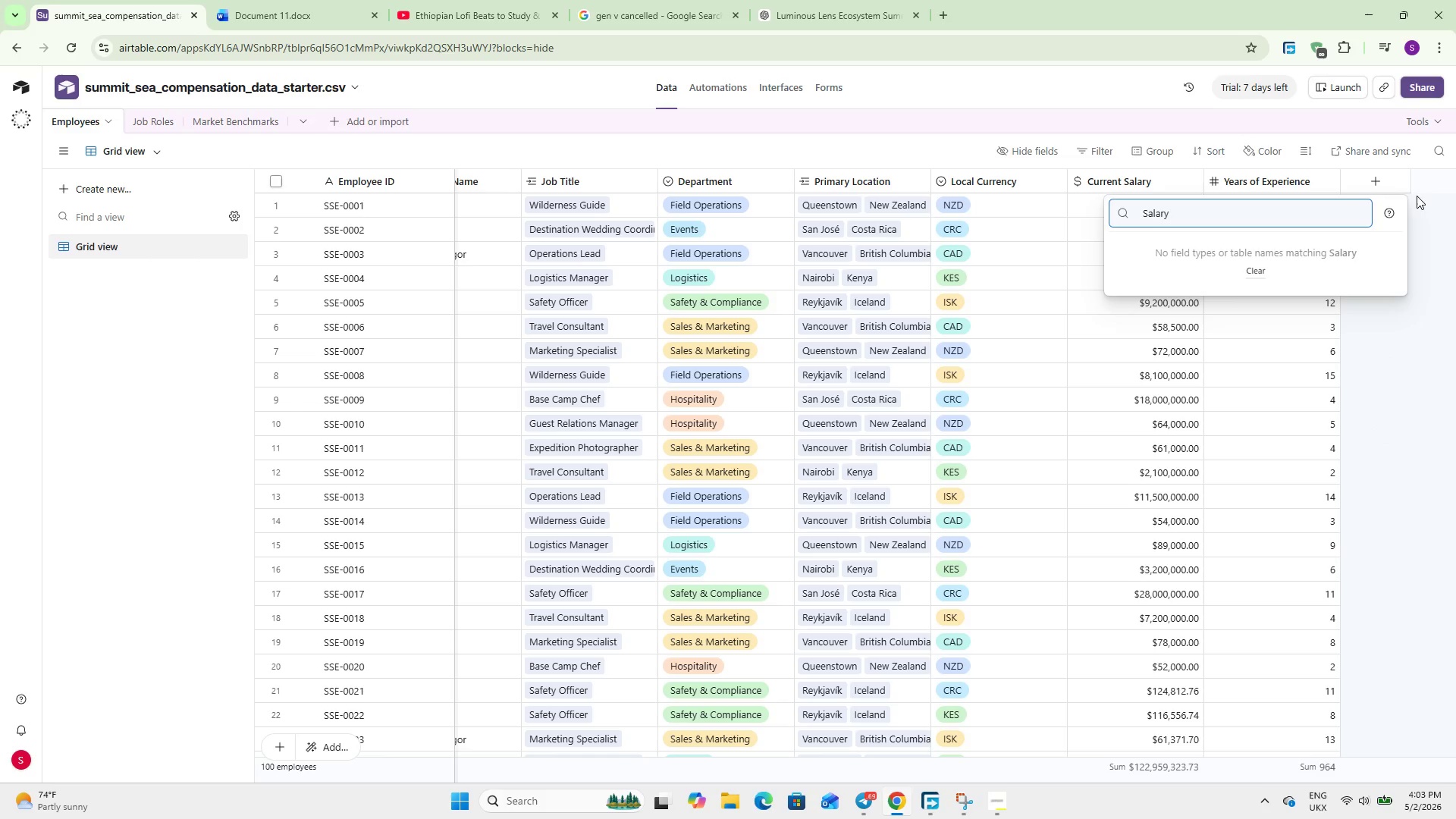 
hold_key(key=Backspace, duration=0.81)
 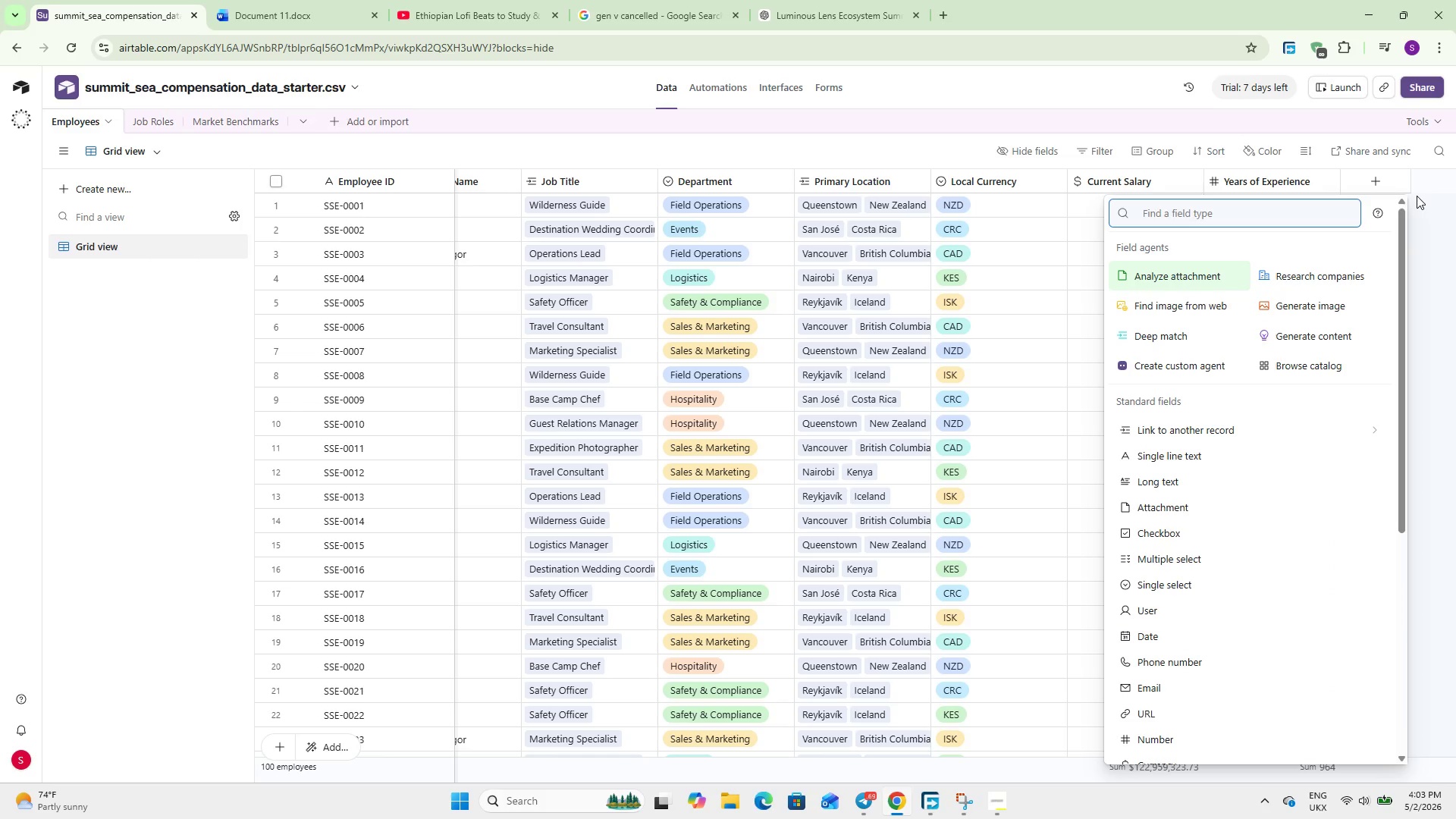 
wait(19.84)
 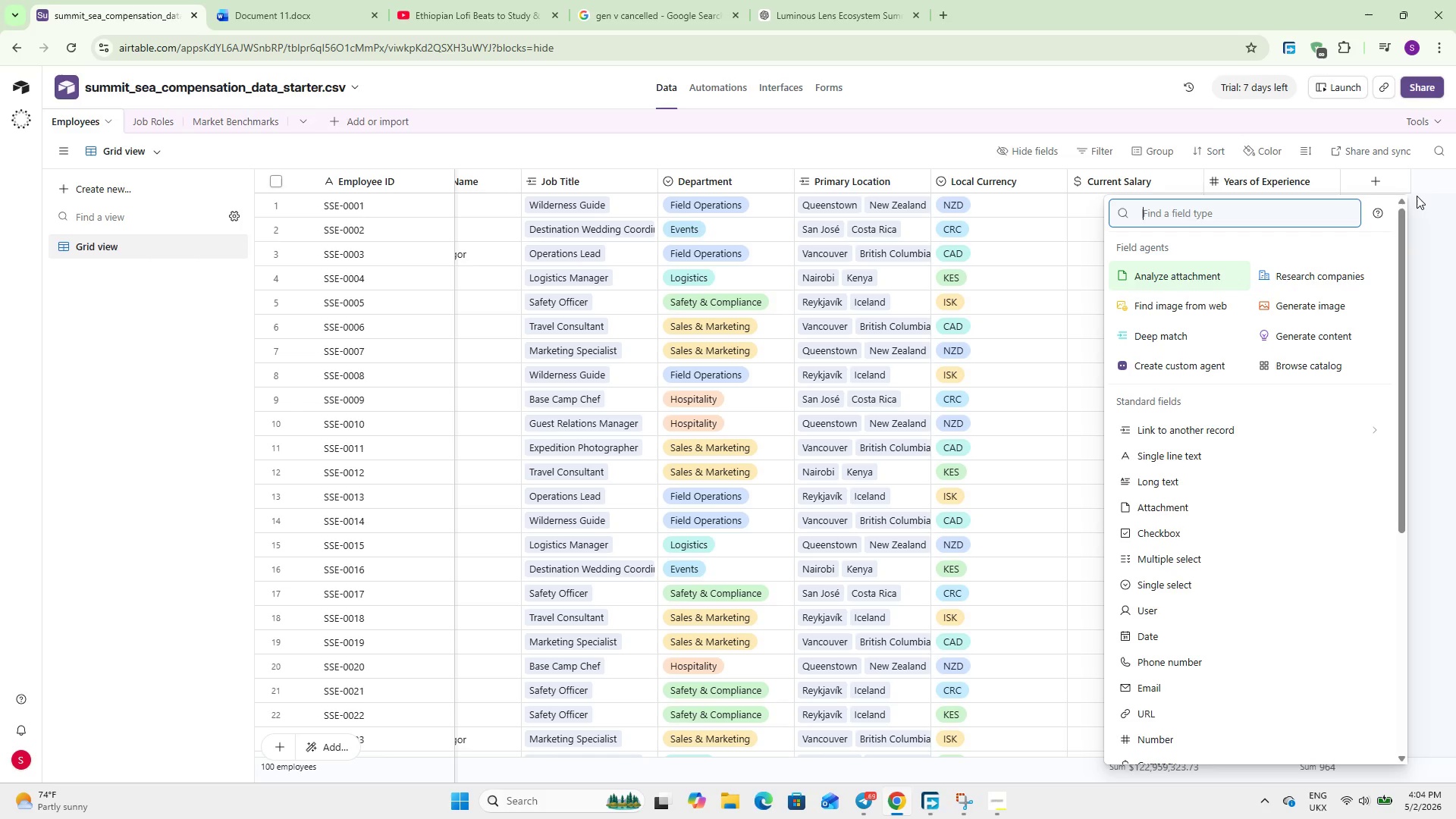 
type(for)
 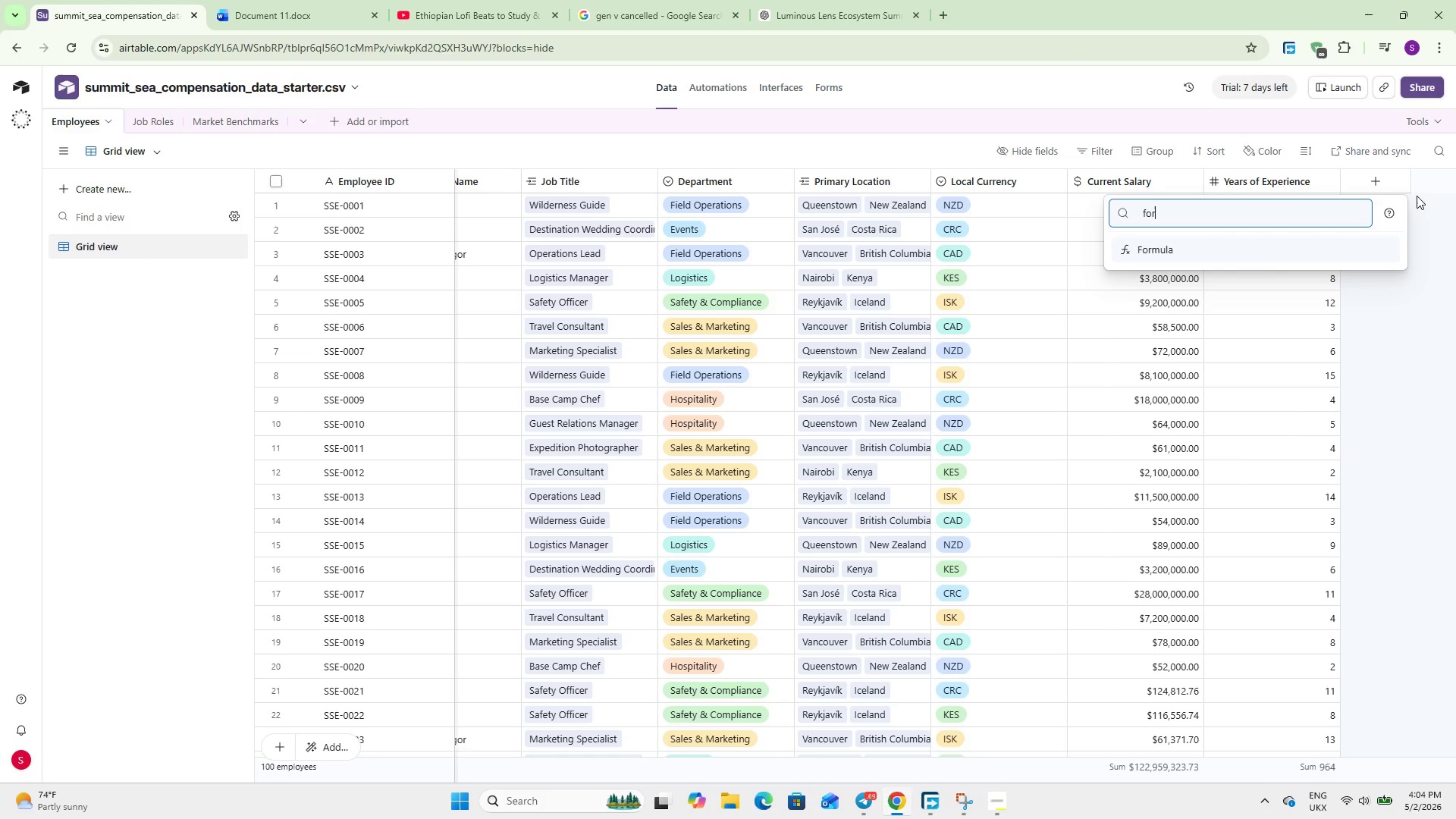 
key(Enter)
 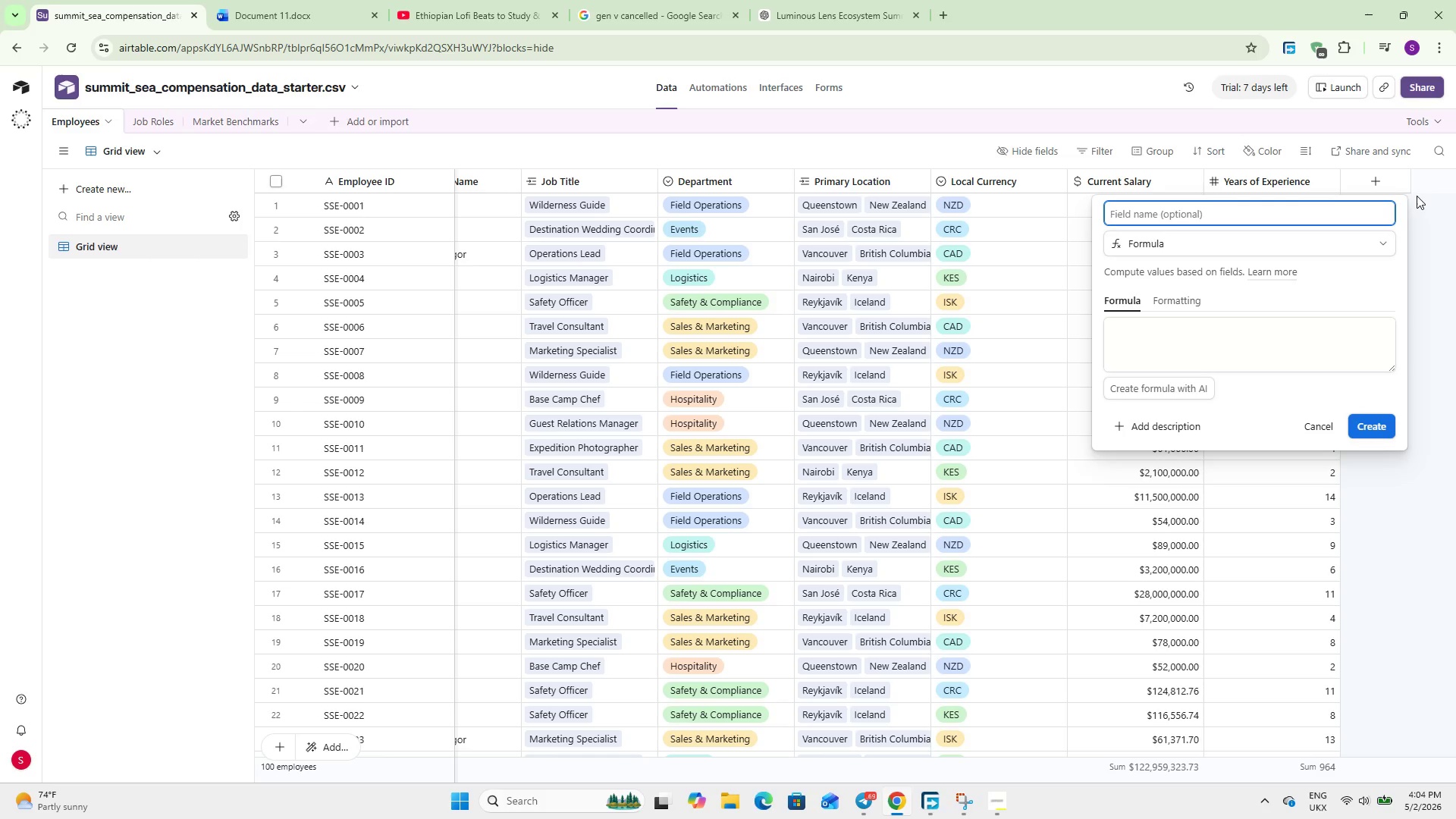 
wait(29.38)
 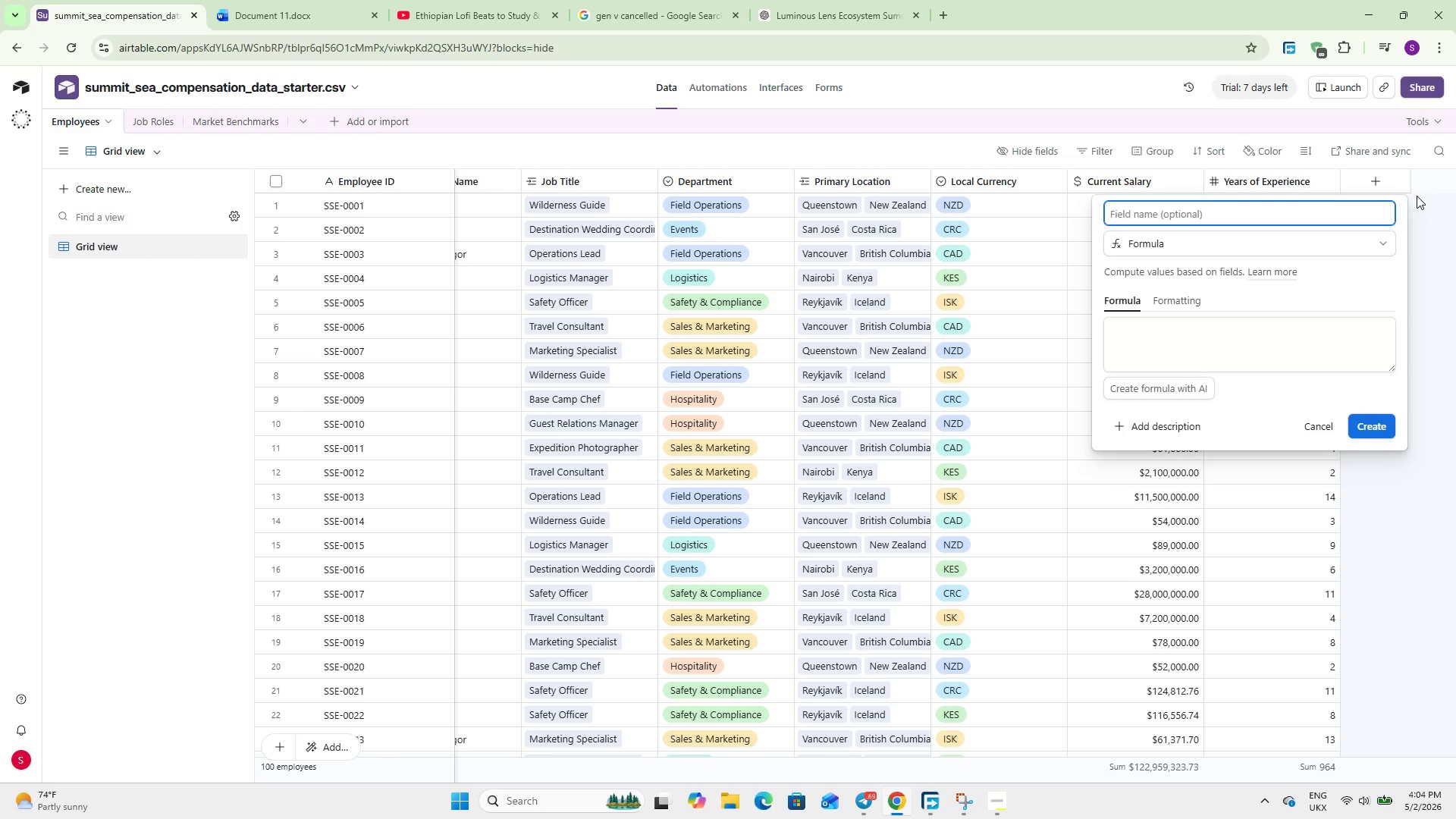 
type(Salary(USD))
 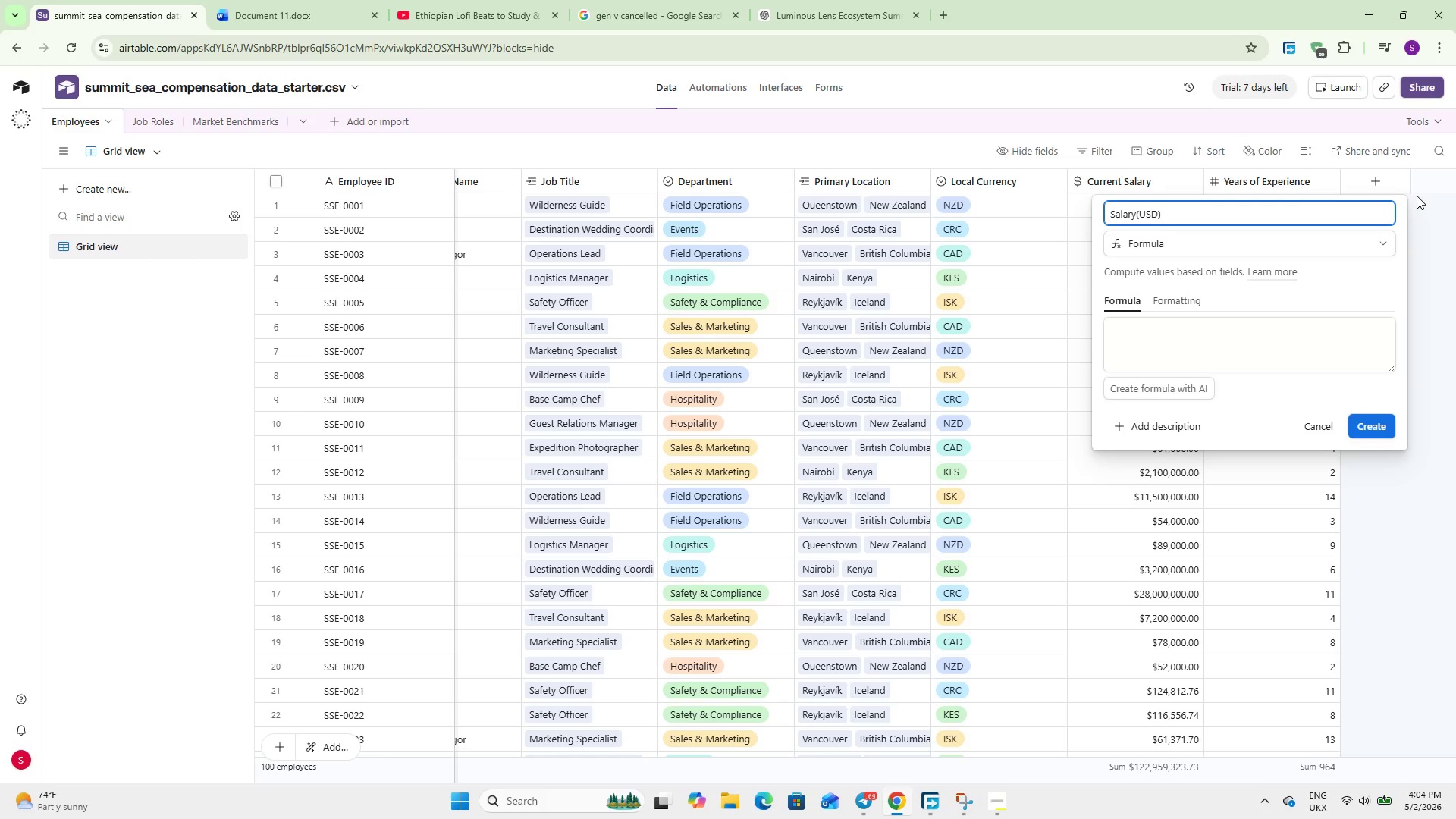 
left_click([1139, 349])
 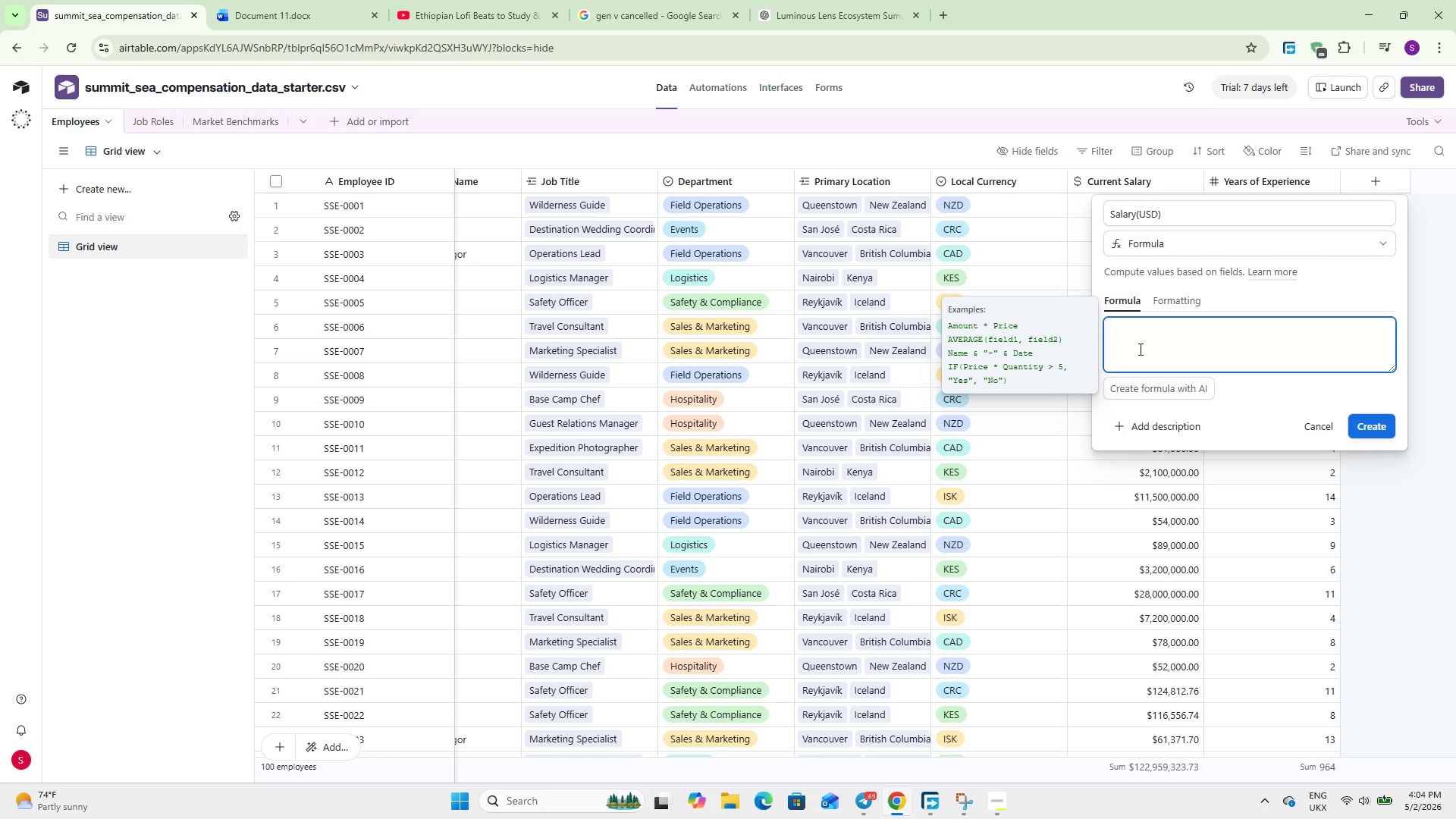 
left_click([1139, 349])
 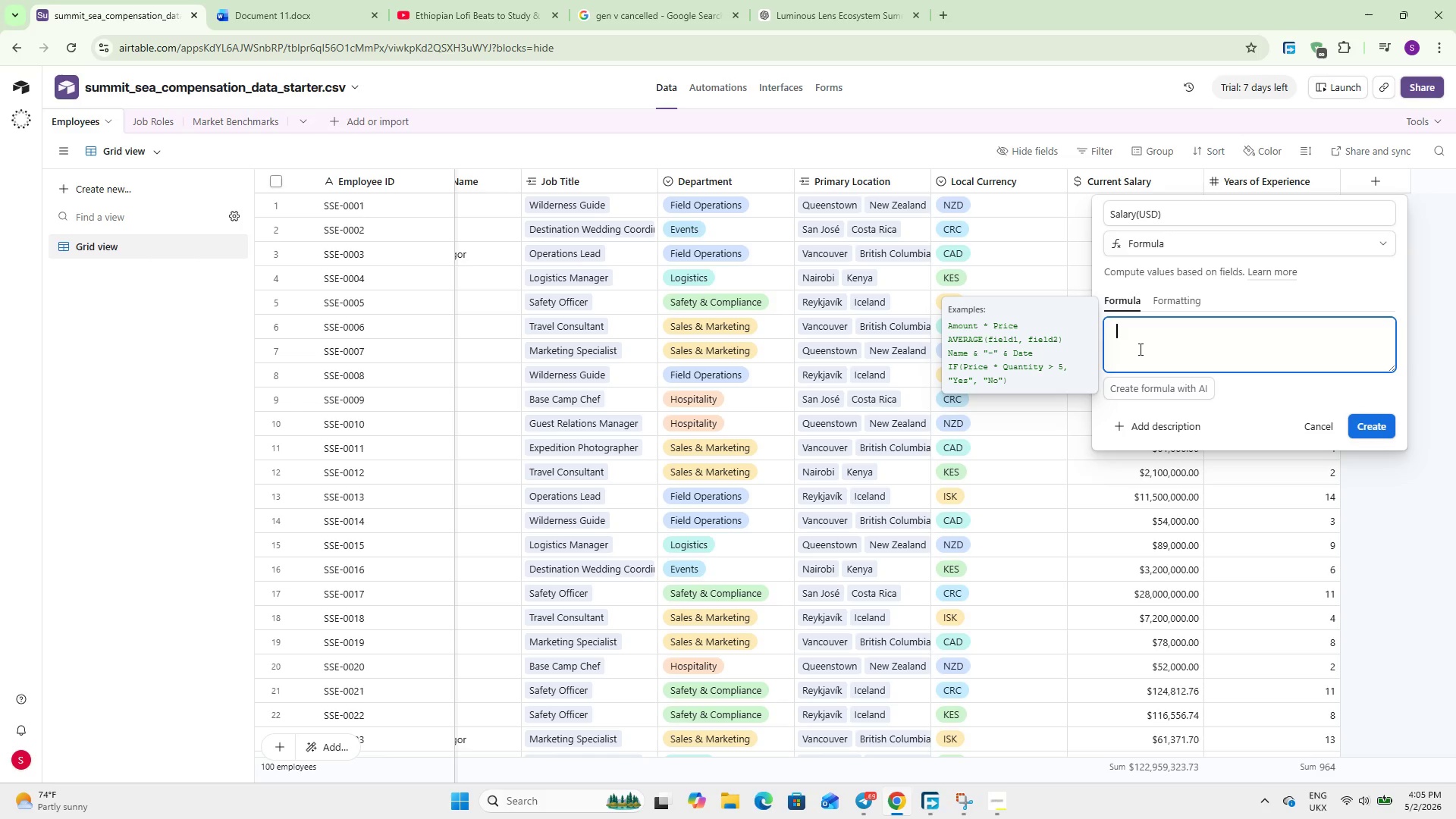 
wait(17.14)
 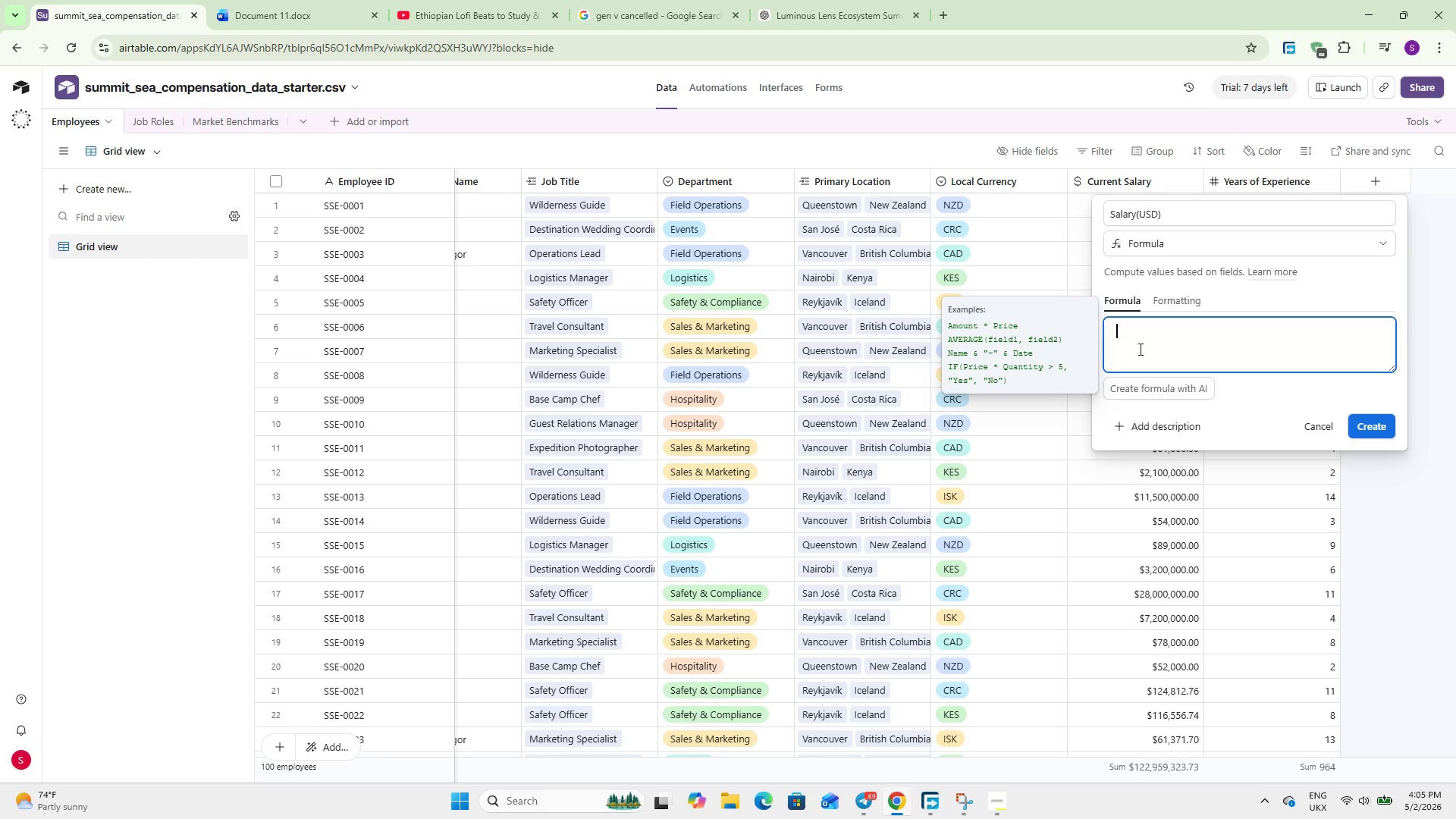 
type(LOOKUP)
 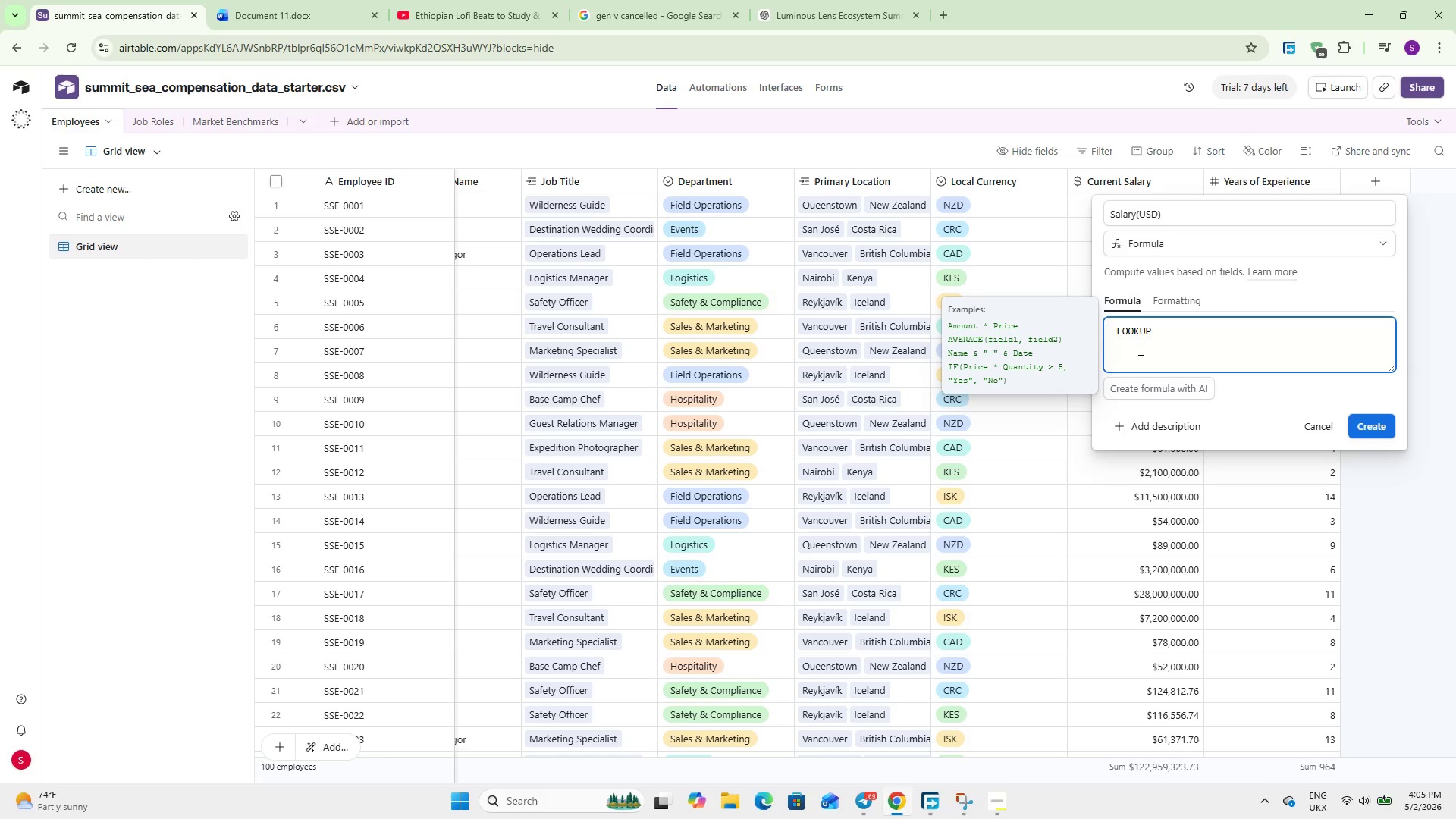 
hold_key(key=Backspace, duration=0.91)
 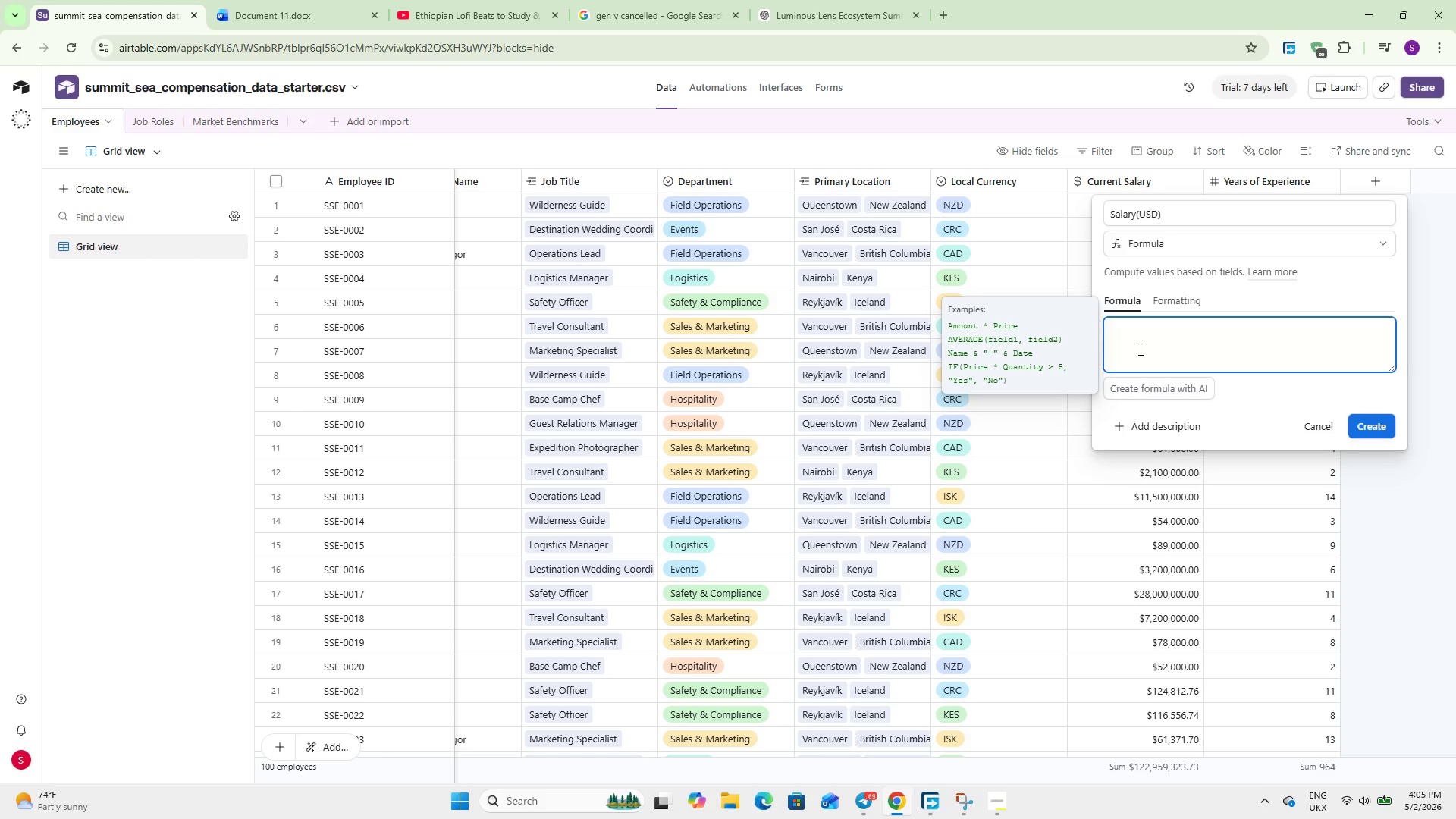 
wait(128.16)
 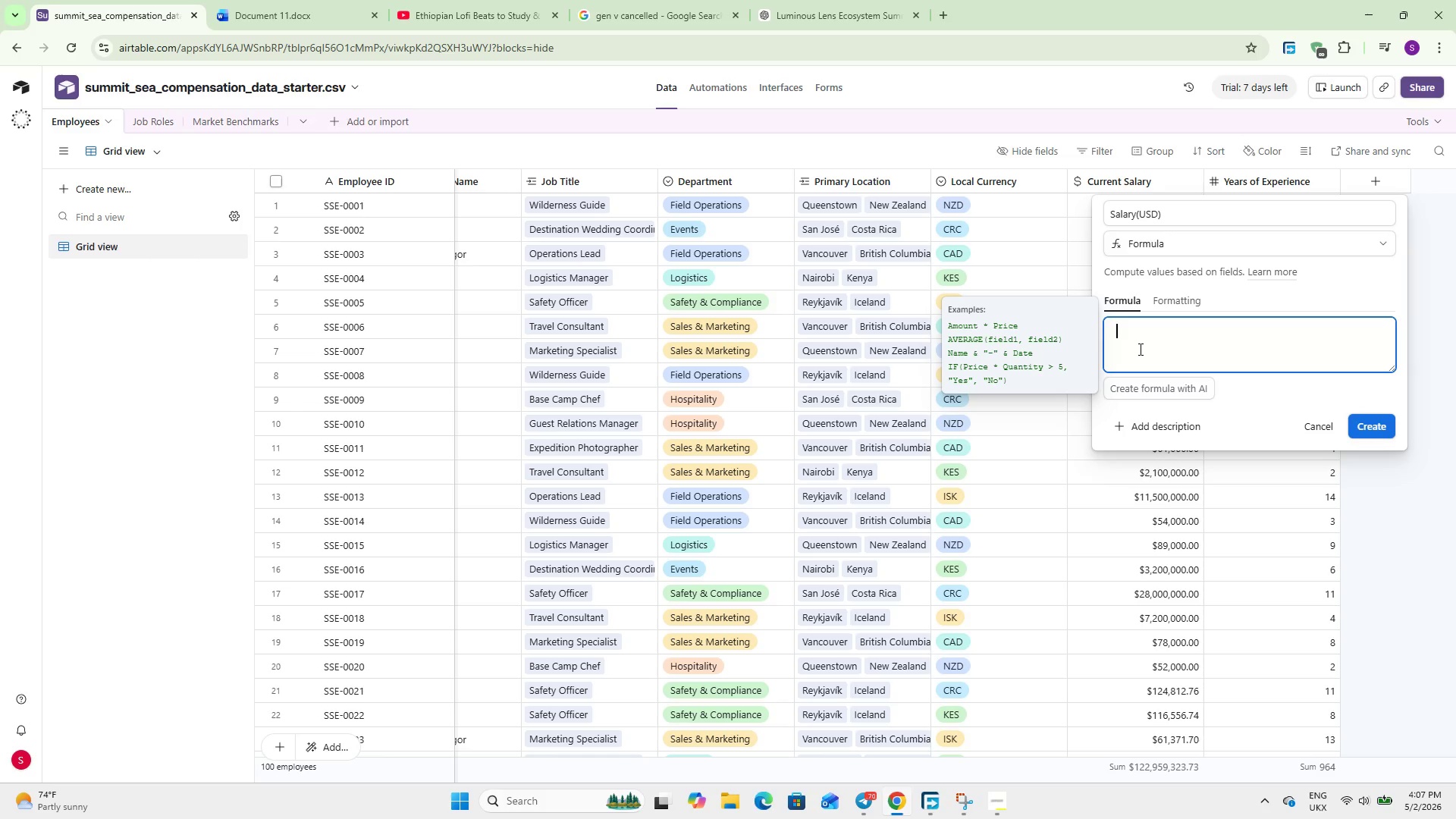 
left_click([1310, 428])
 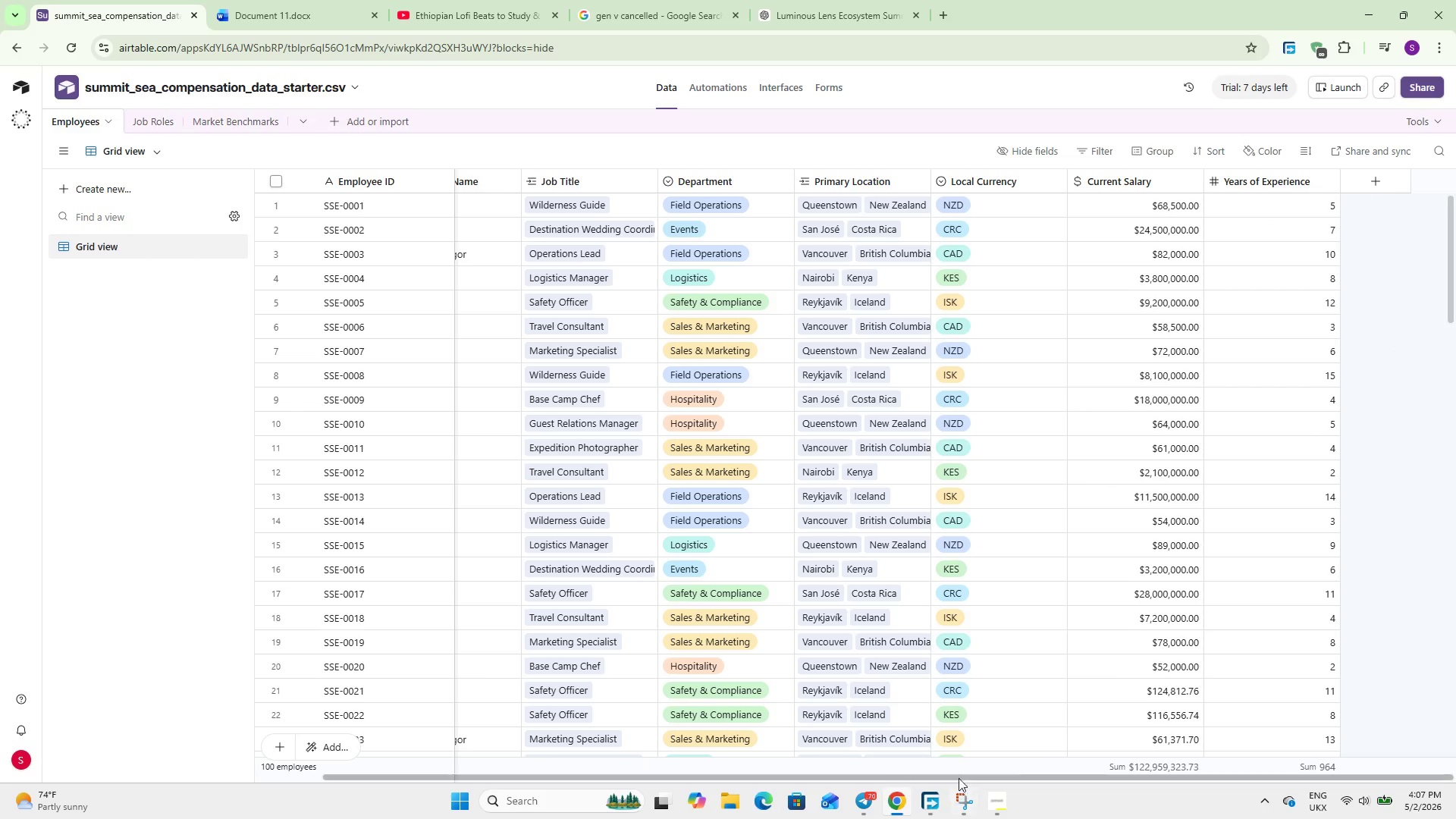 
left_click_drag(start_coordinate=[959, 774], to_coordinate=[674, 761])
 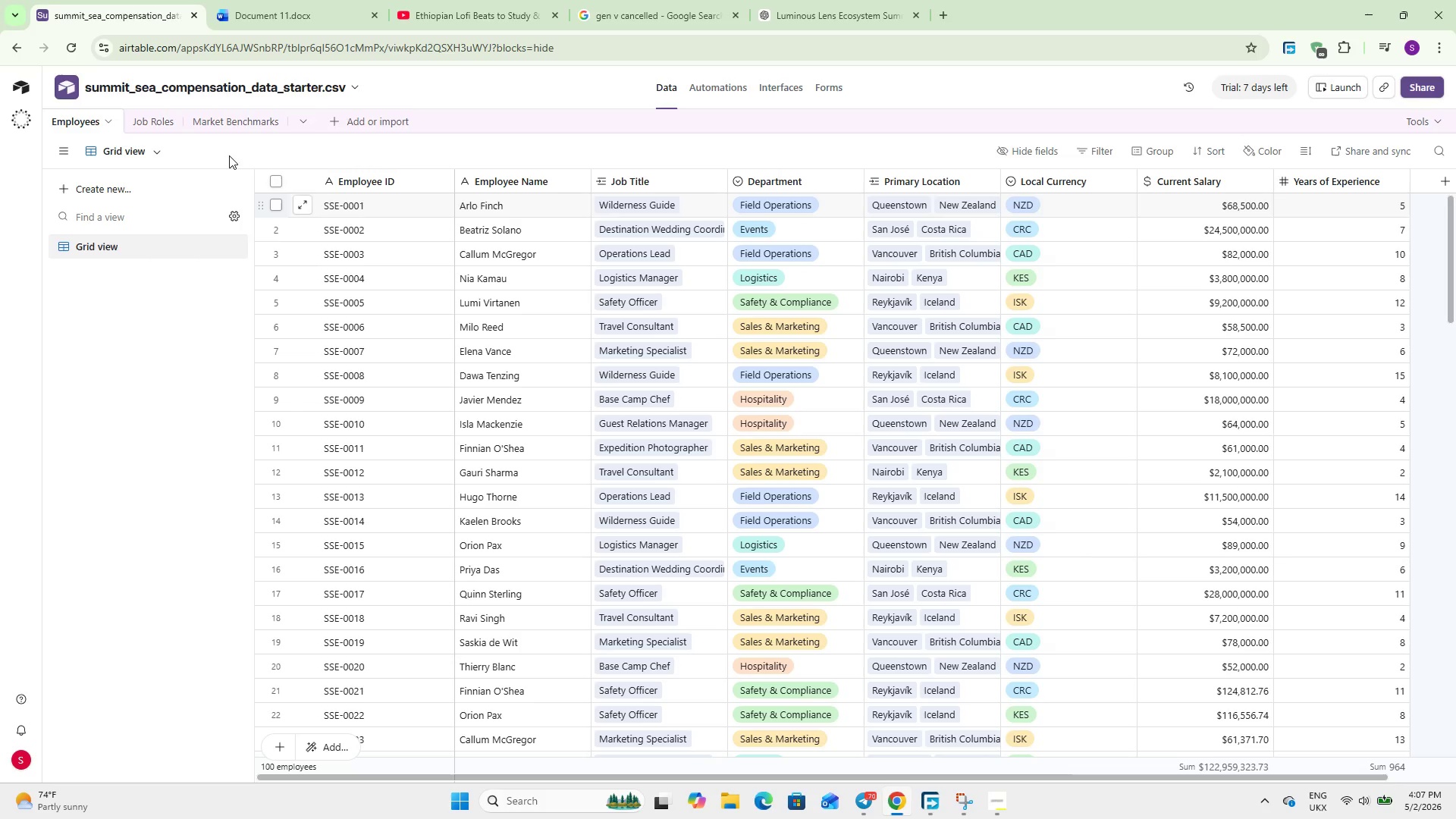 
left_click([241, 127])
 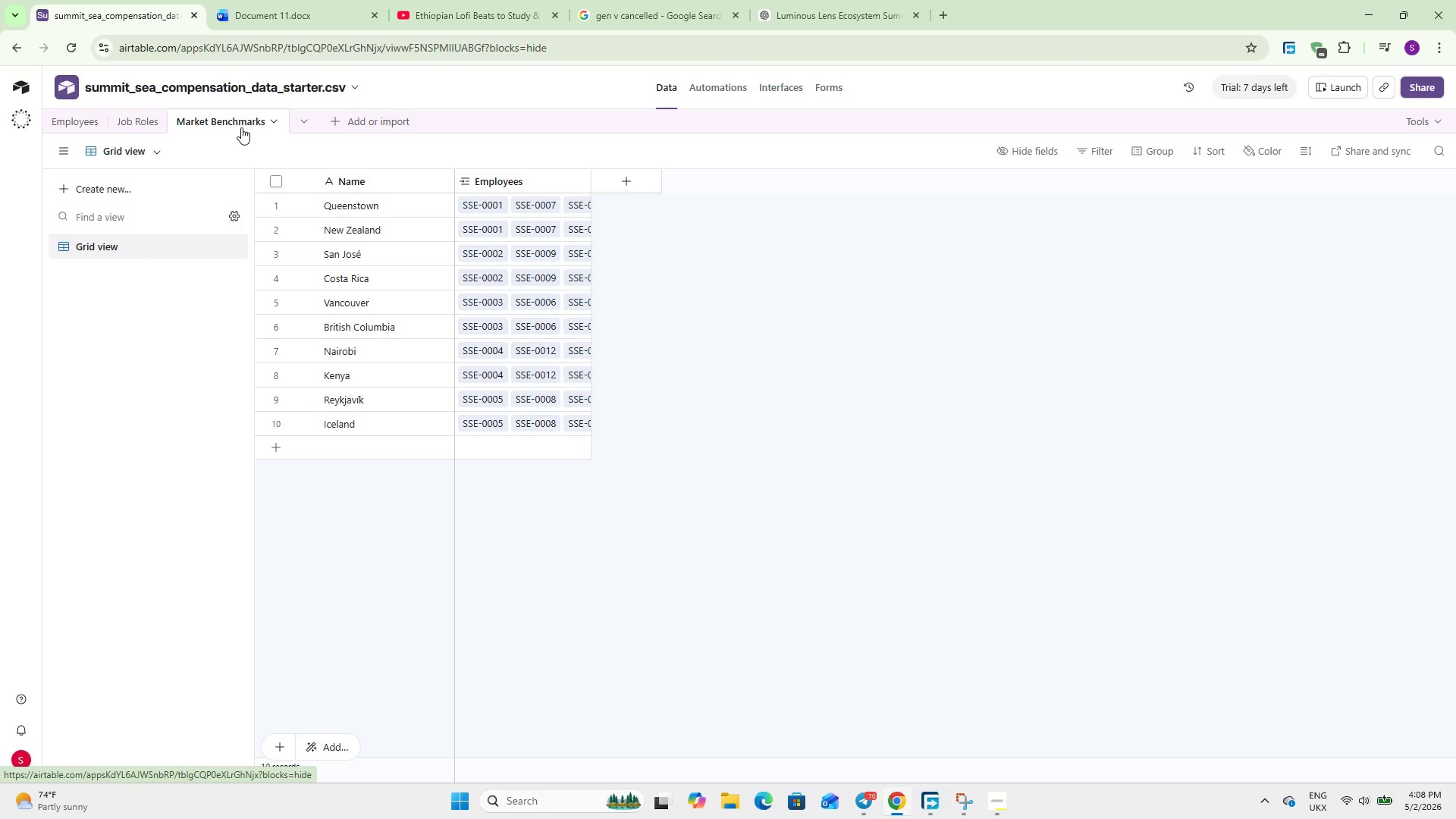 
wait(90.75)
 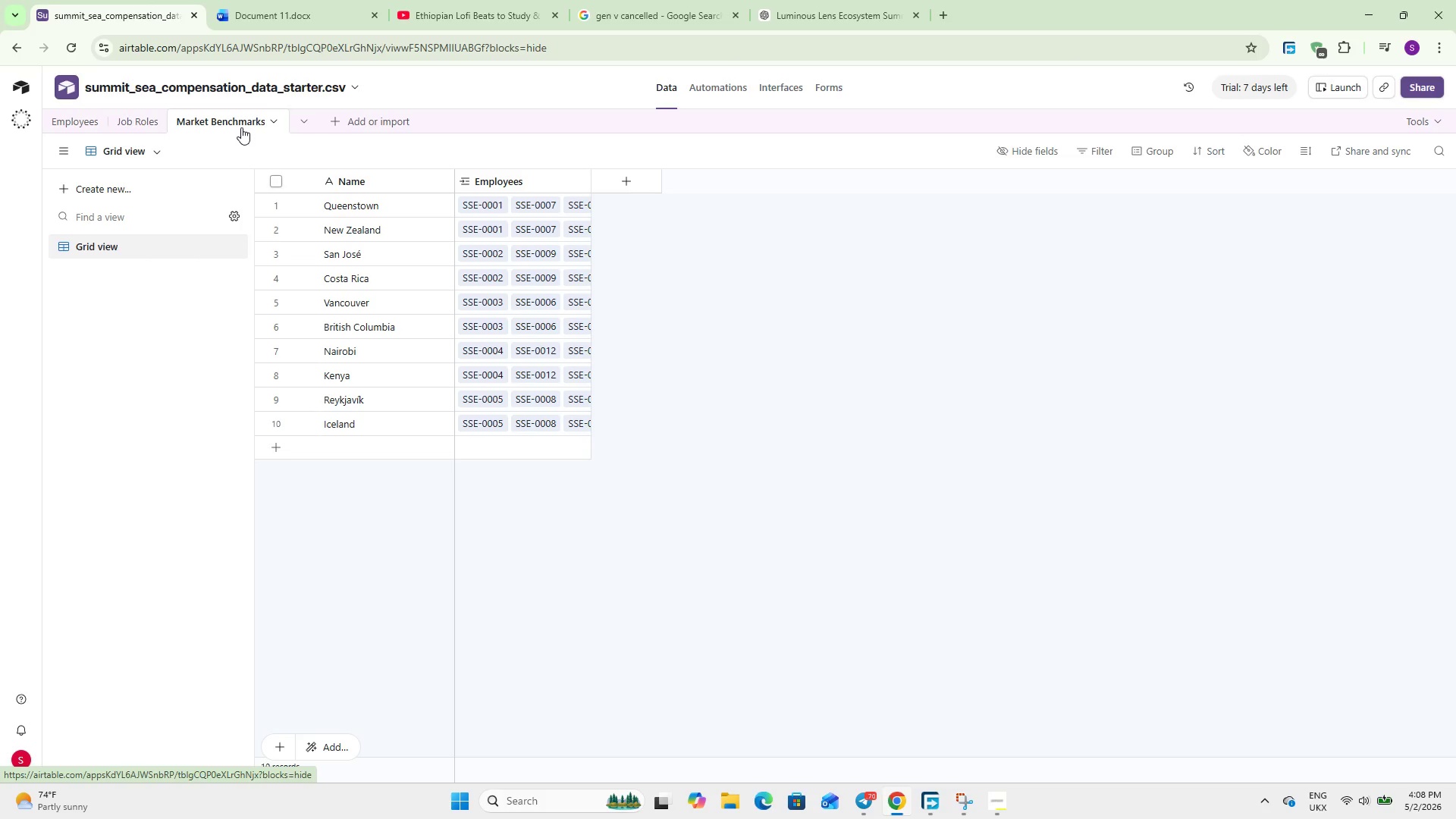 
mouse_move([370, 221])
 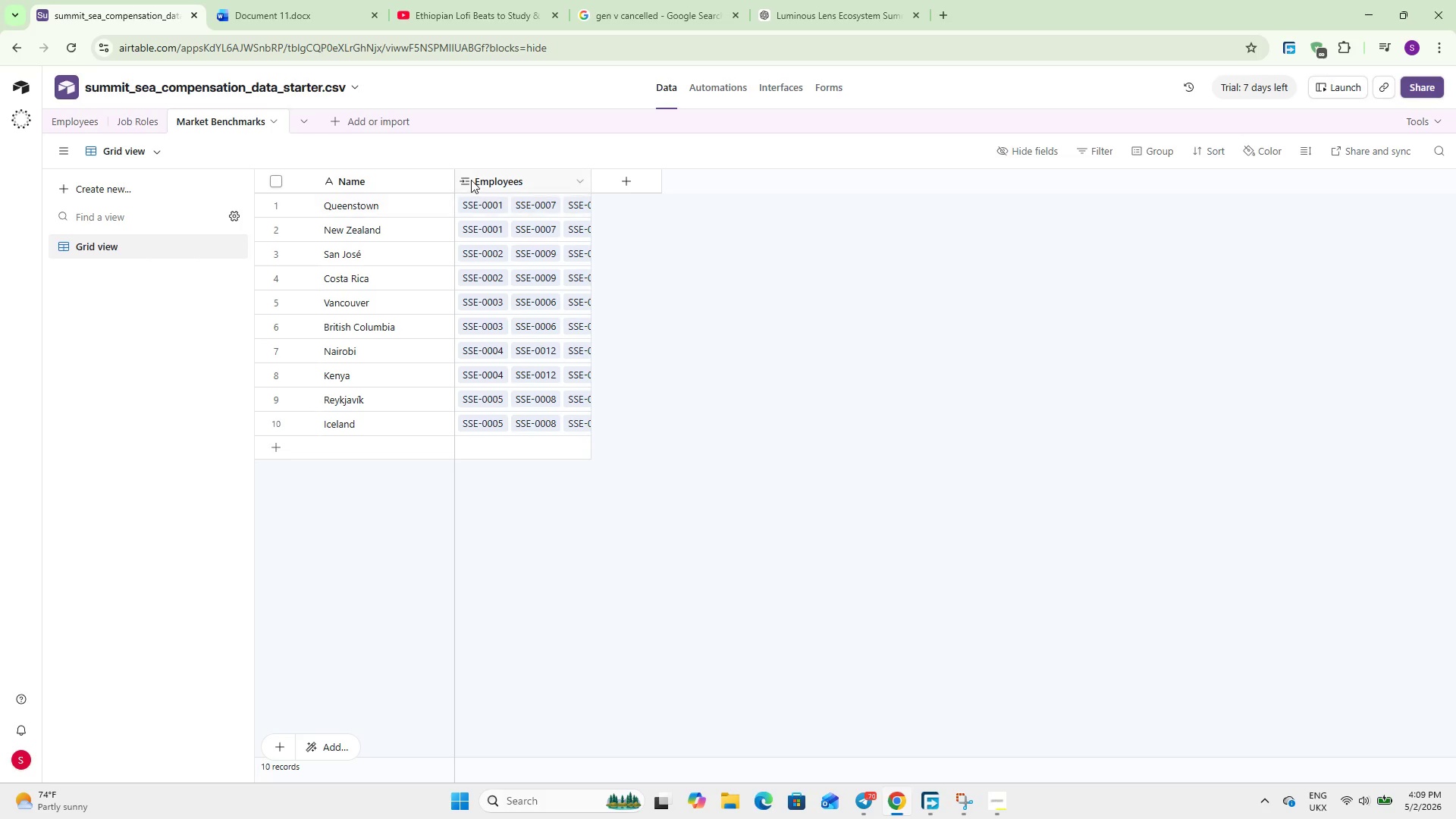 
wait(6.45)
 